 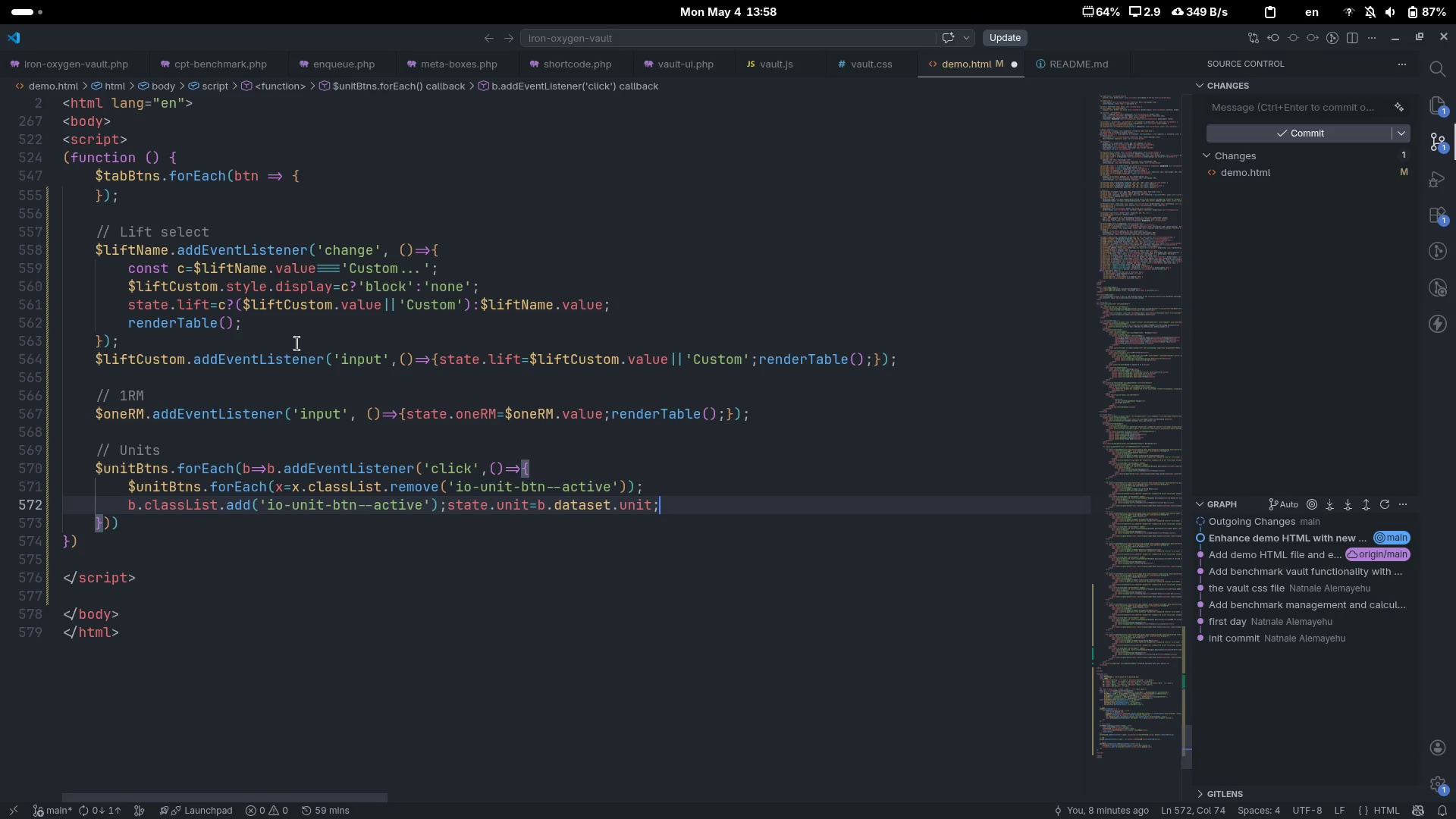 
scroll: coordinate [416, 398], scroll_direction: down, amount: 2.0
 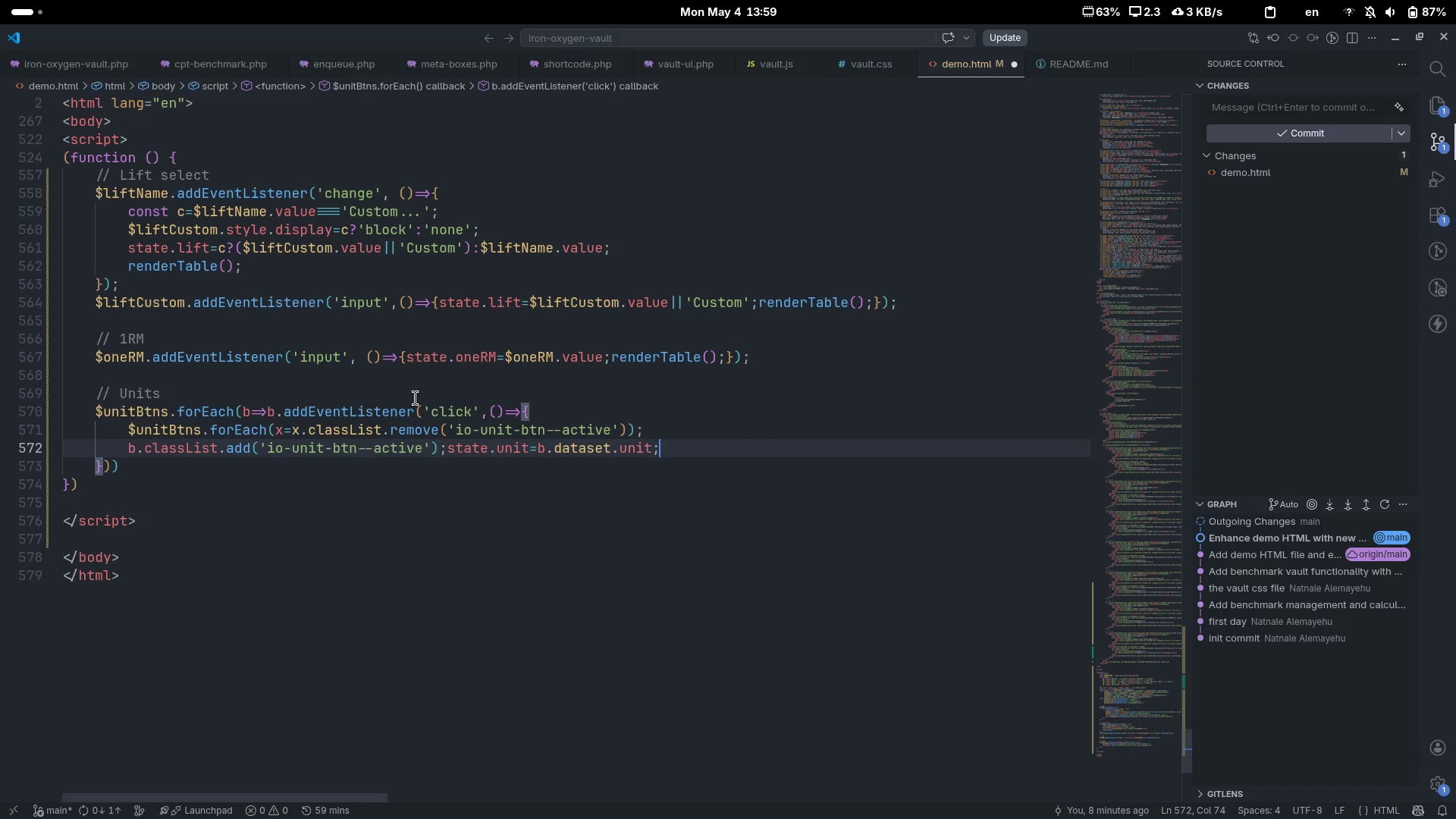 
wait(34.24)
 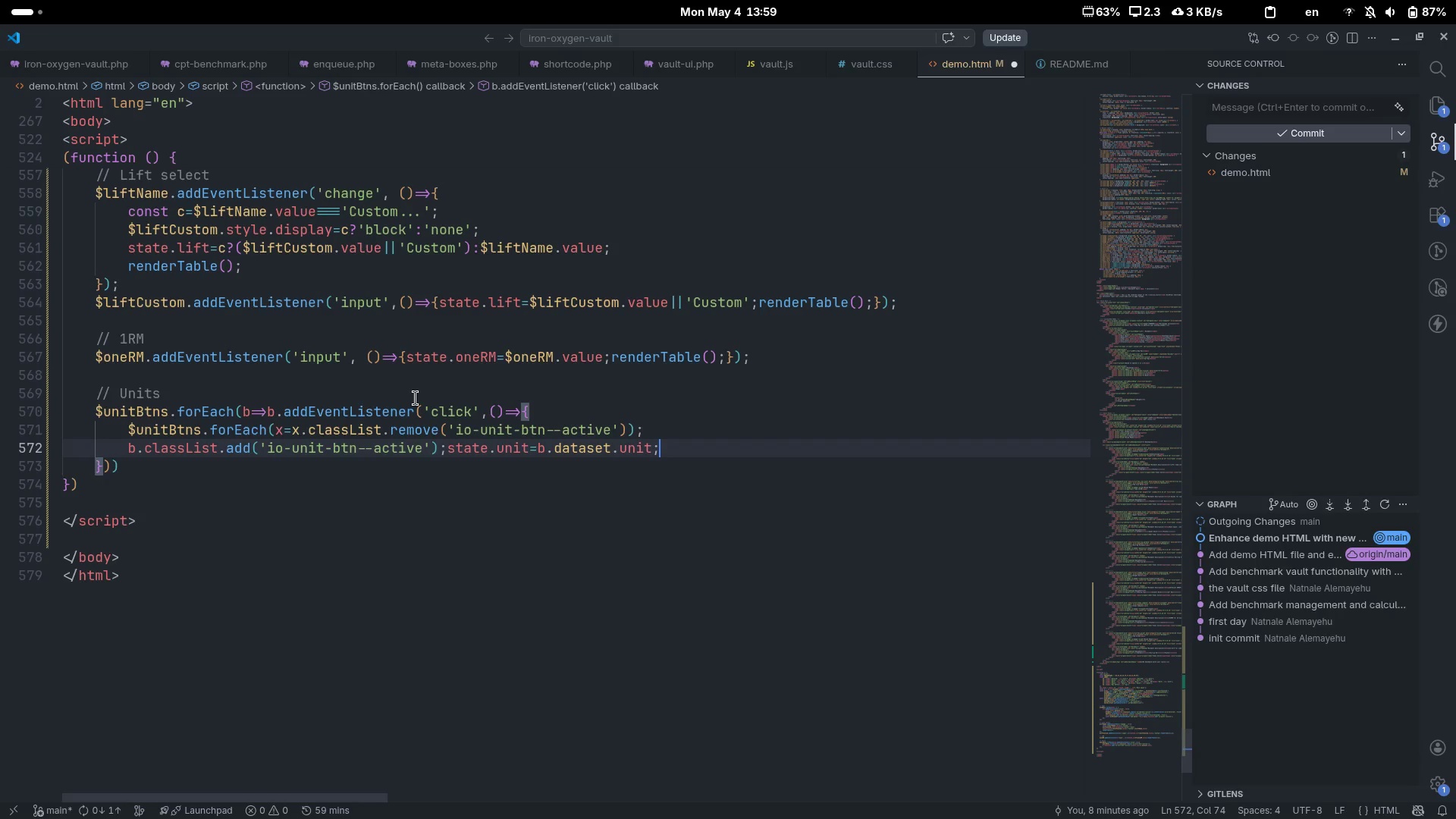 
scroll: coordinate [416, 398], scroll_direction: up, amount: 3.0
 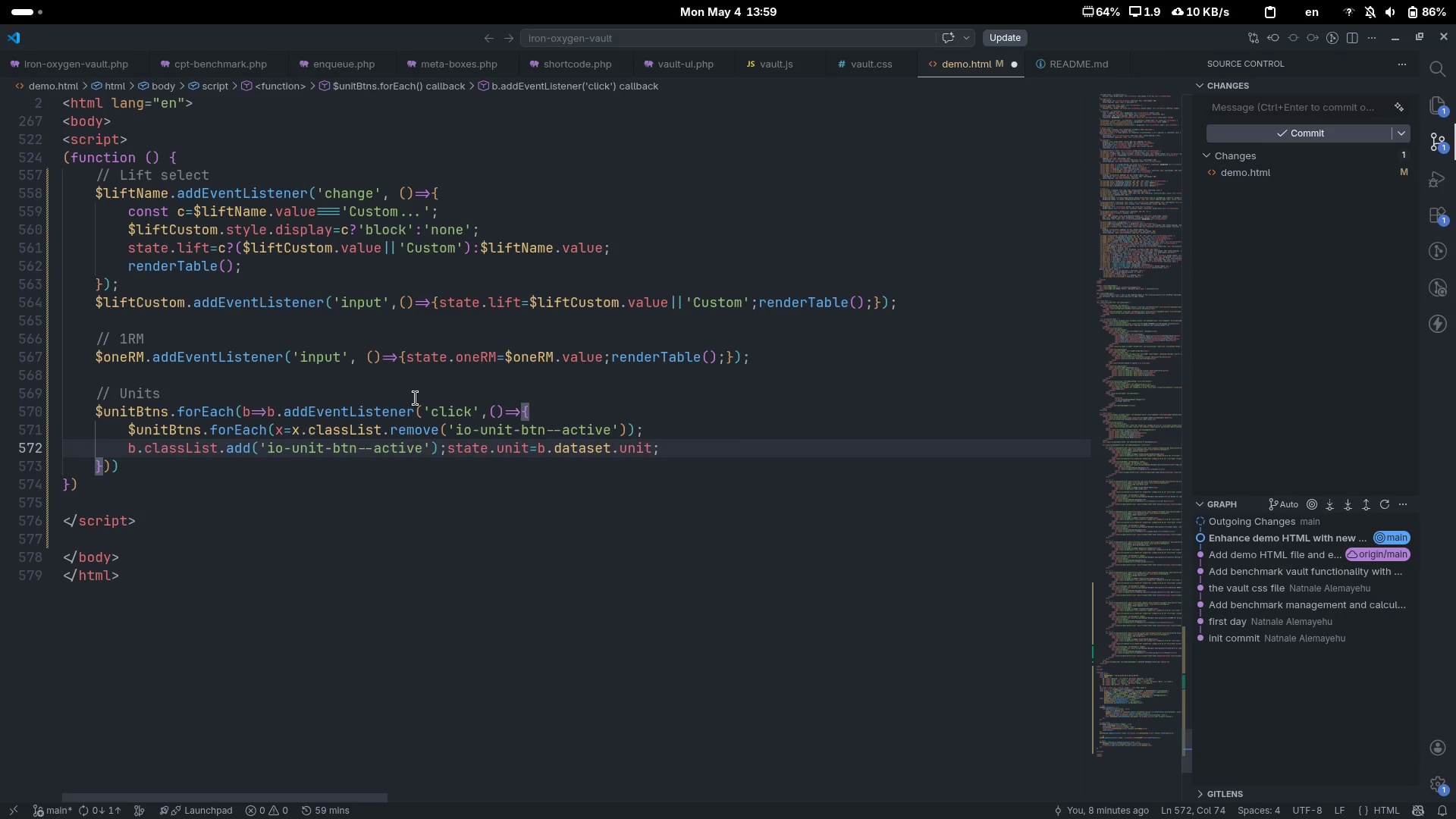 
wait(17.03)
 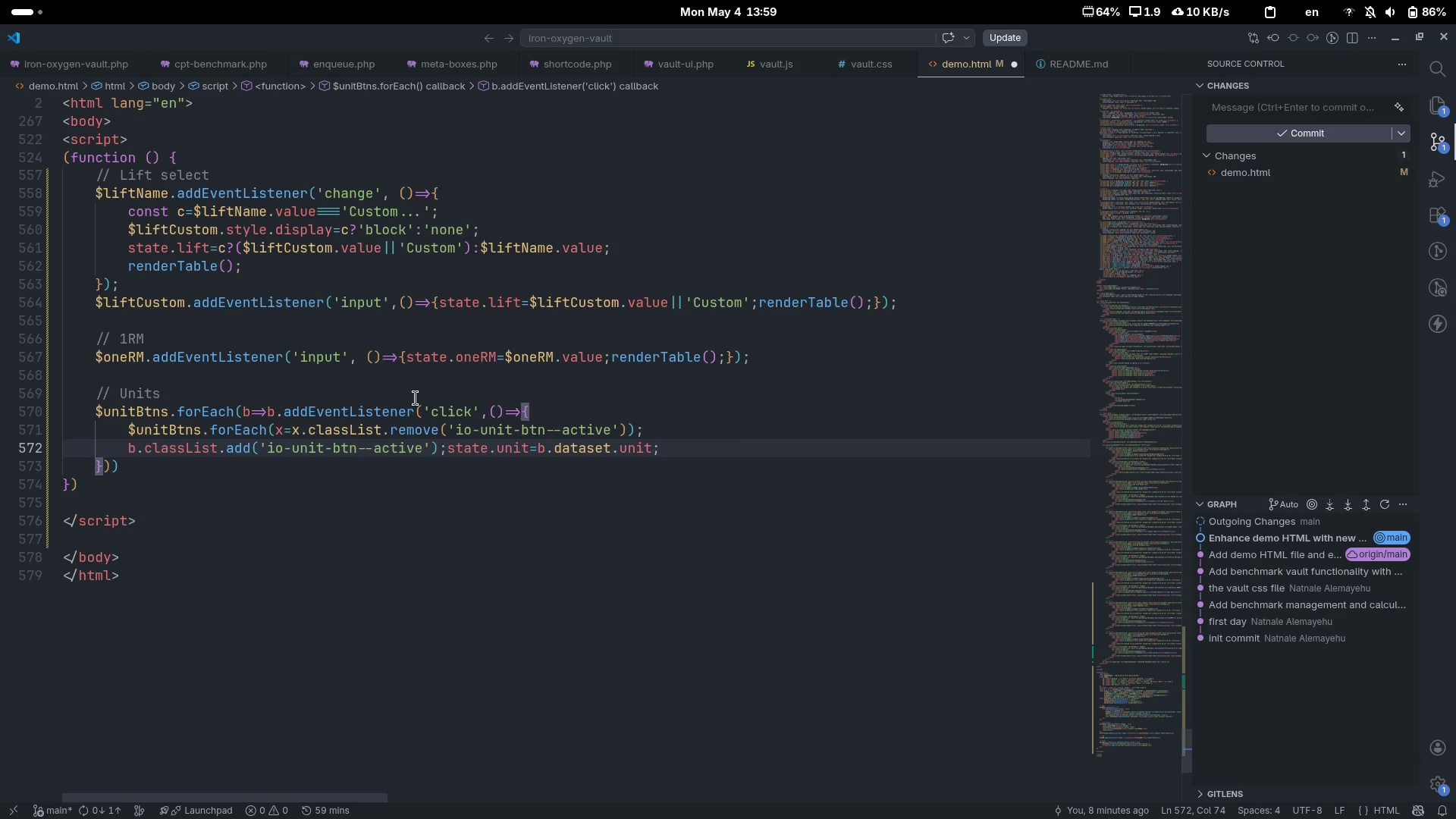 
key(Enter)
 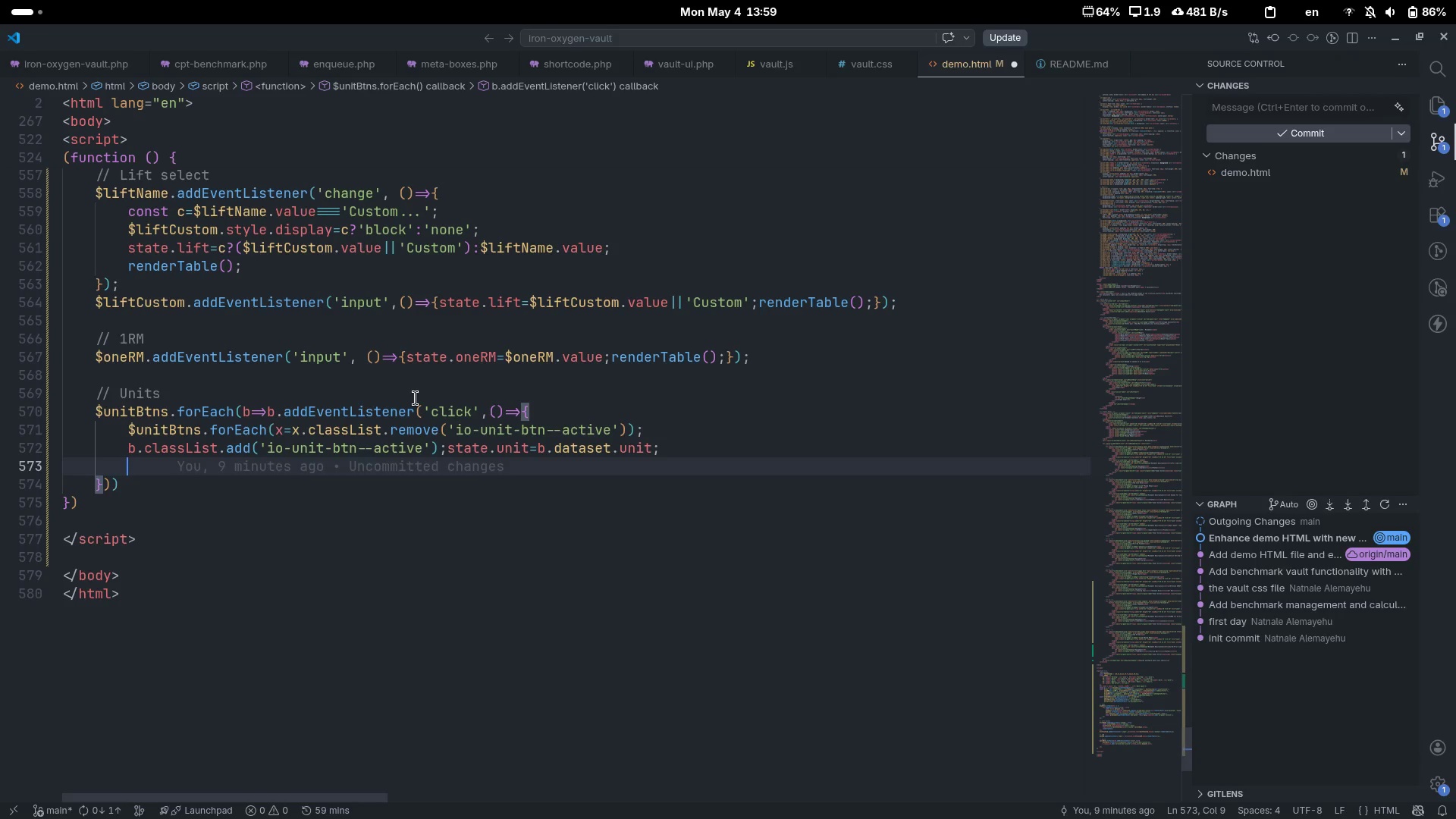 
type(if($tabl)
 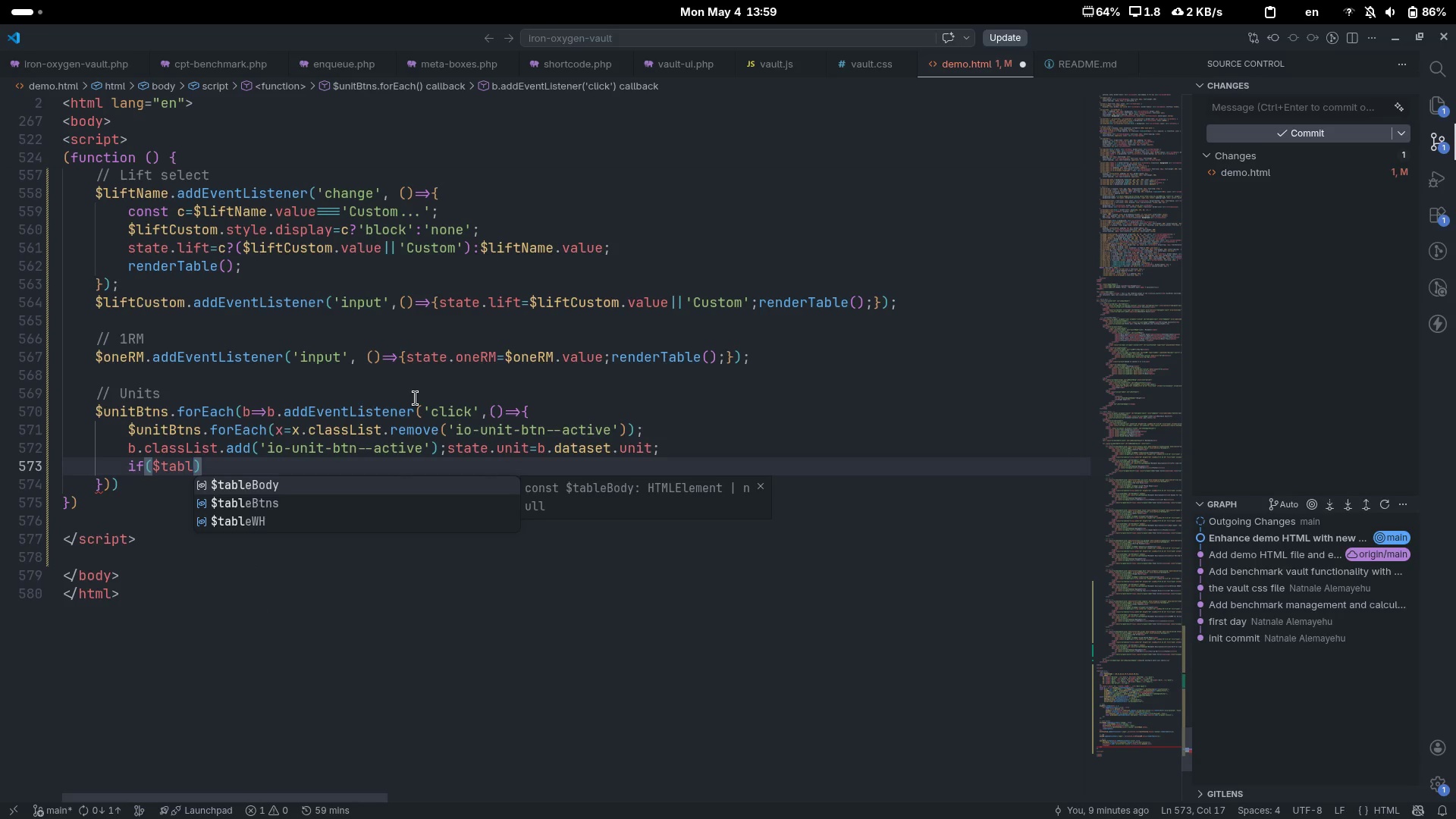 
key(ArrowDown)
 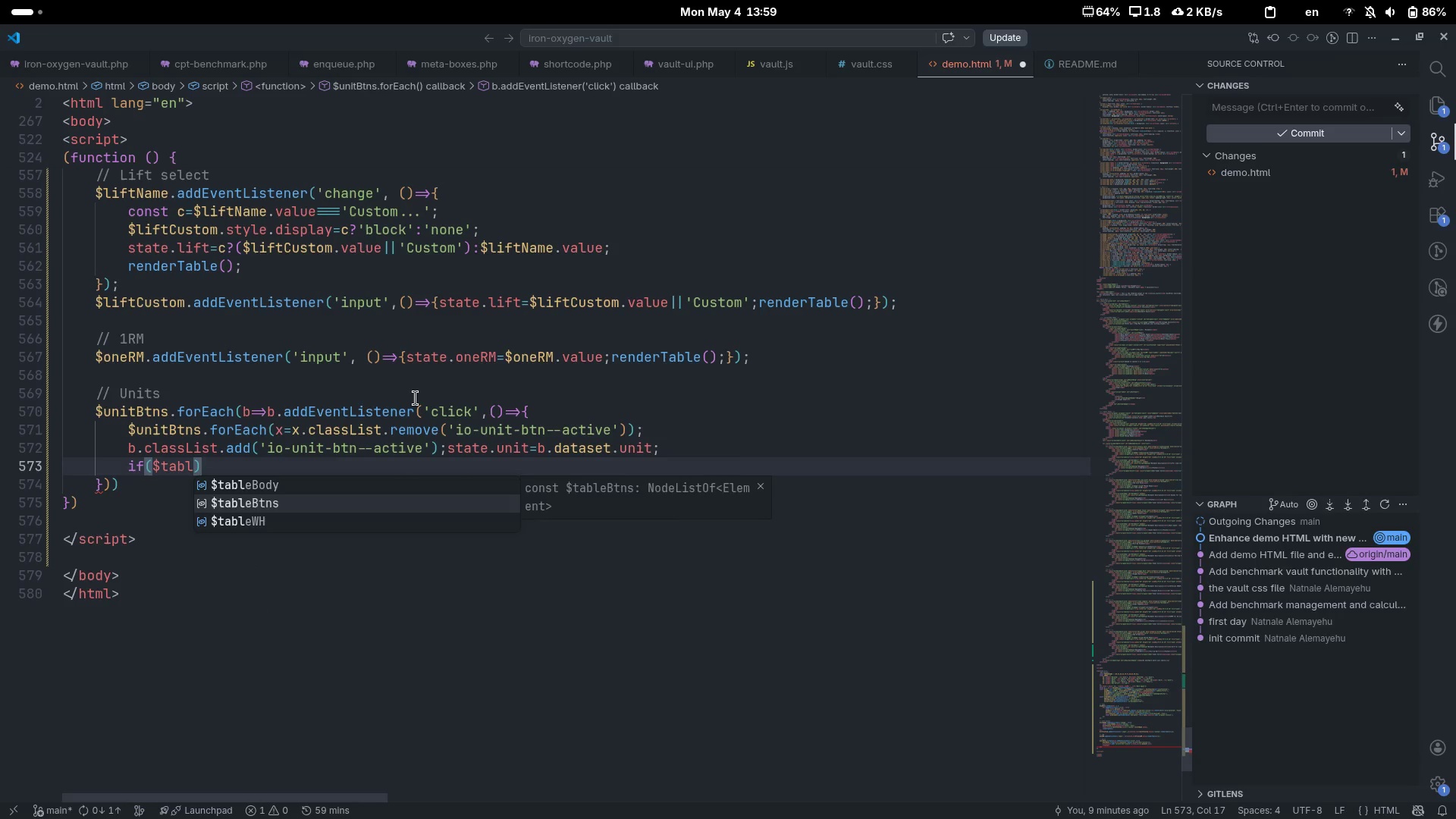 
key(ArrowDown)
 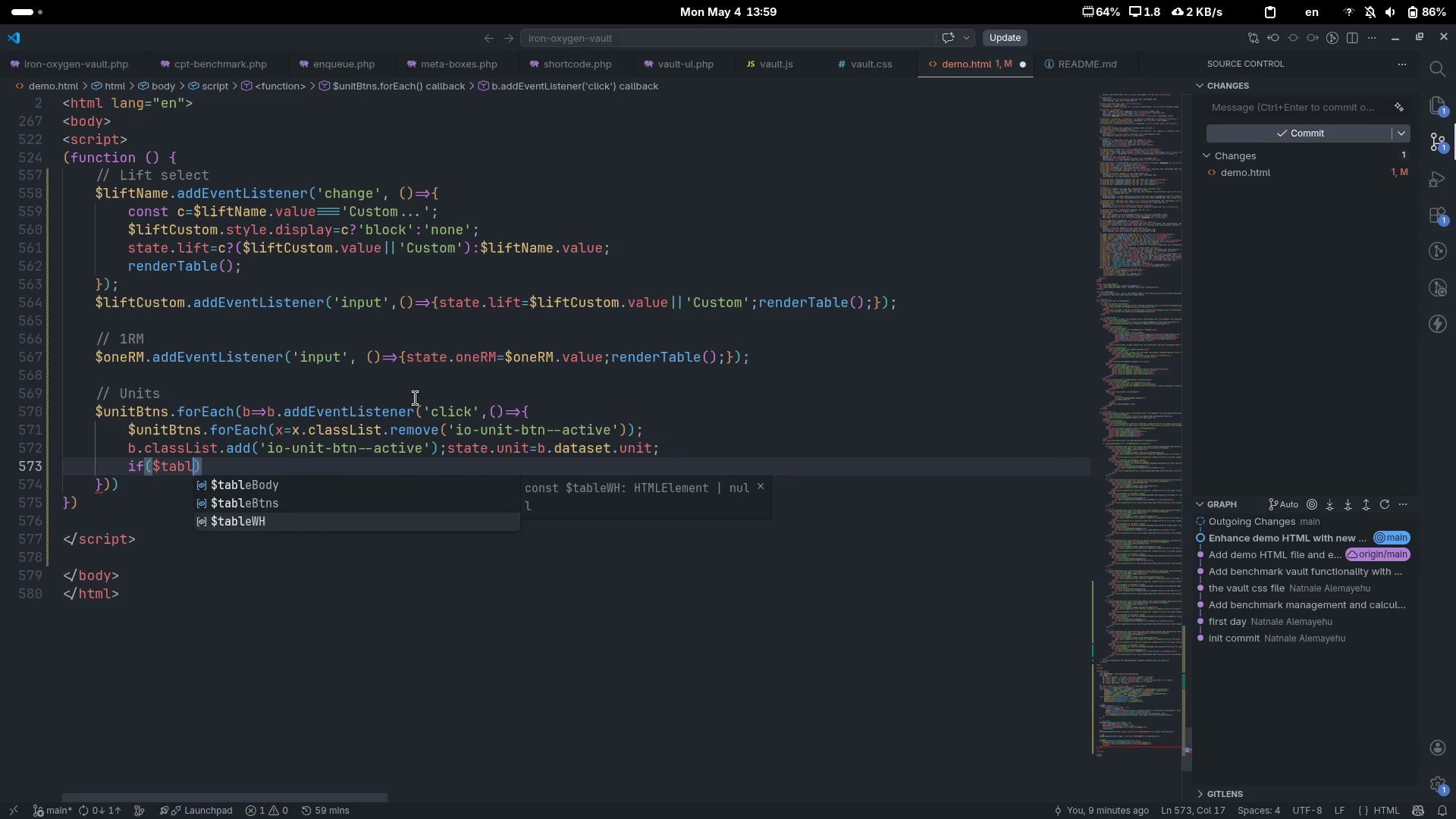 
key(Enter)
 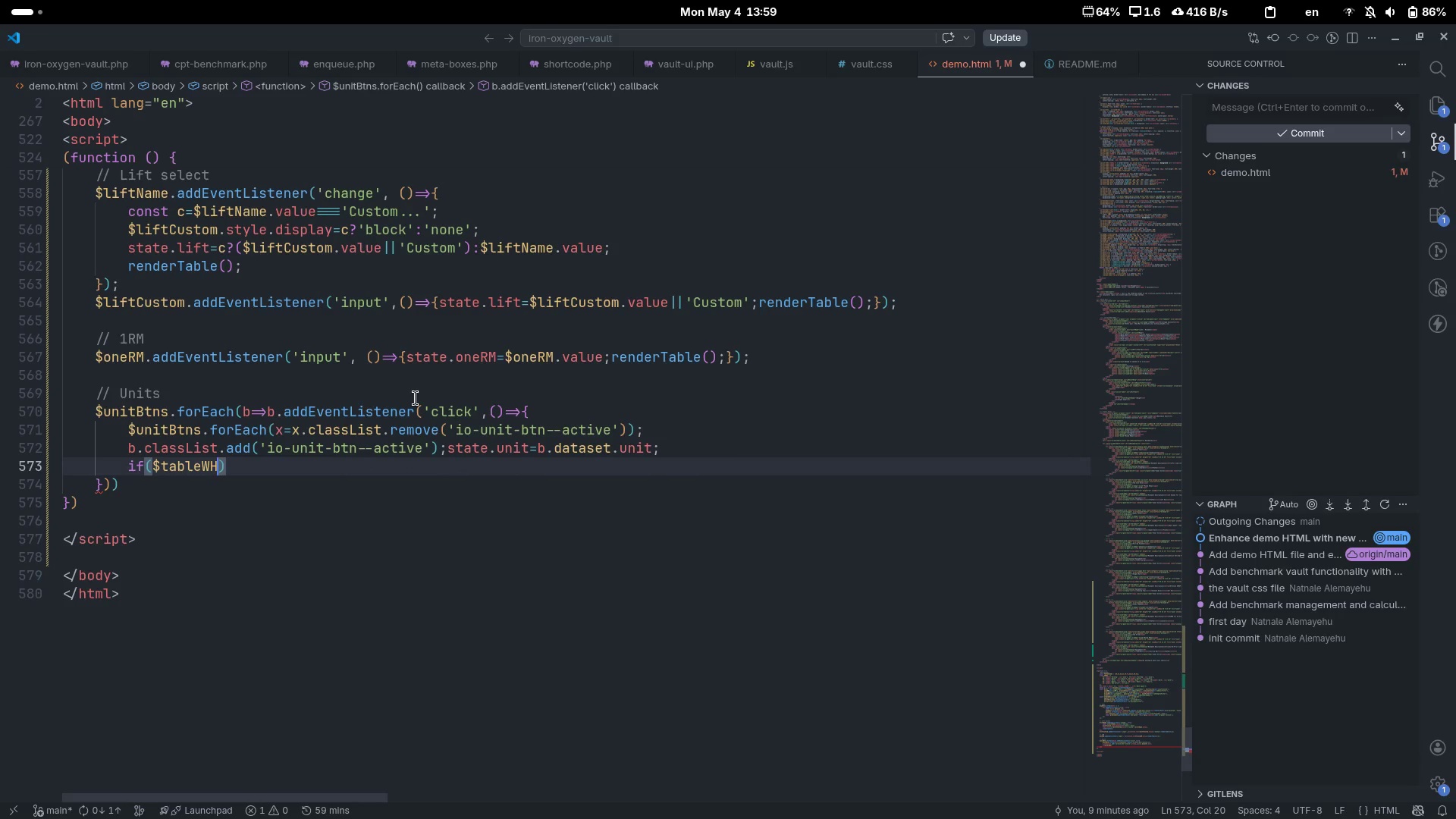 
key(ArrowRight)
 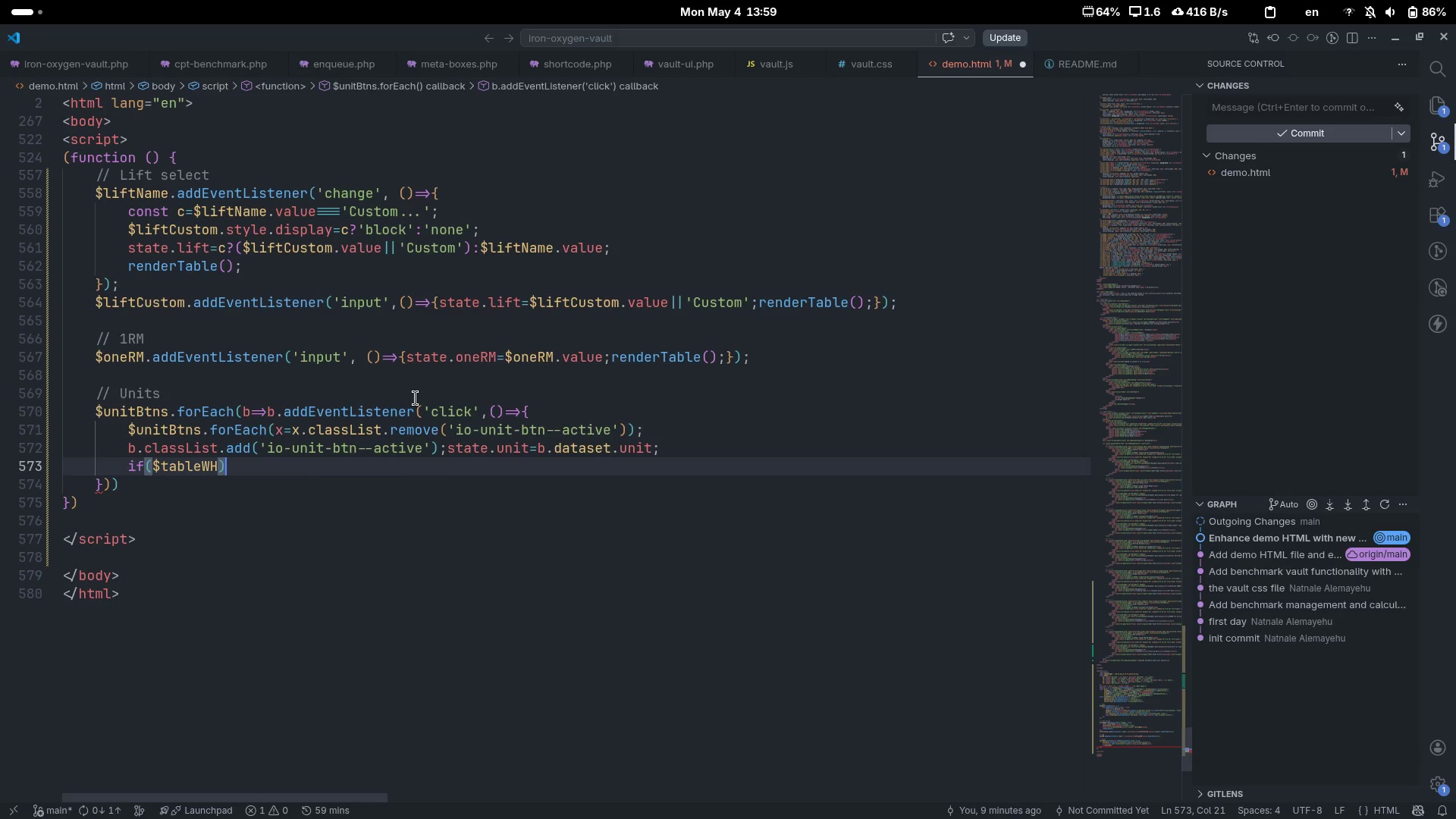 
type($table)
 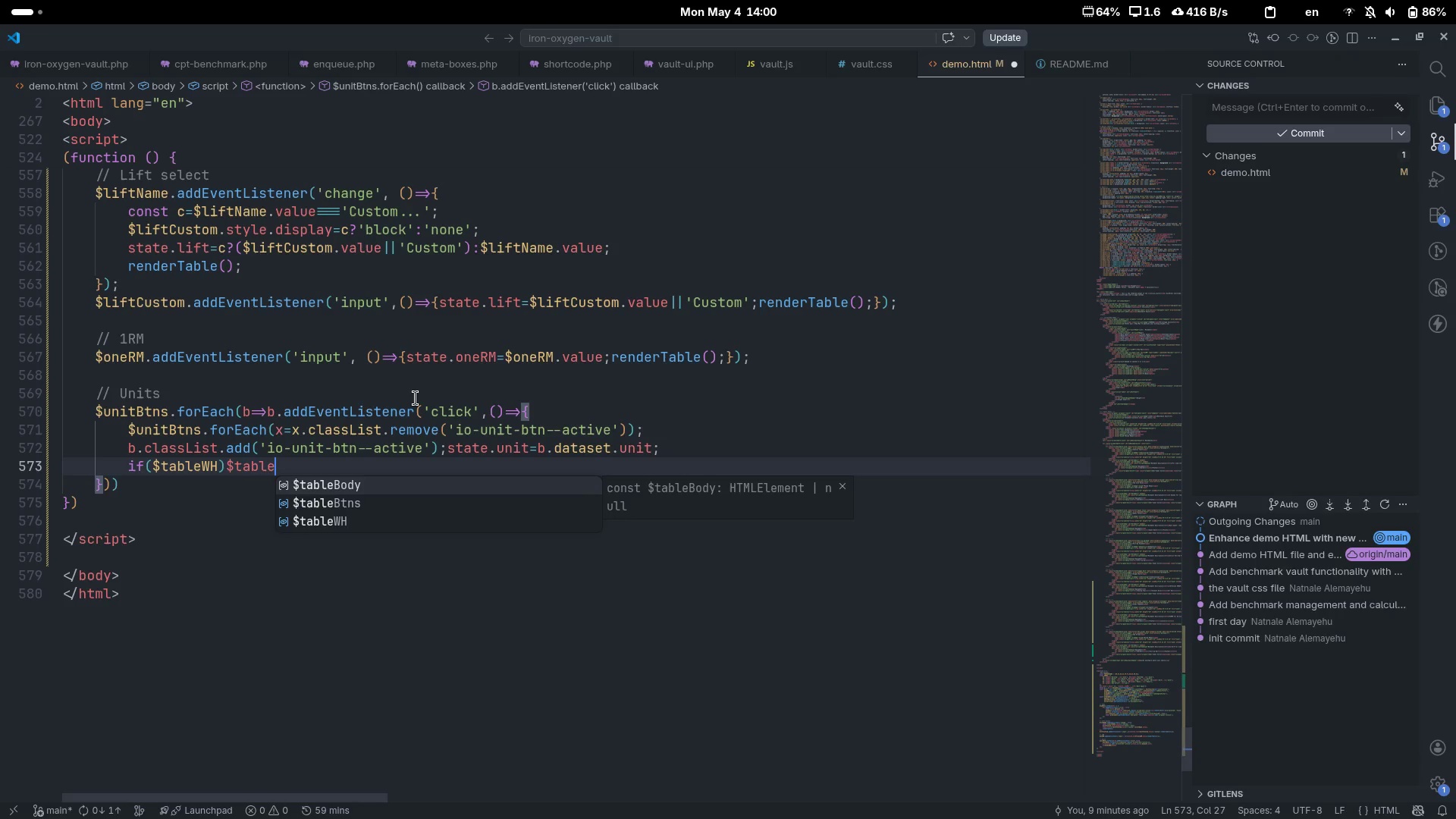 
key(ArrowDown)
 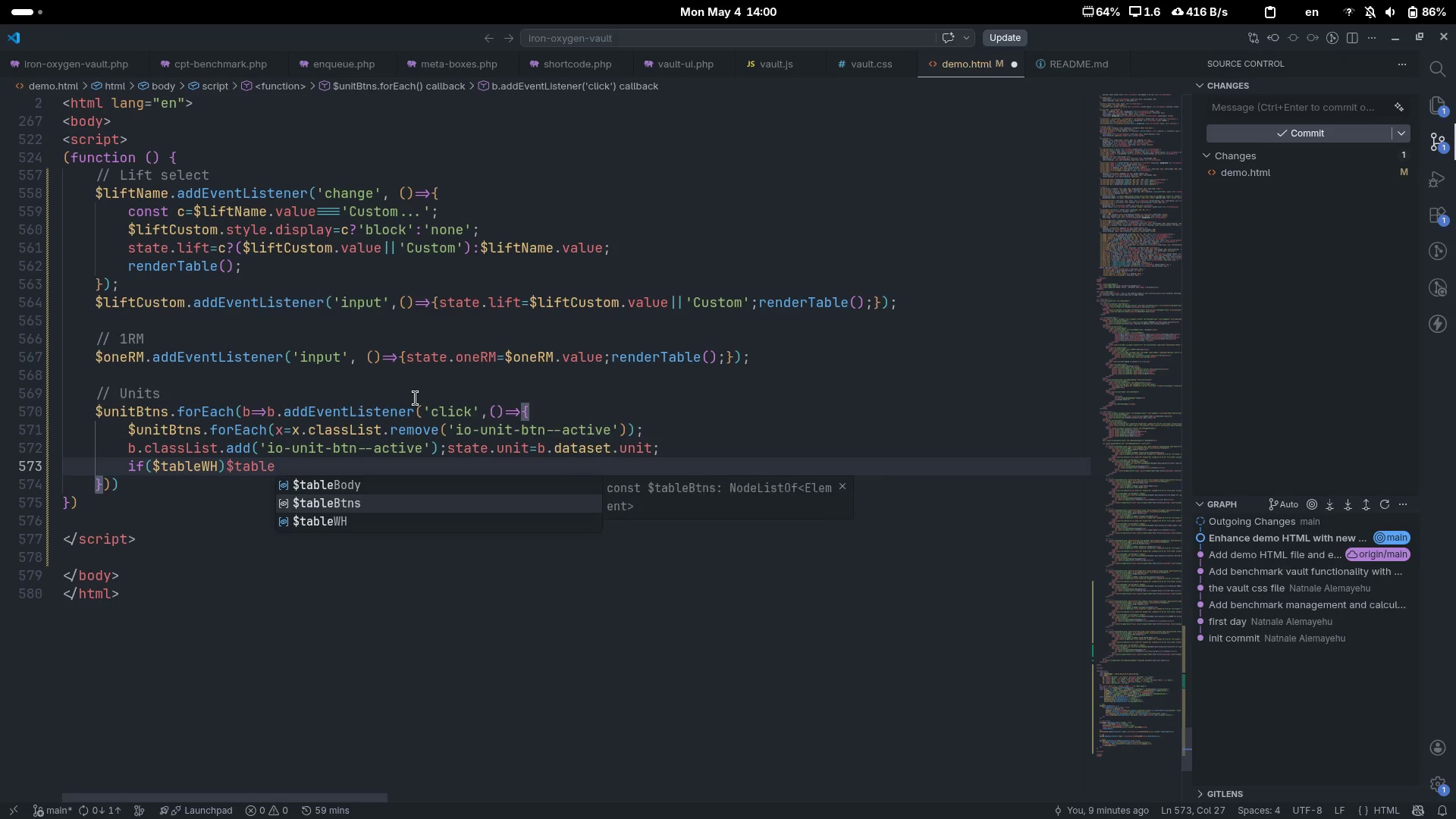 
key(ArrowDown)
 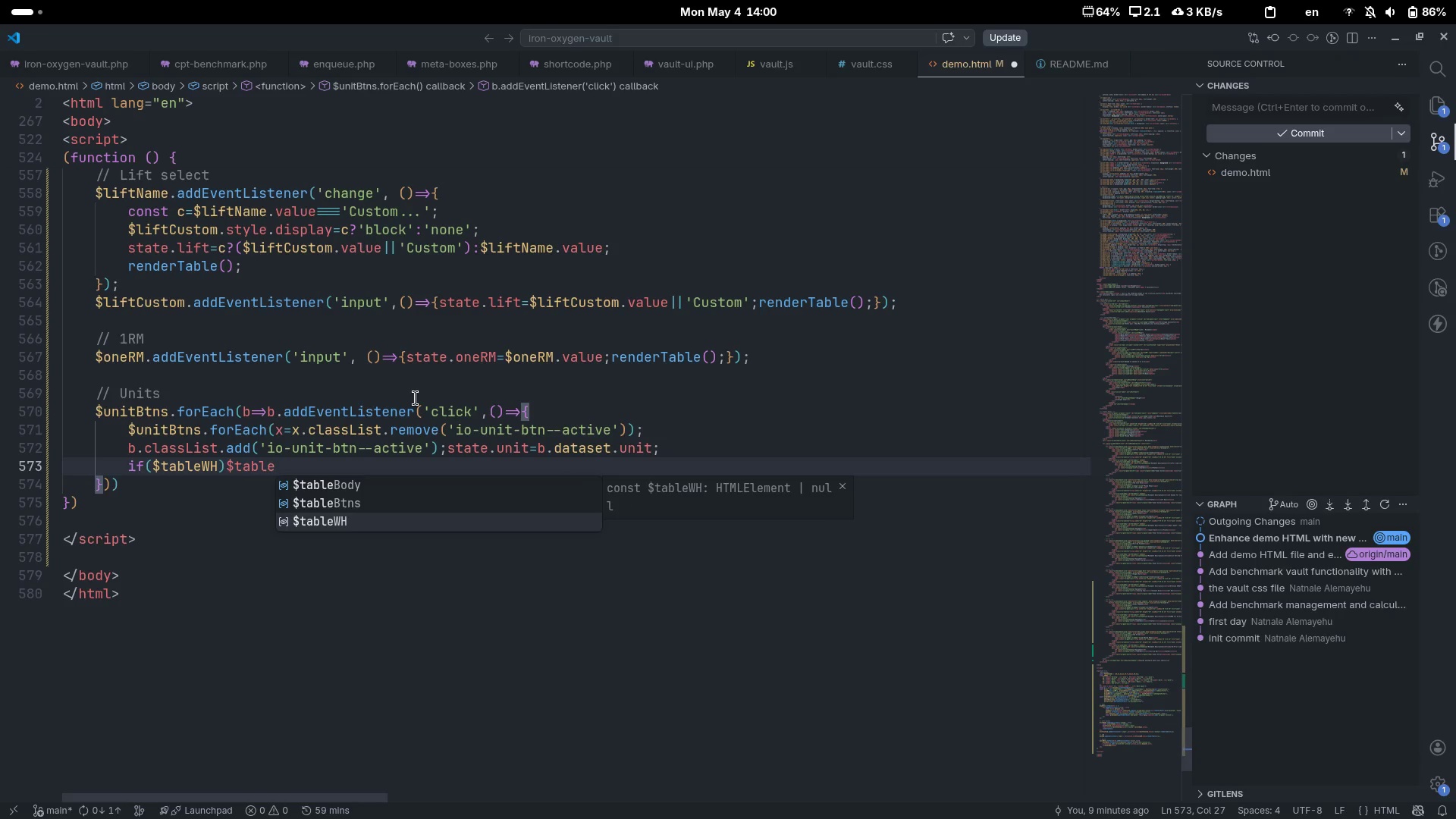 
key(Enter)
 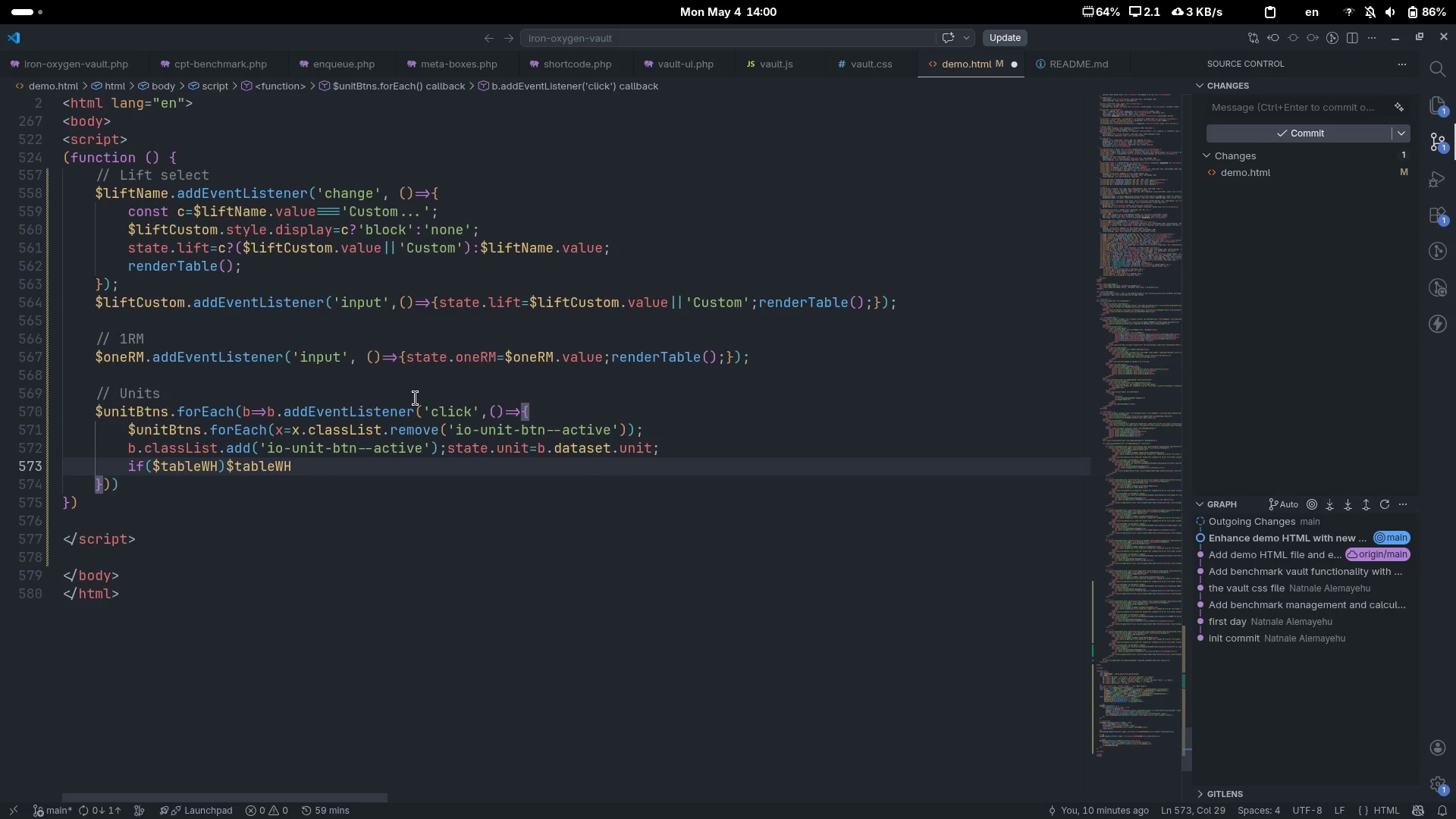 
type(.text)
key(Tab)
type(=``)
 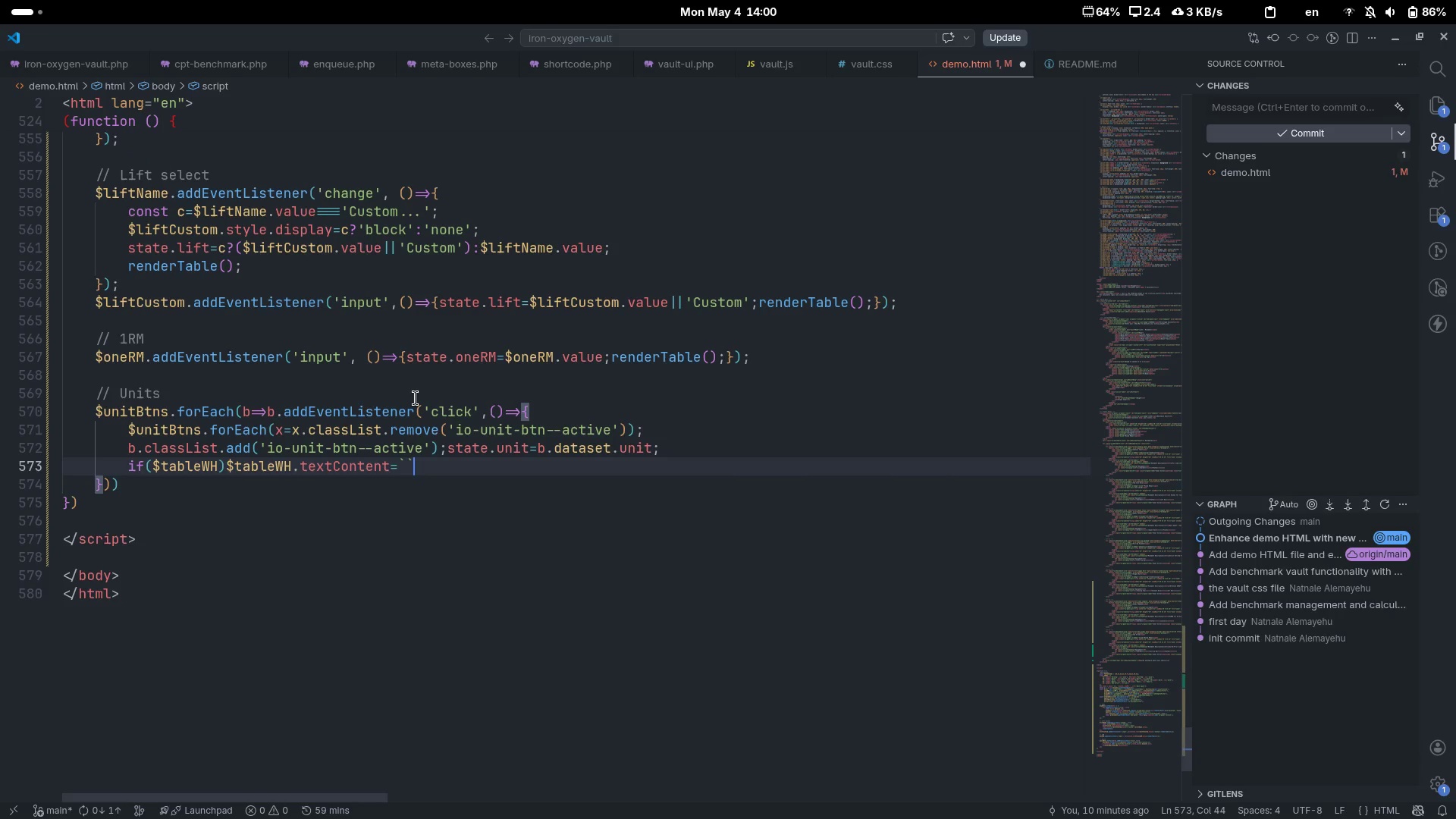 
key(ArrowLeft)
 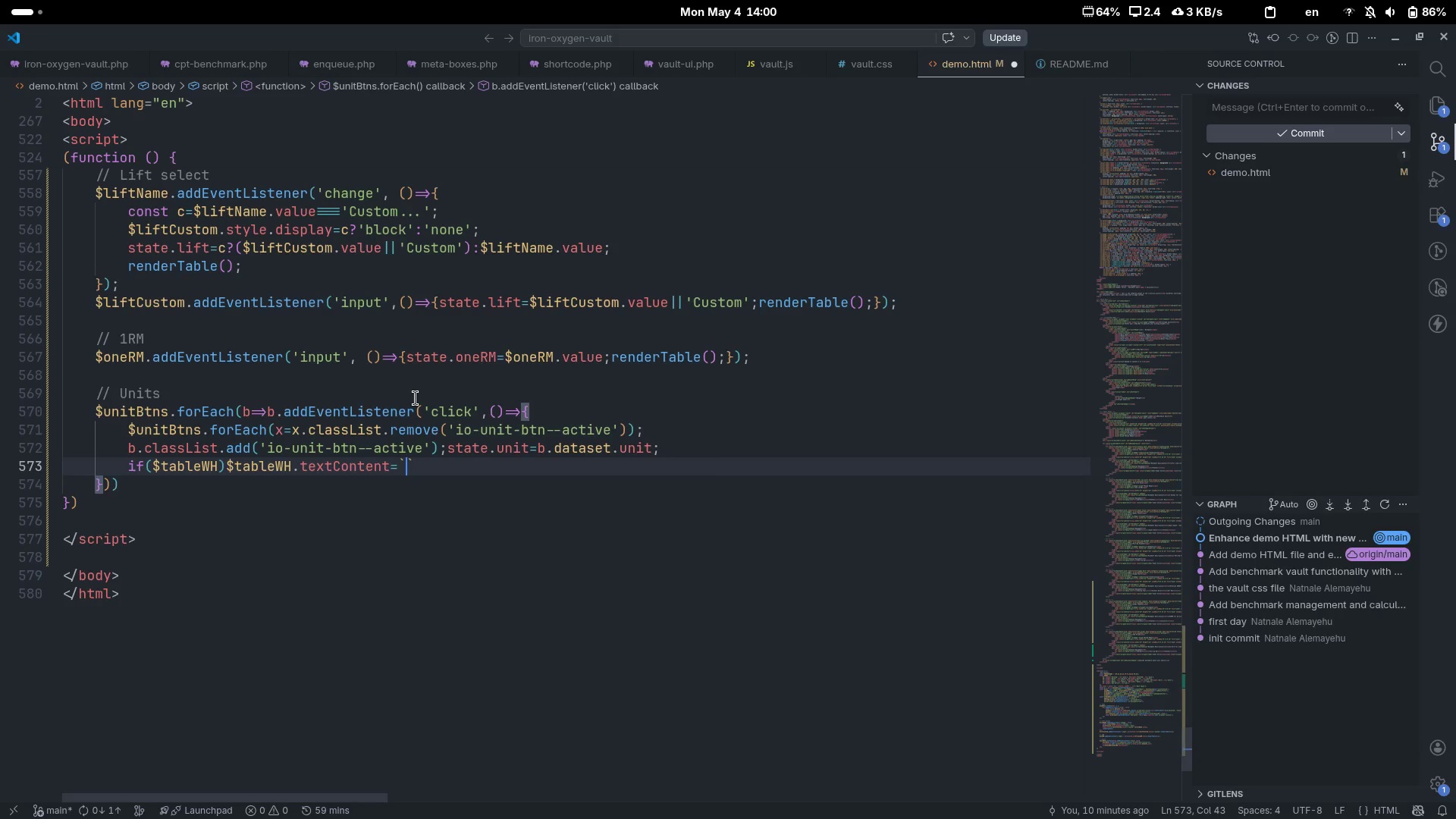 
type(weight ())
 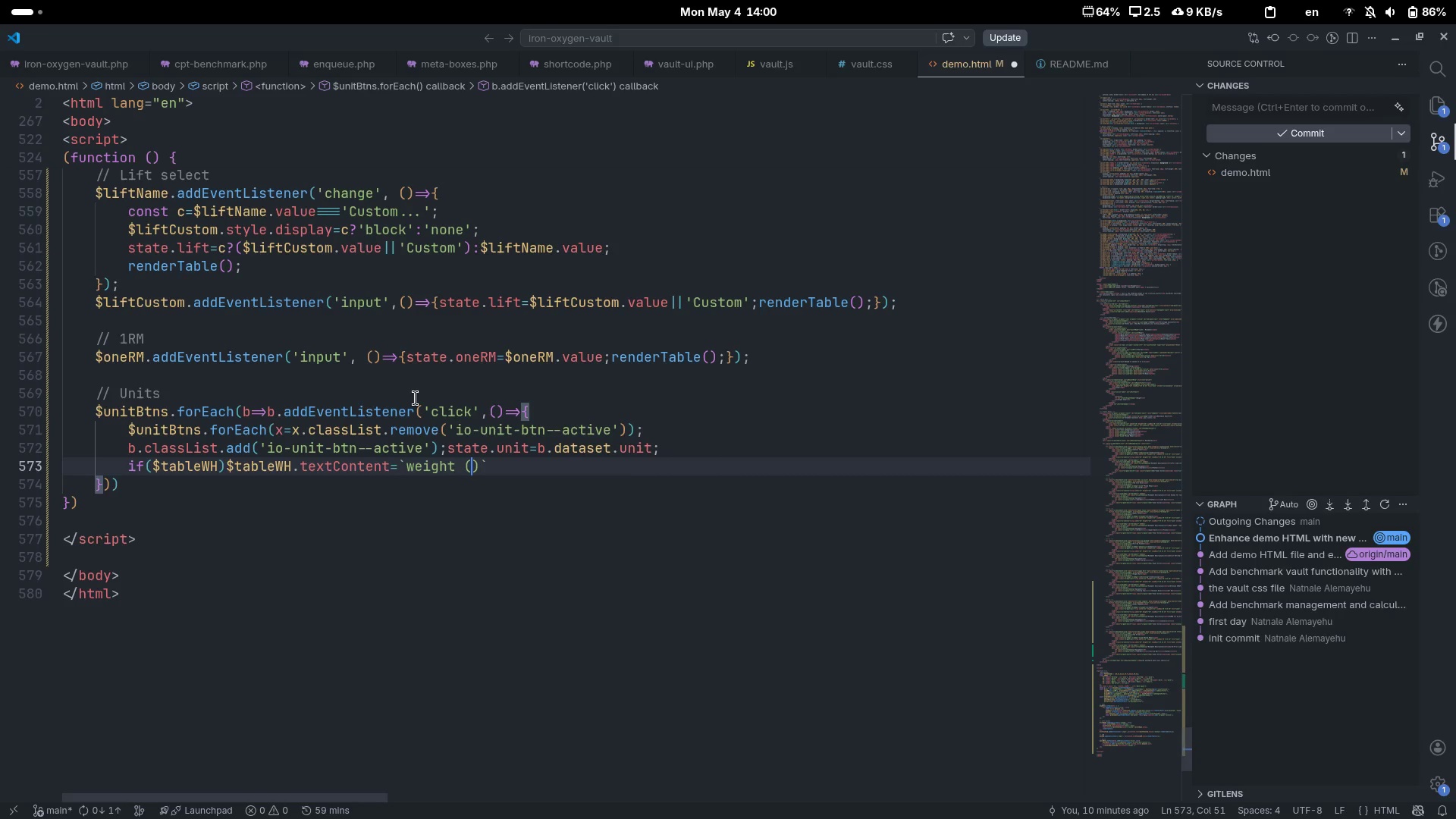 
 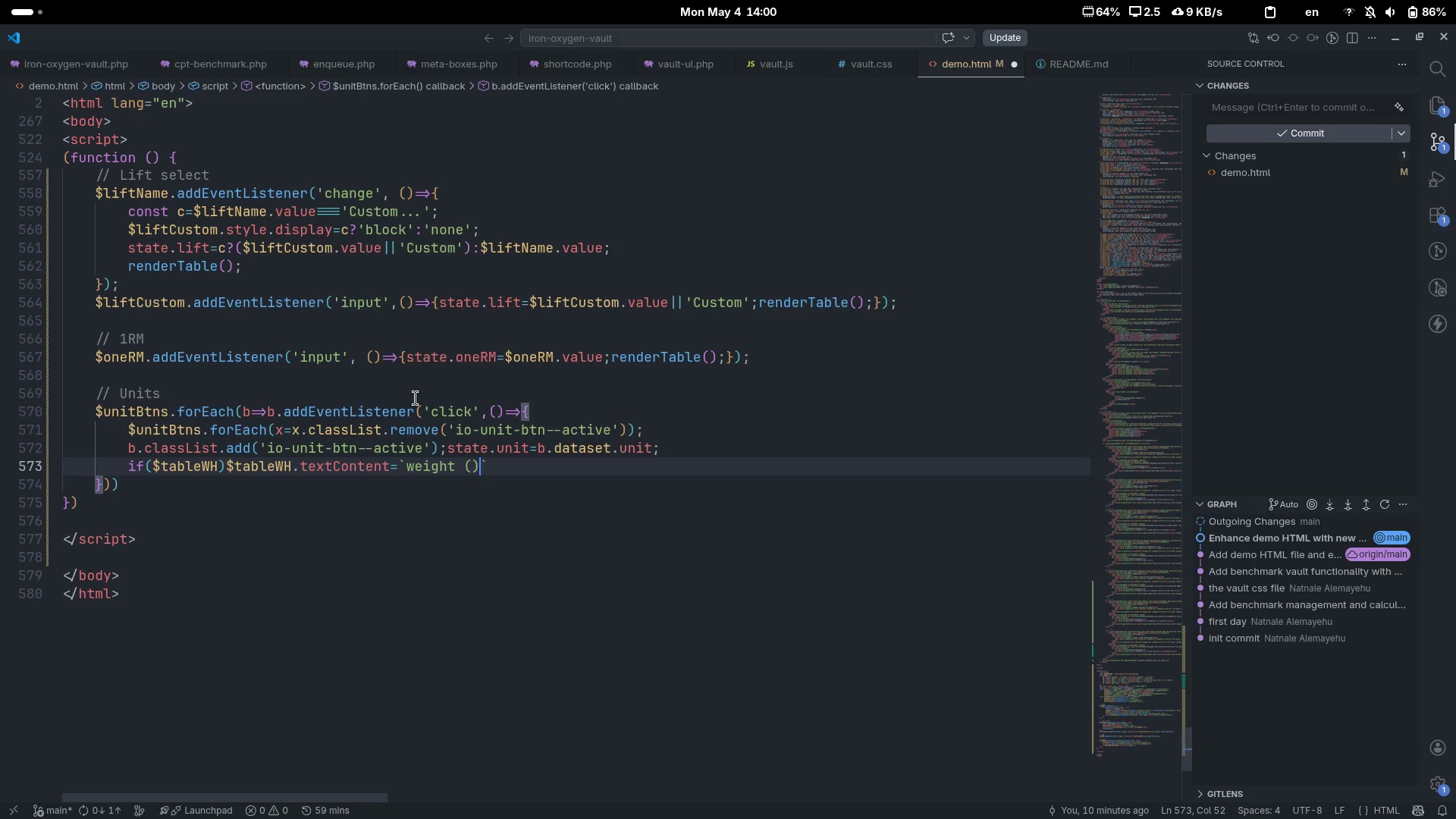 
key(ArrowLeft)
 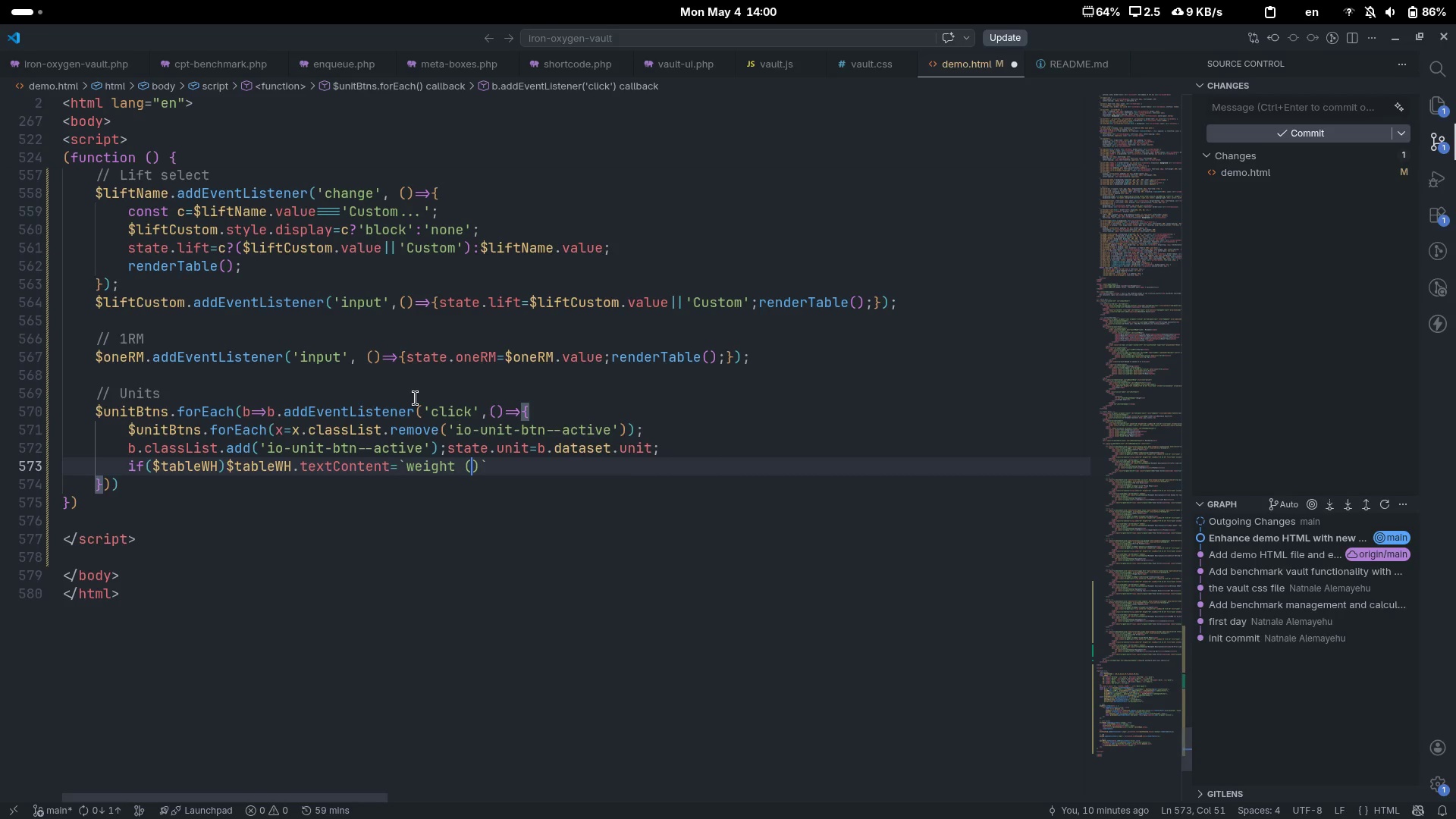 
key(Shift+4)
 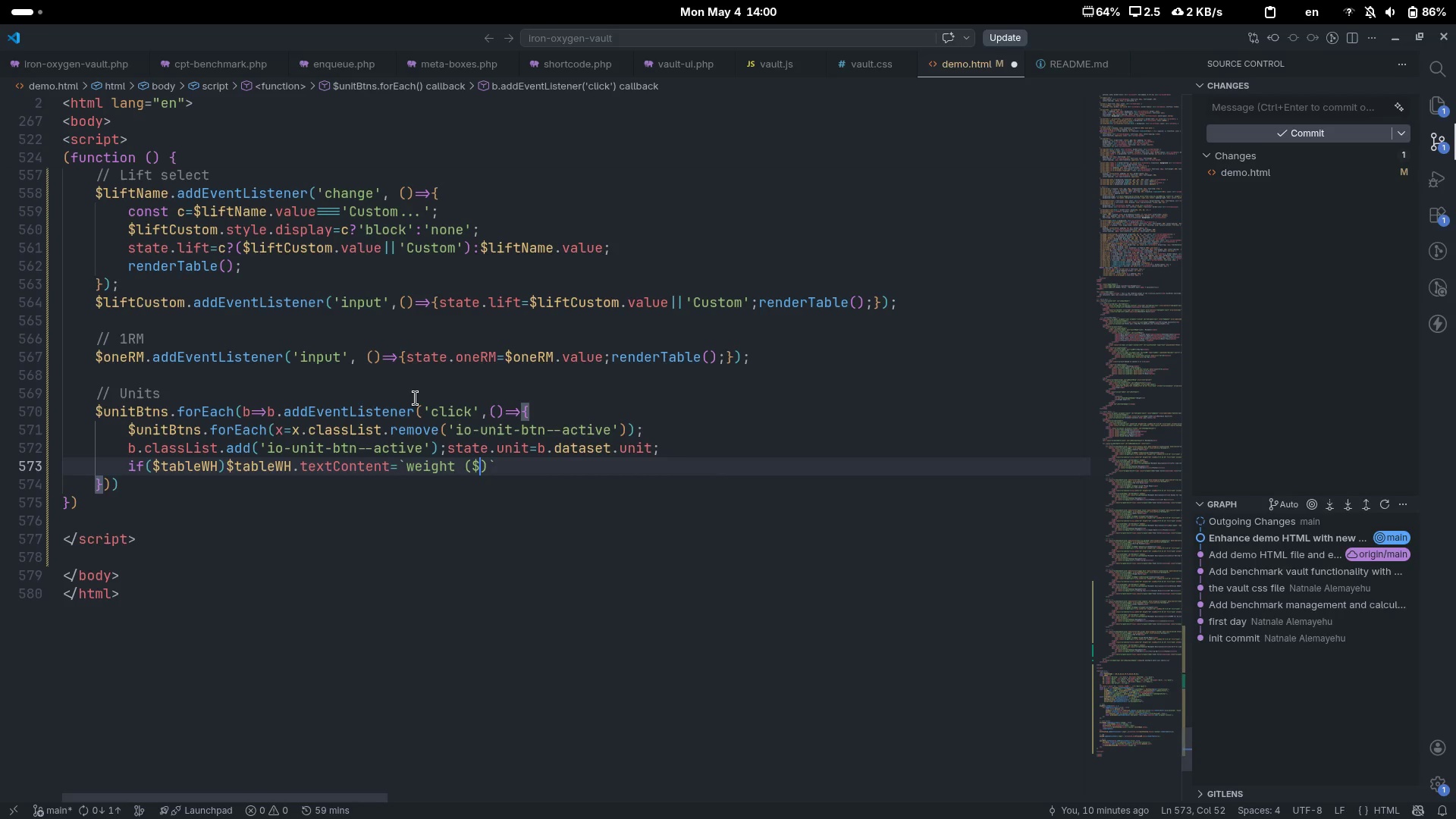 
key(Shift+BracketLeft)
 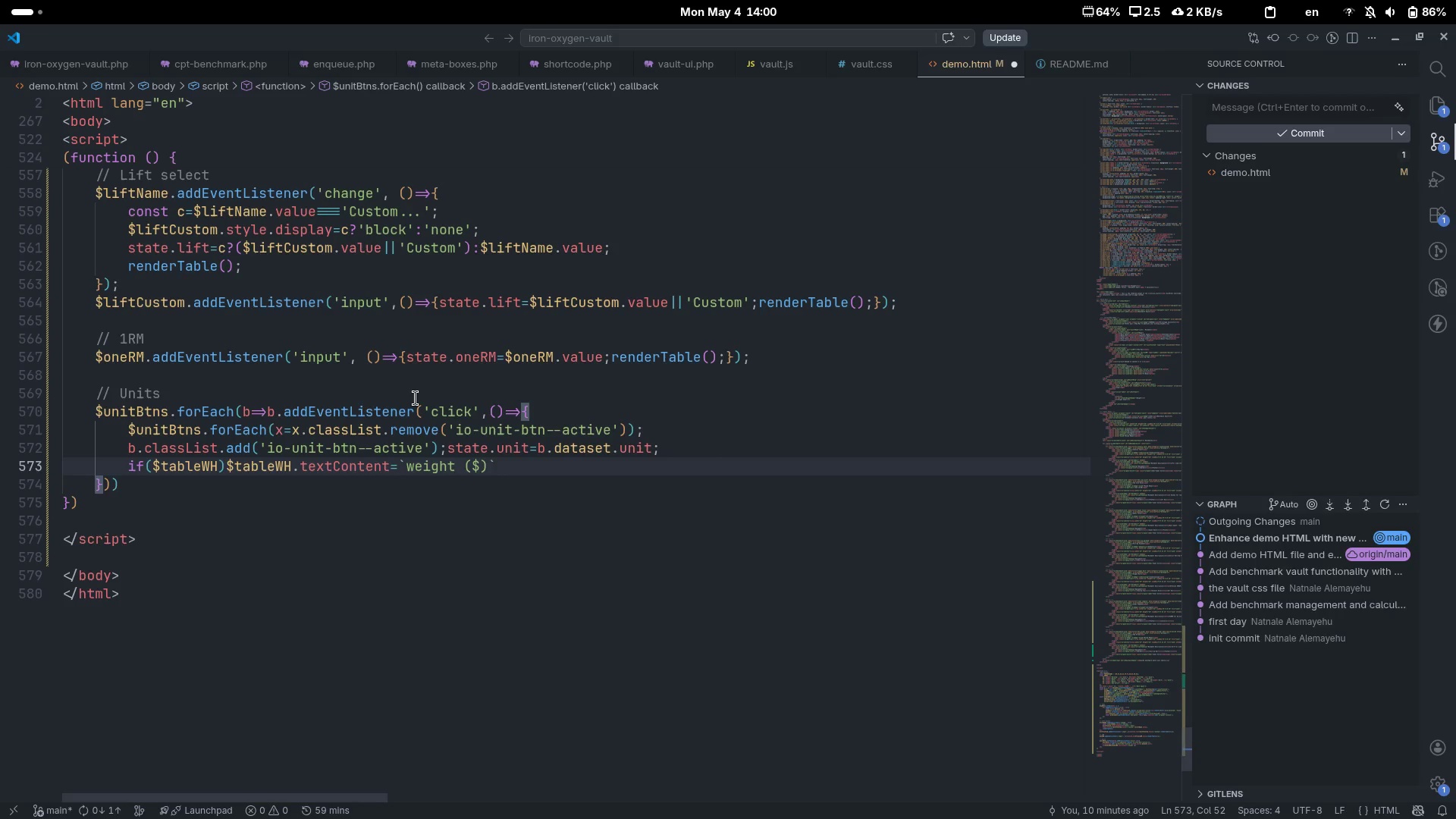 
key(Shift+BracketRight)
 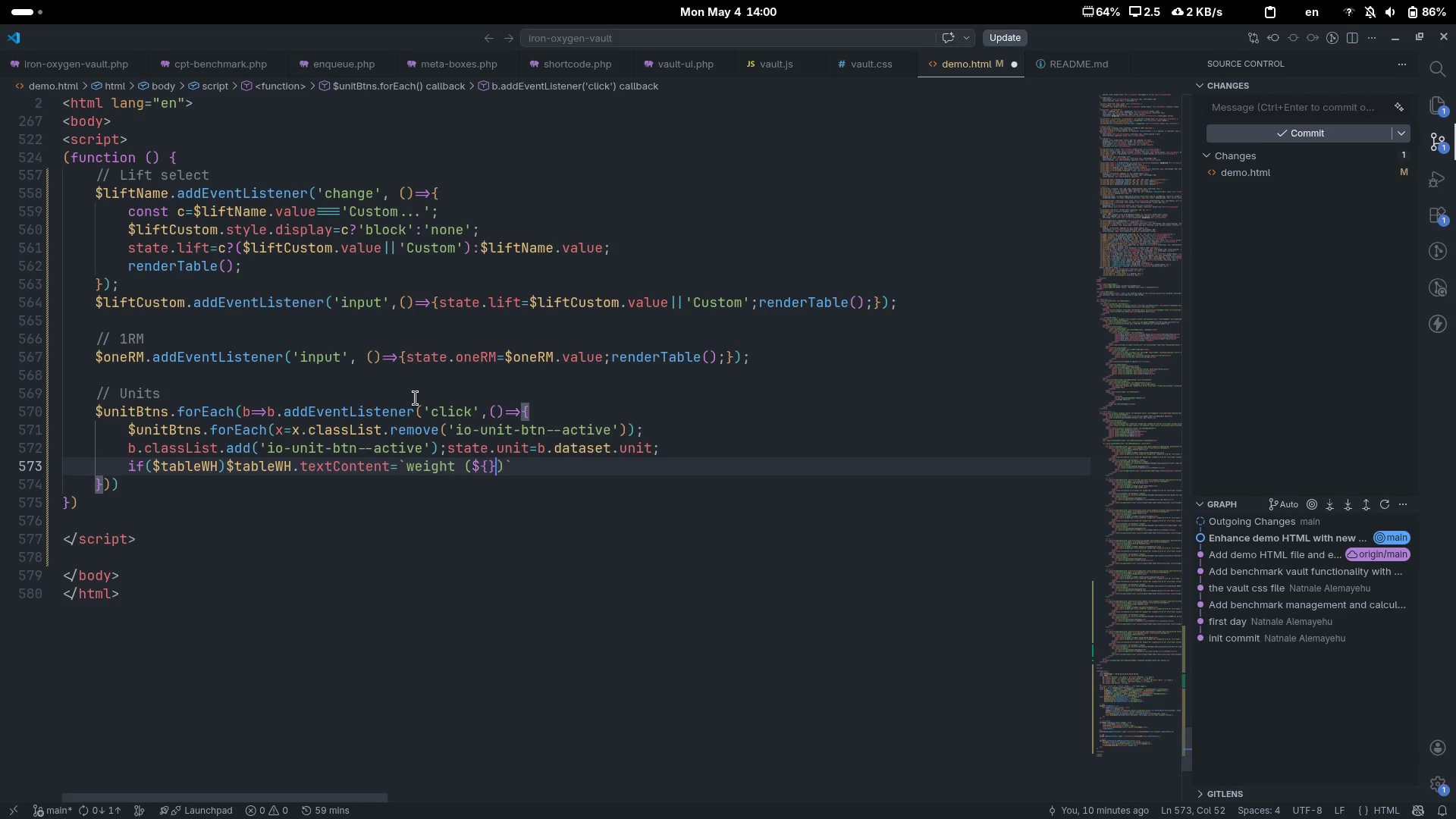 
key(ArrowLeft)
 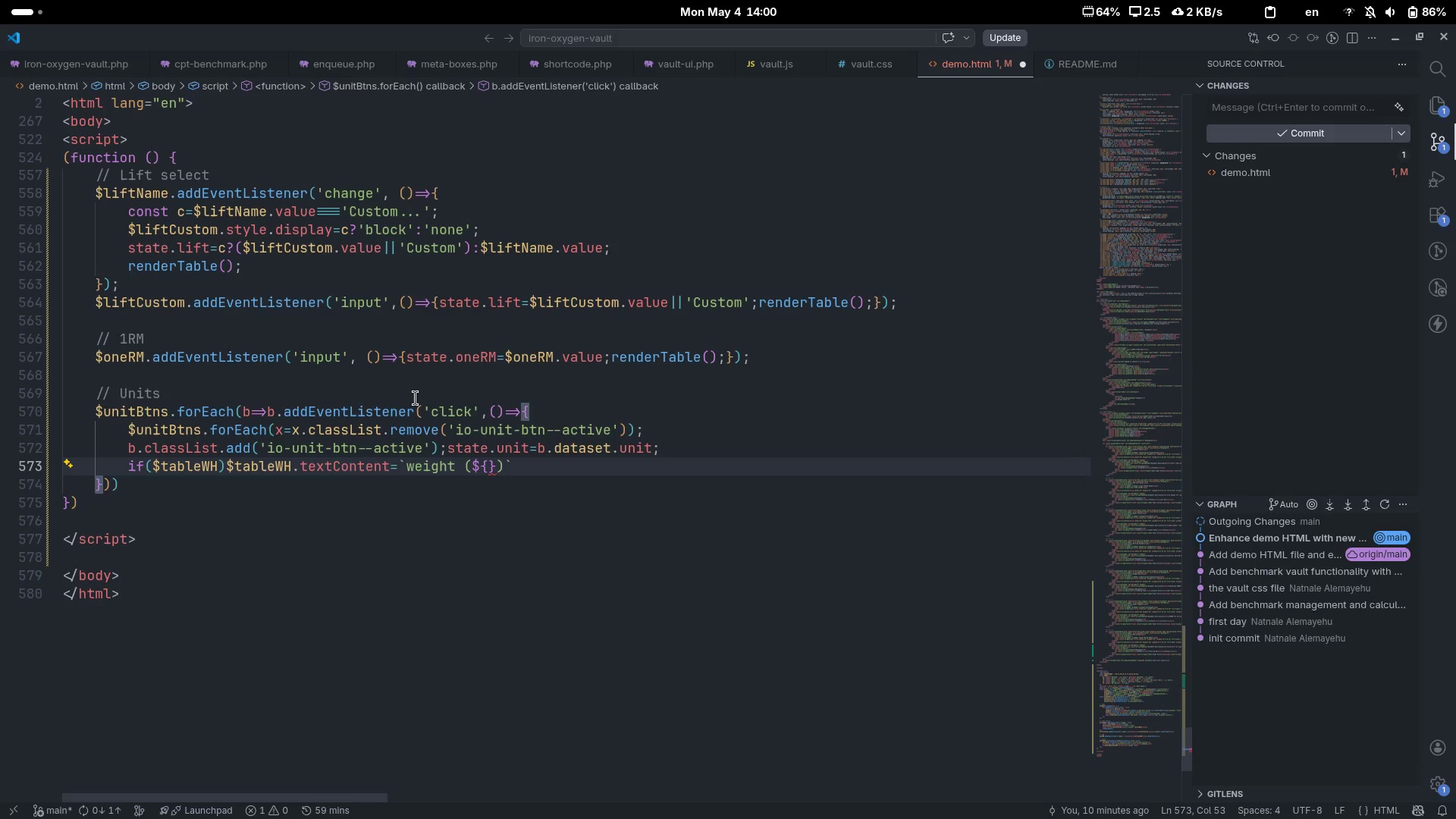 
type(stte)
key(Tab)
type(.un)
key(Tab)
 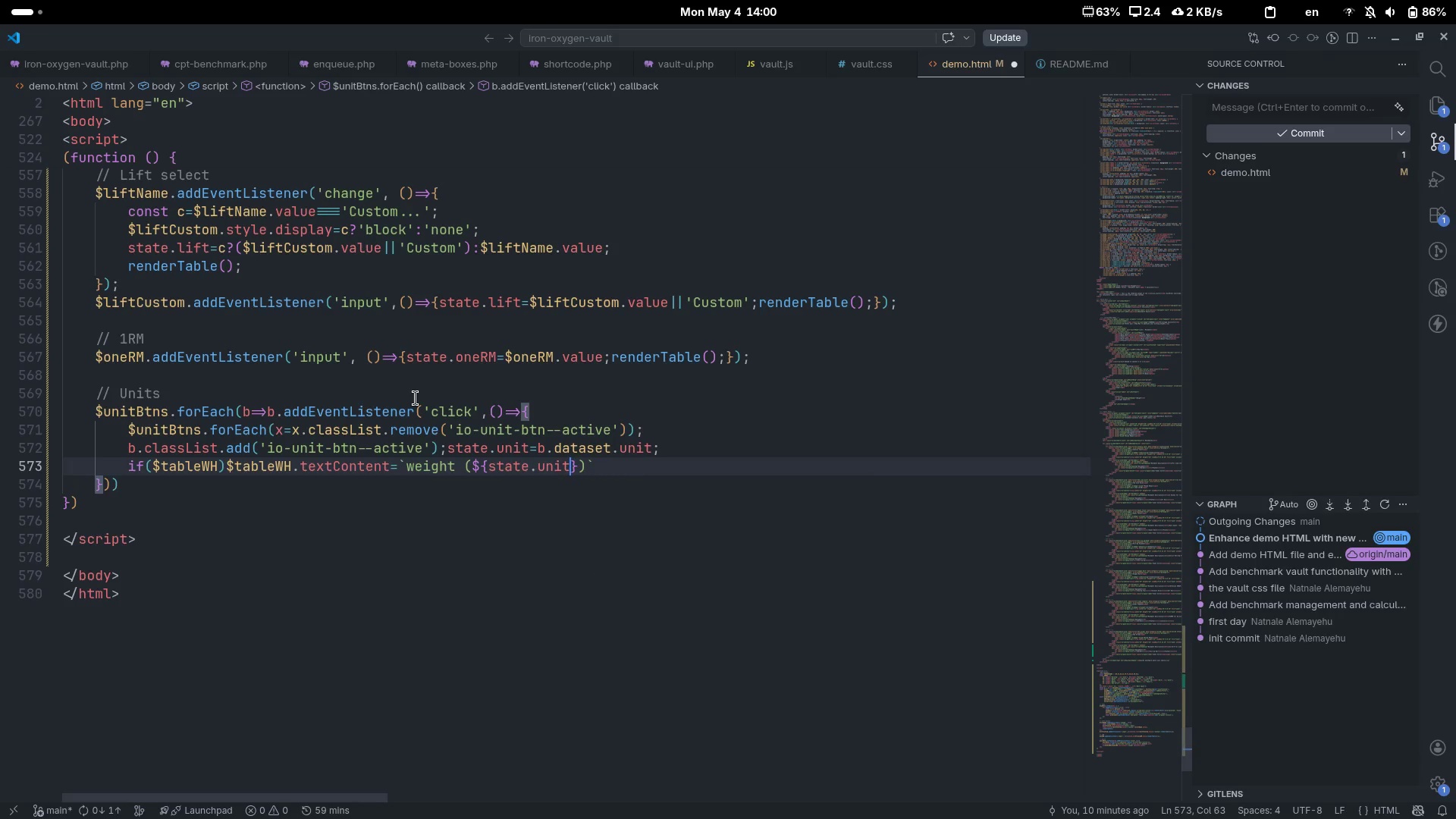 
key(ArrowRight)
 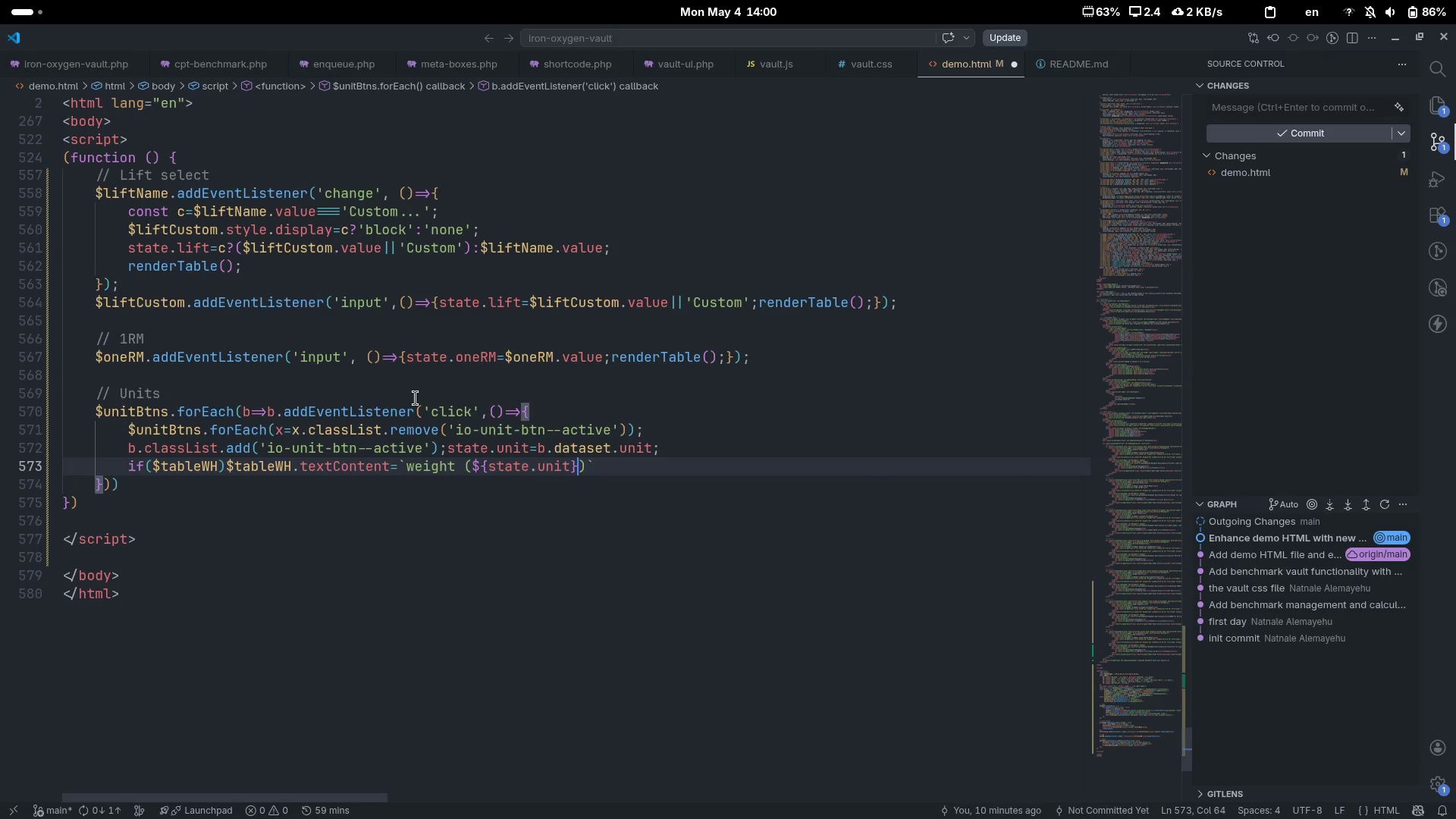 
key(ArrowRight)
 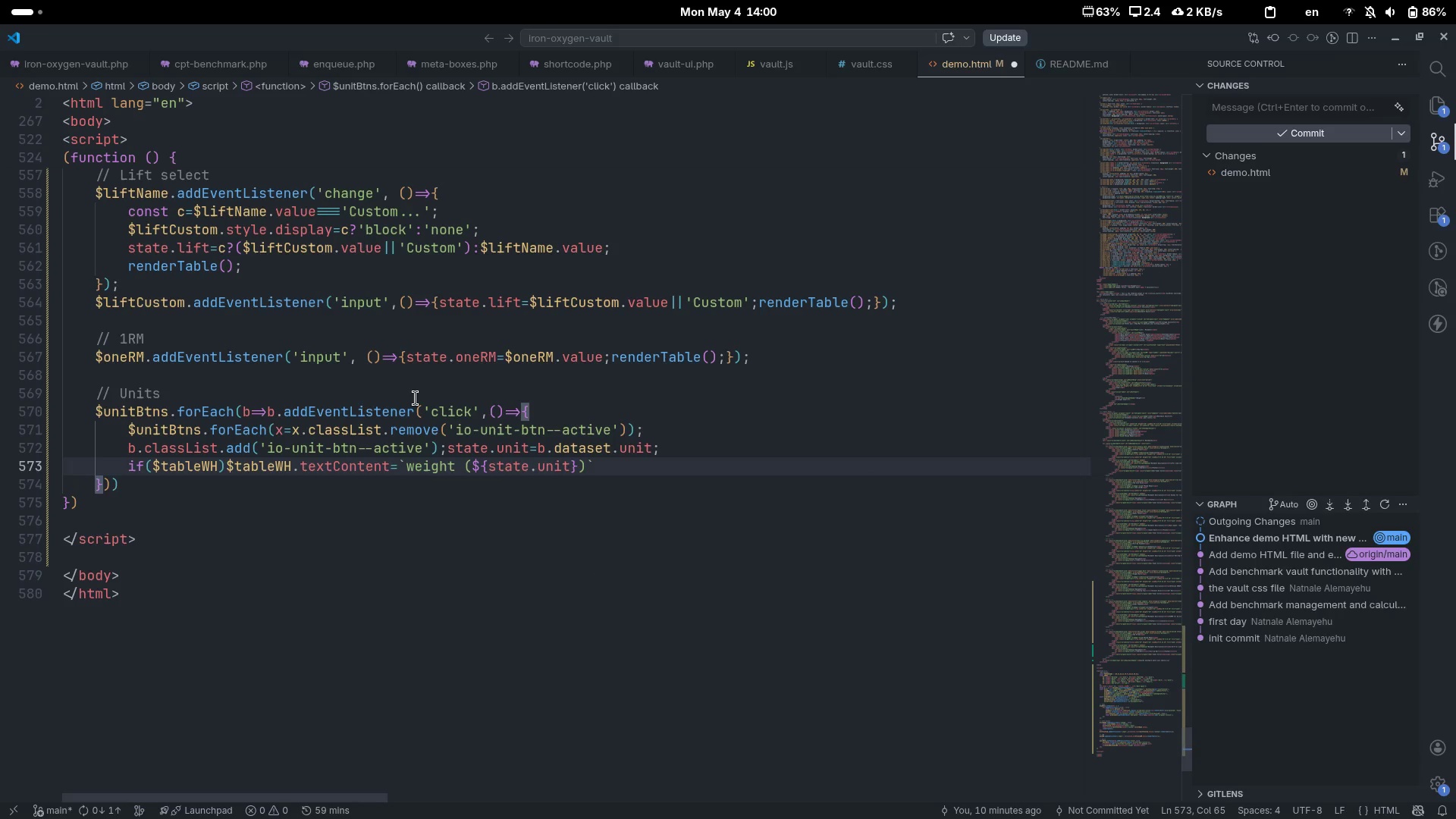 
key(ArrowRight)
 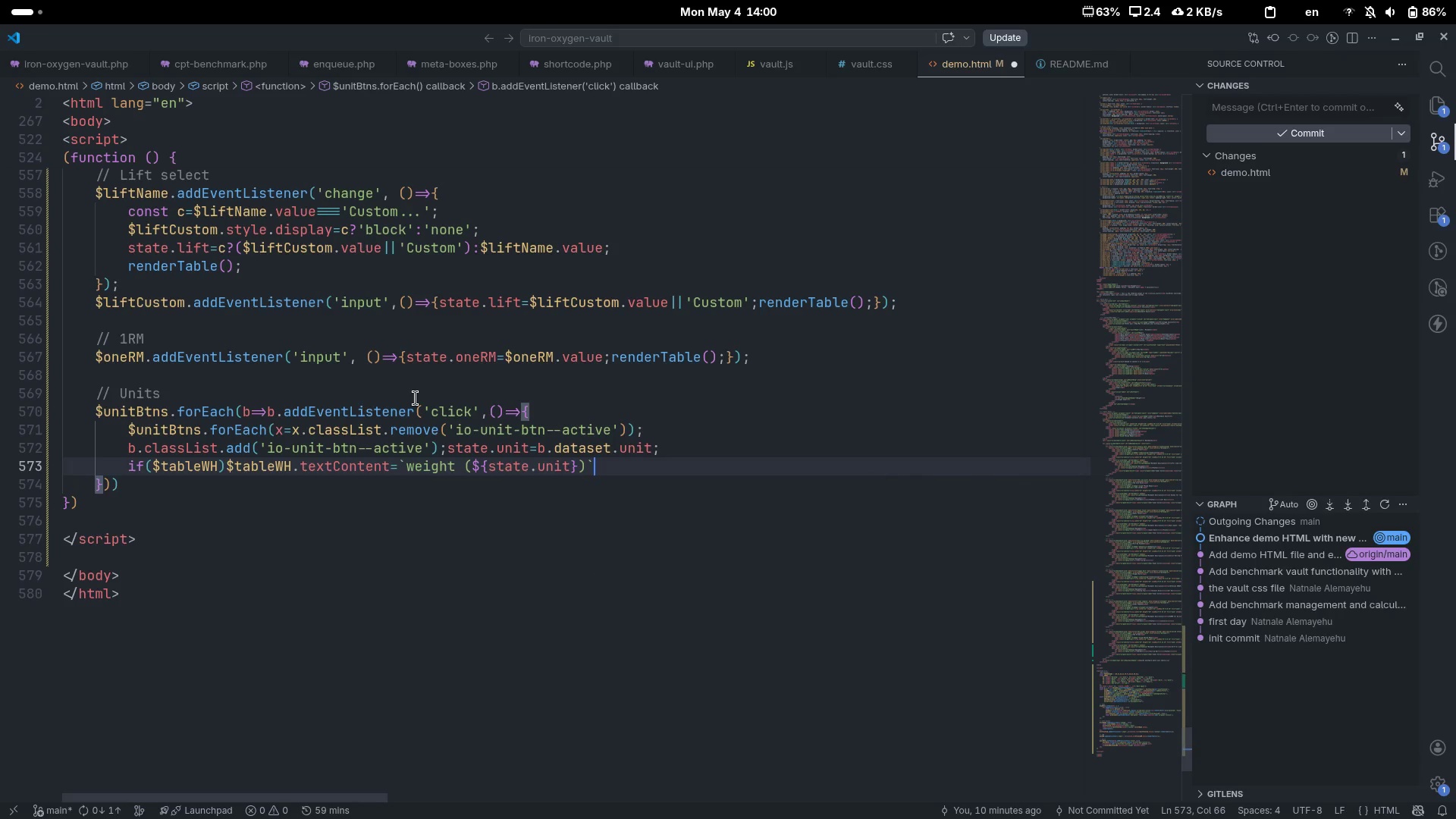 
type(;render)
key(Tab)
type(();)
 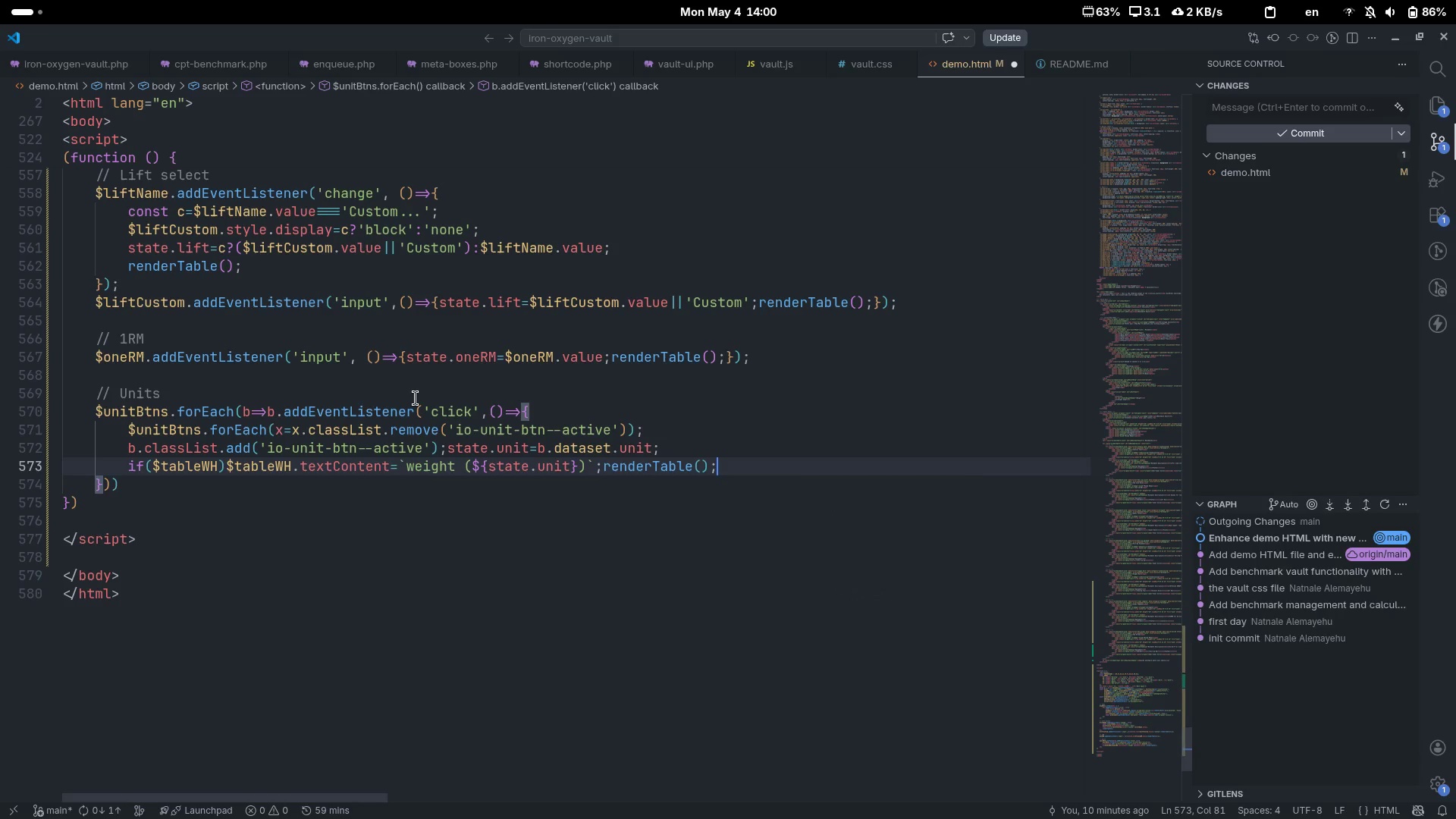 
key(ArrowDown)
 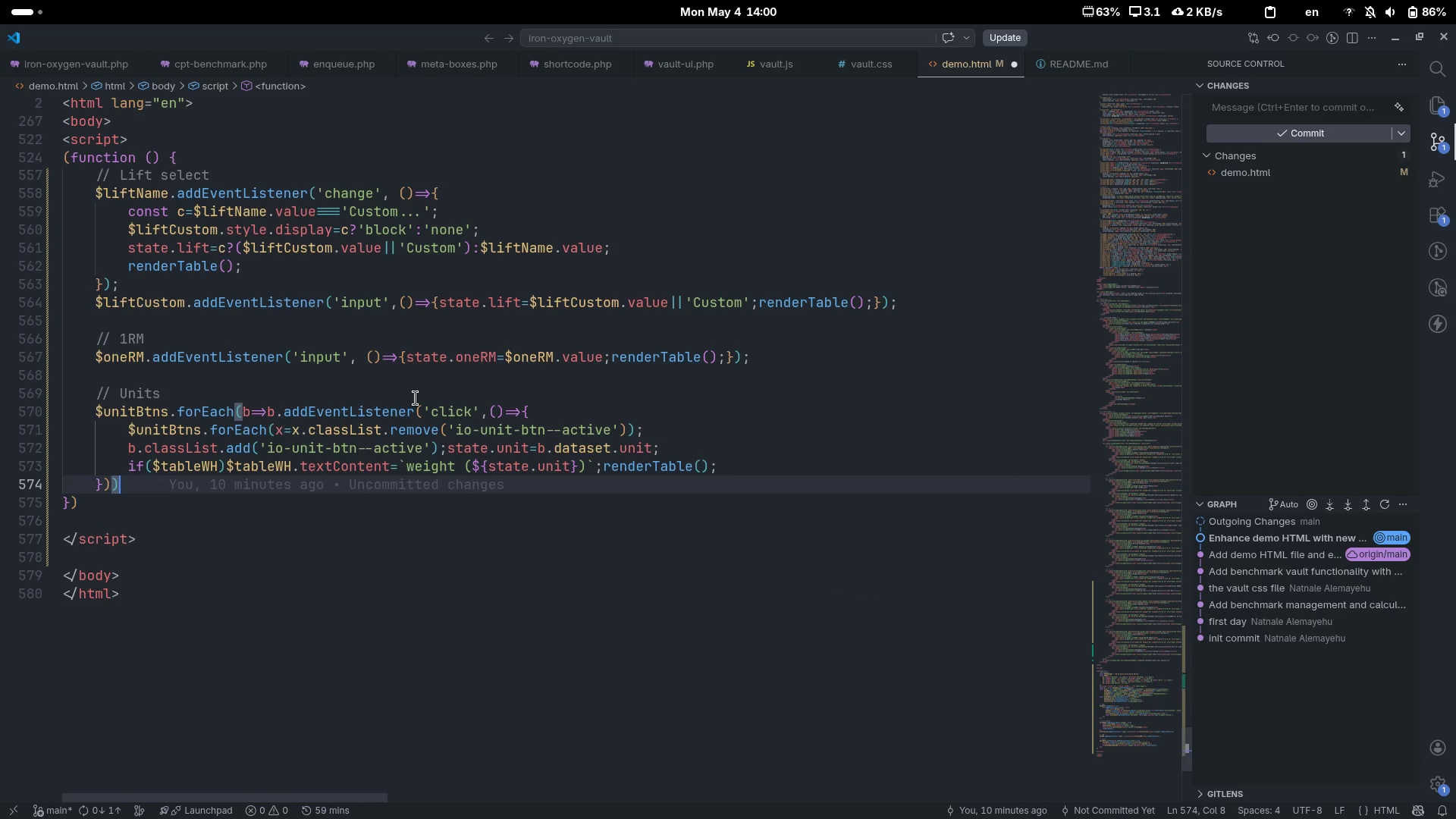 
key(Semicolon)
 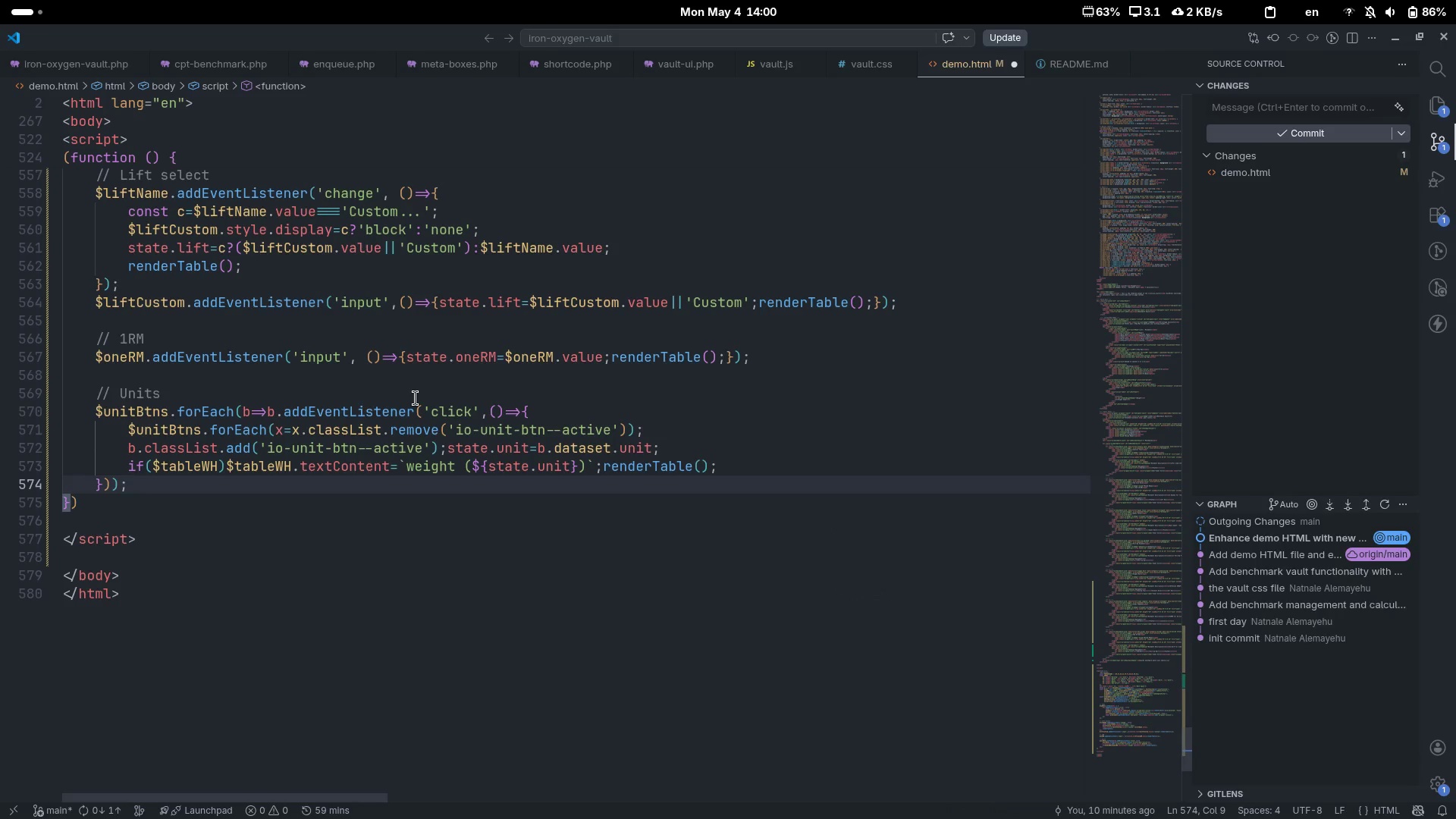 
key(Enter)
 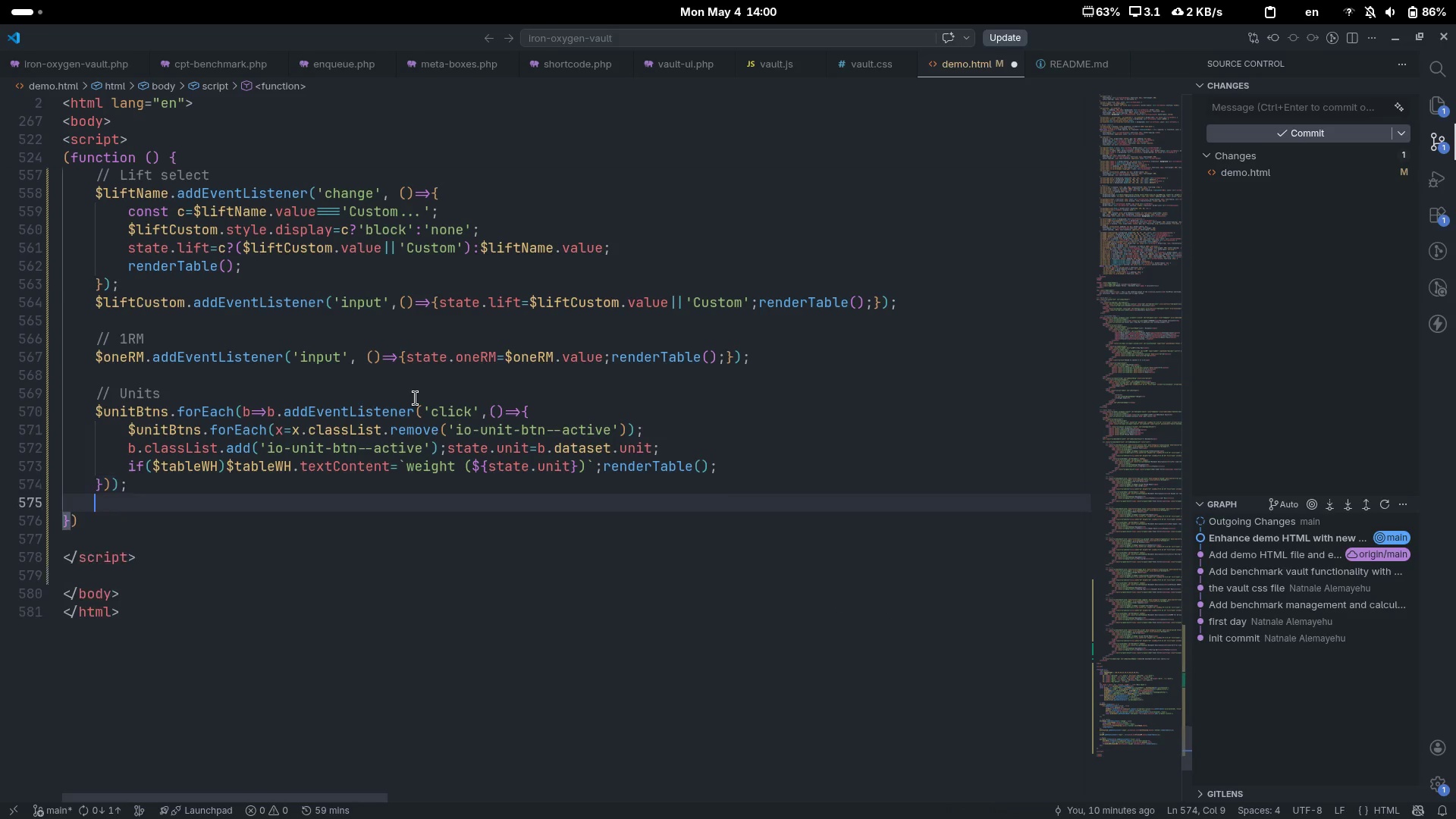 
key(Enter)
 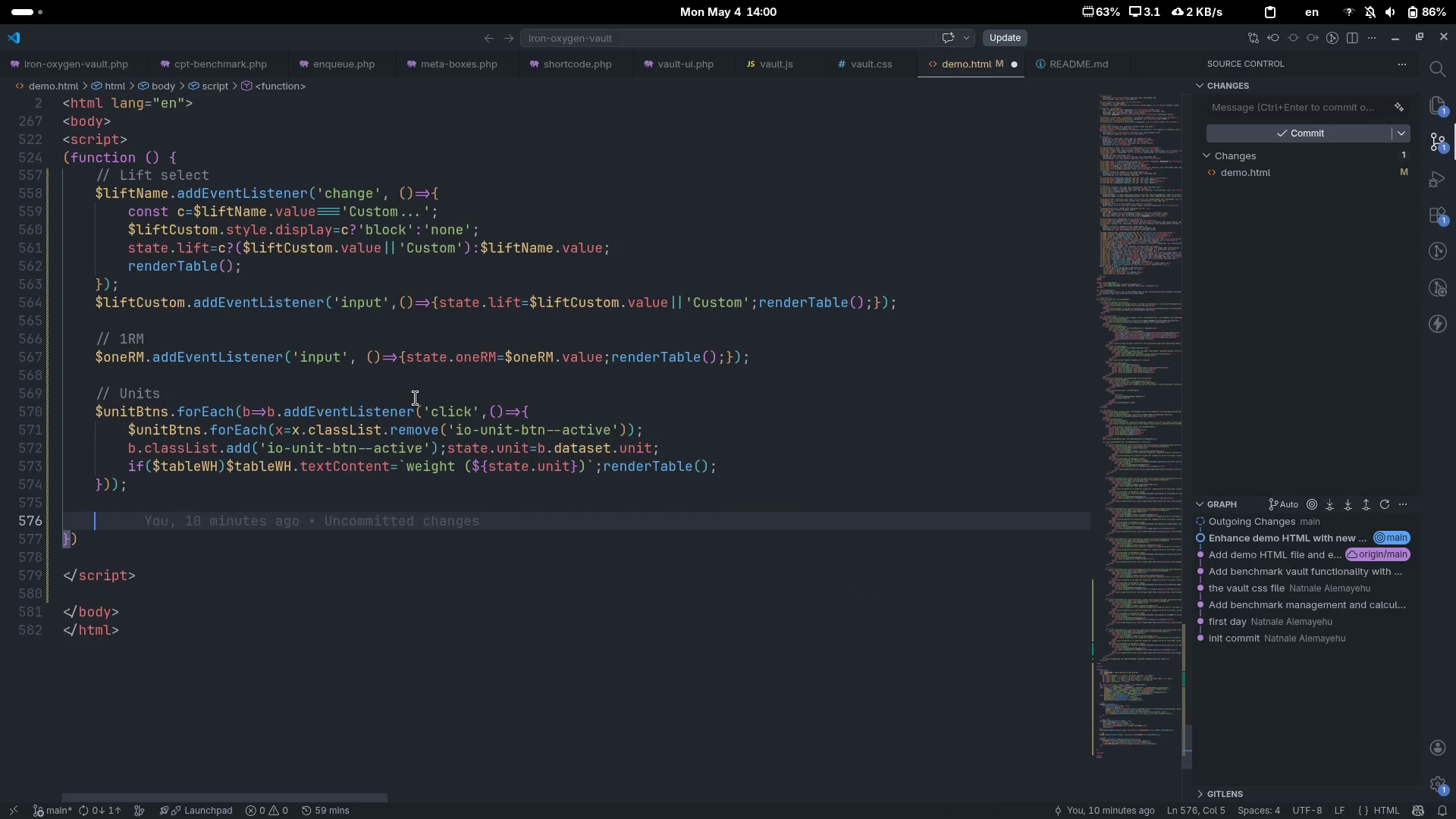 
type(function roundTo)
 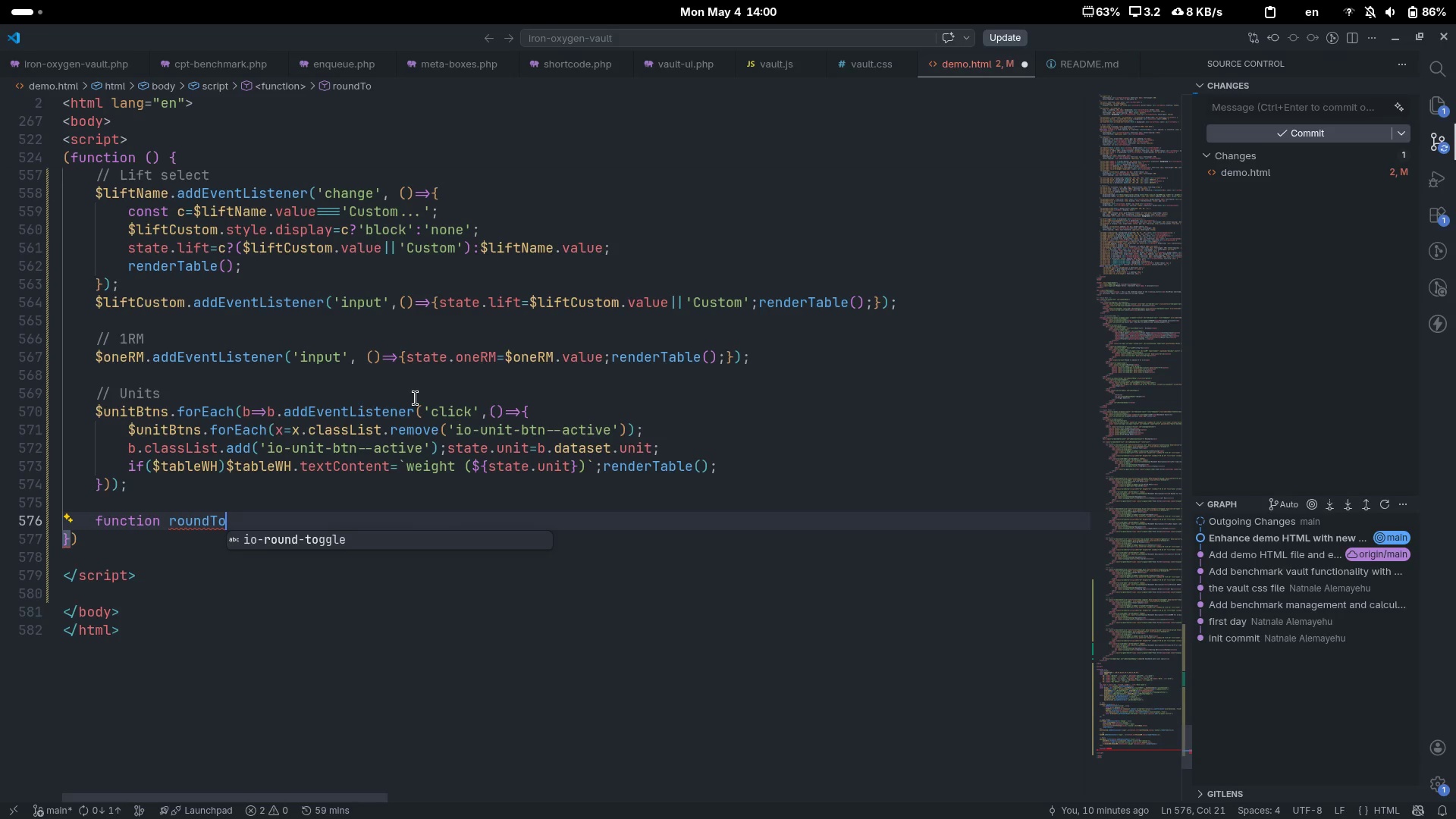 
key(Control+ControlLeft)
 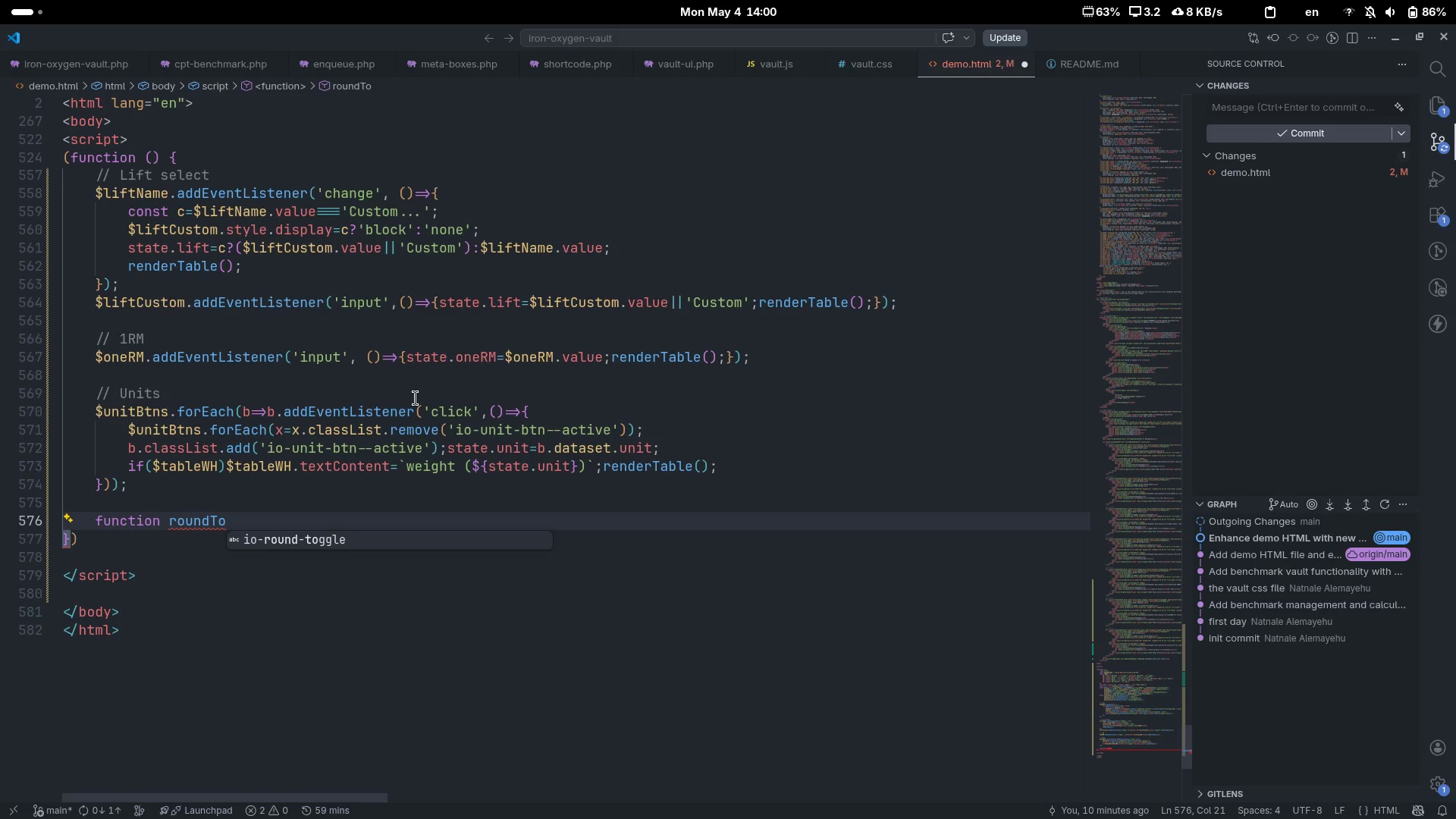 
key(Control+Backspace)
 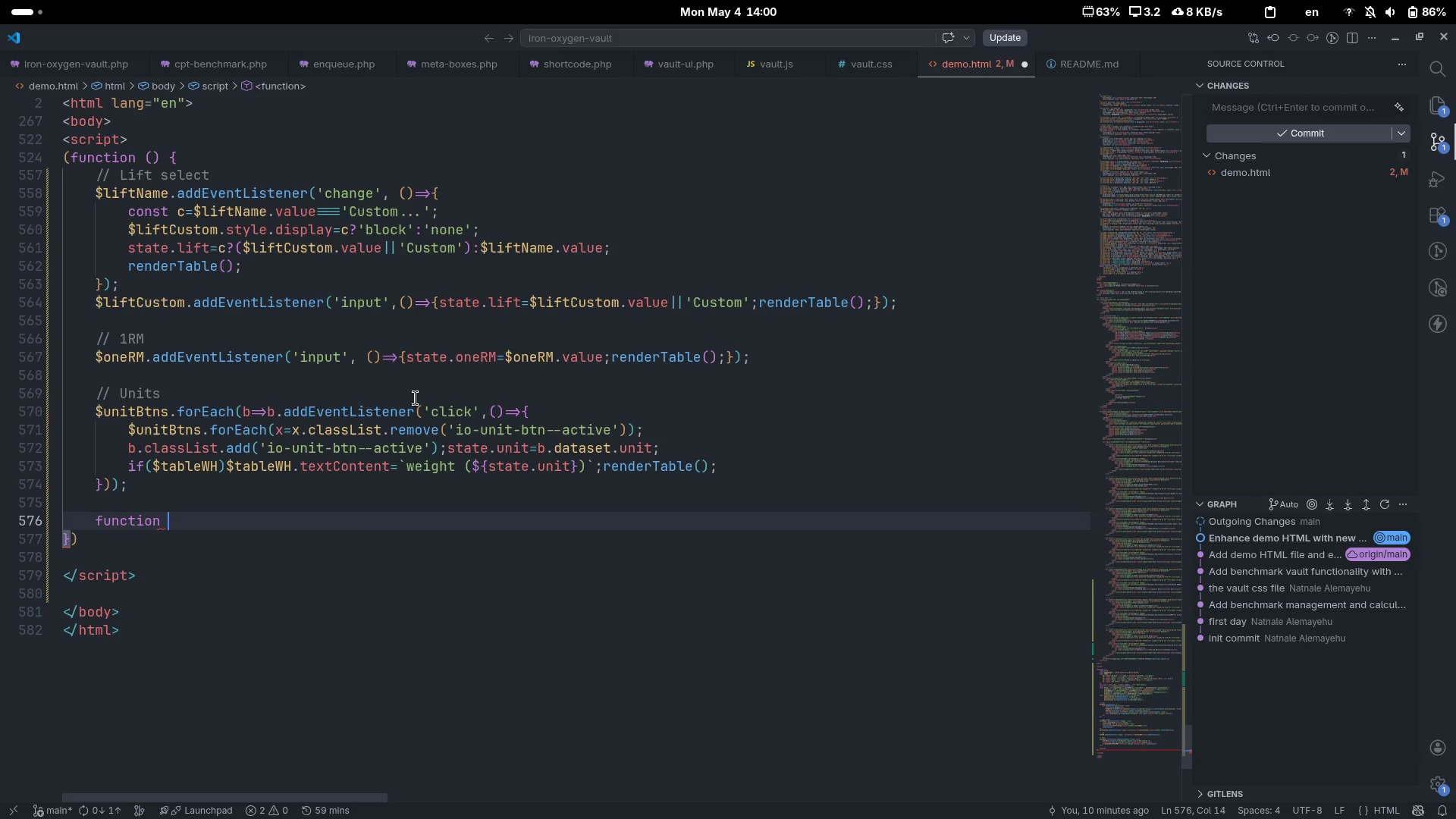 
type(rounf)
key(Backspace)
type(dTp)
key(Backspace)
type(o)
key(Escape)
type((v-)
key(Backspace)
type(,i)
 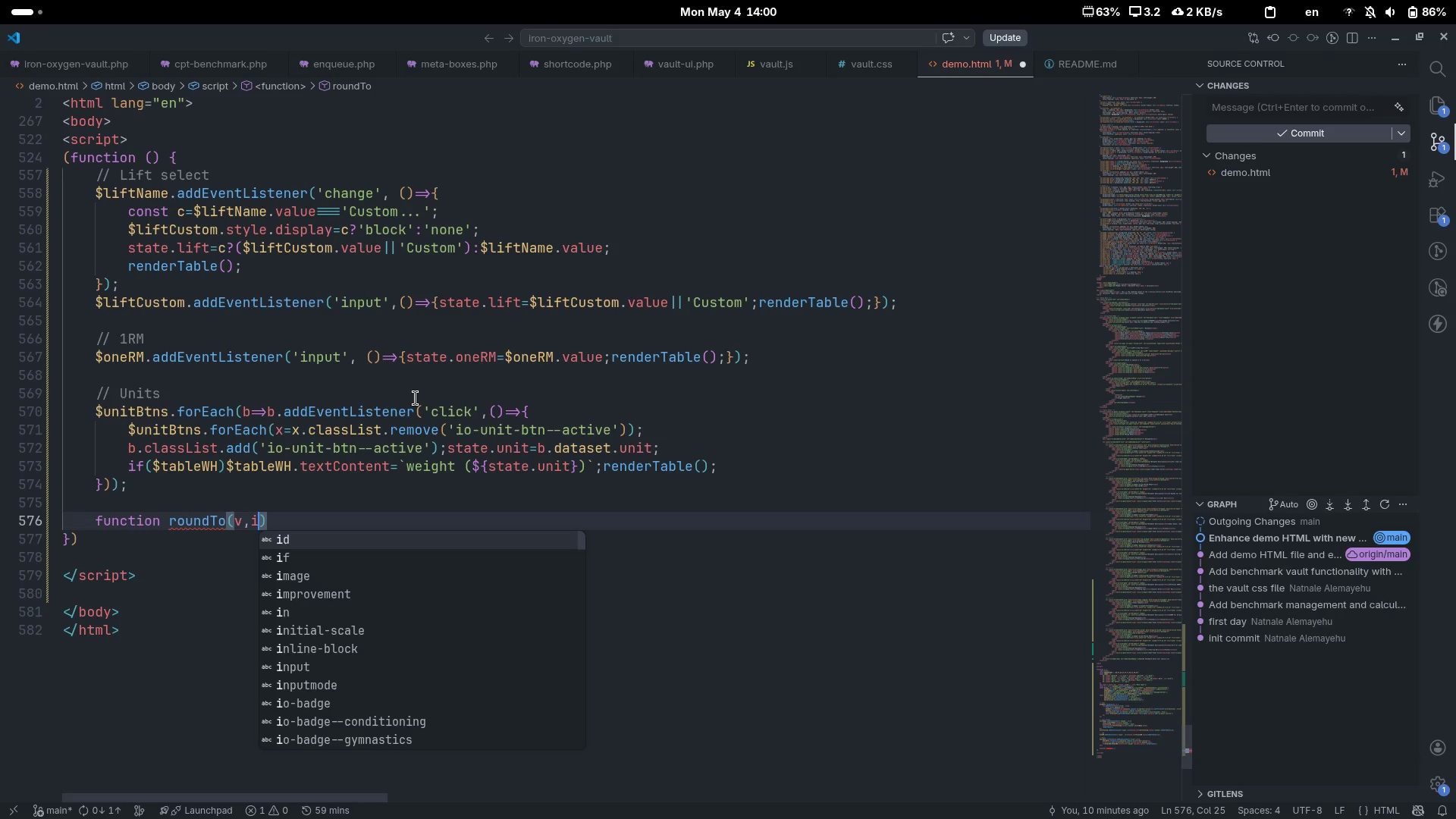 
key(ArrowRight)
 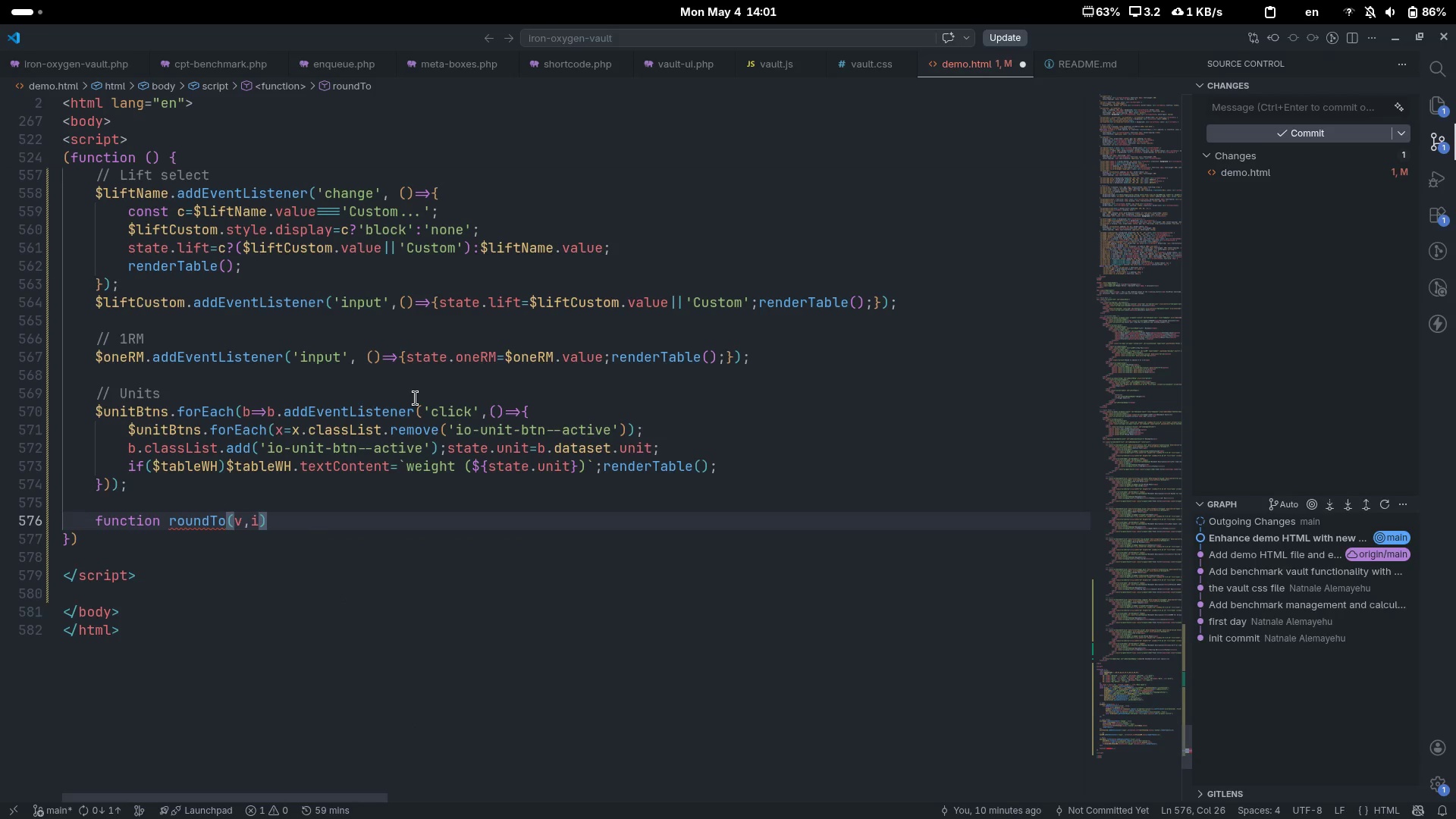 
type({return i?)
 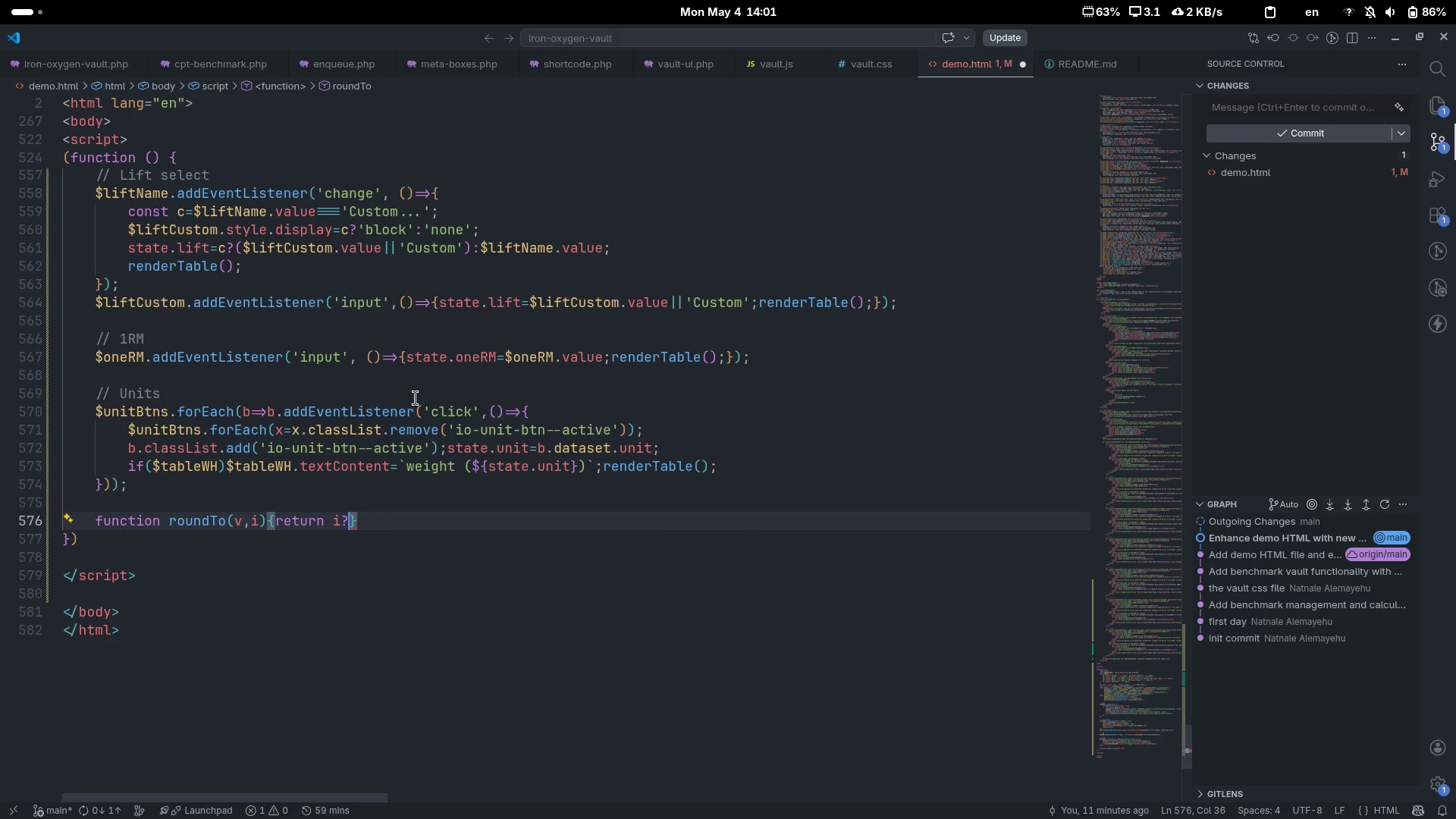 
type(Math.rou)
key(Tab)
 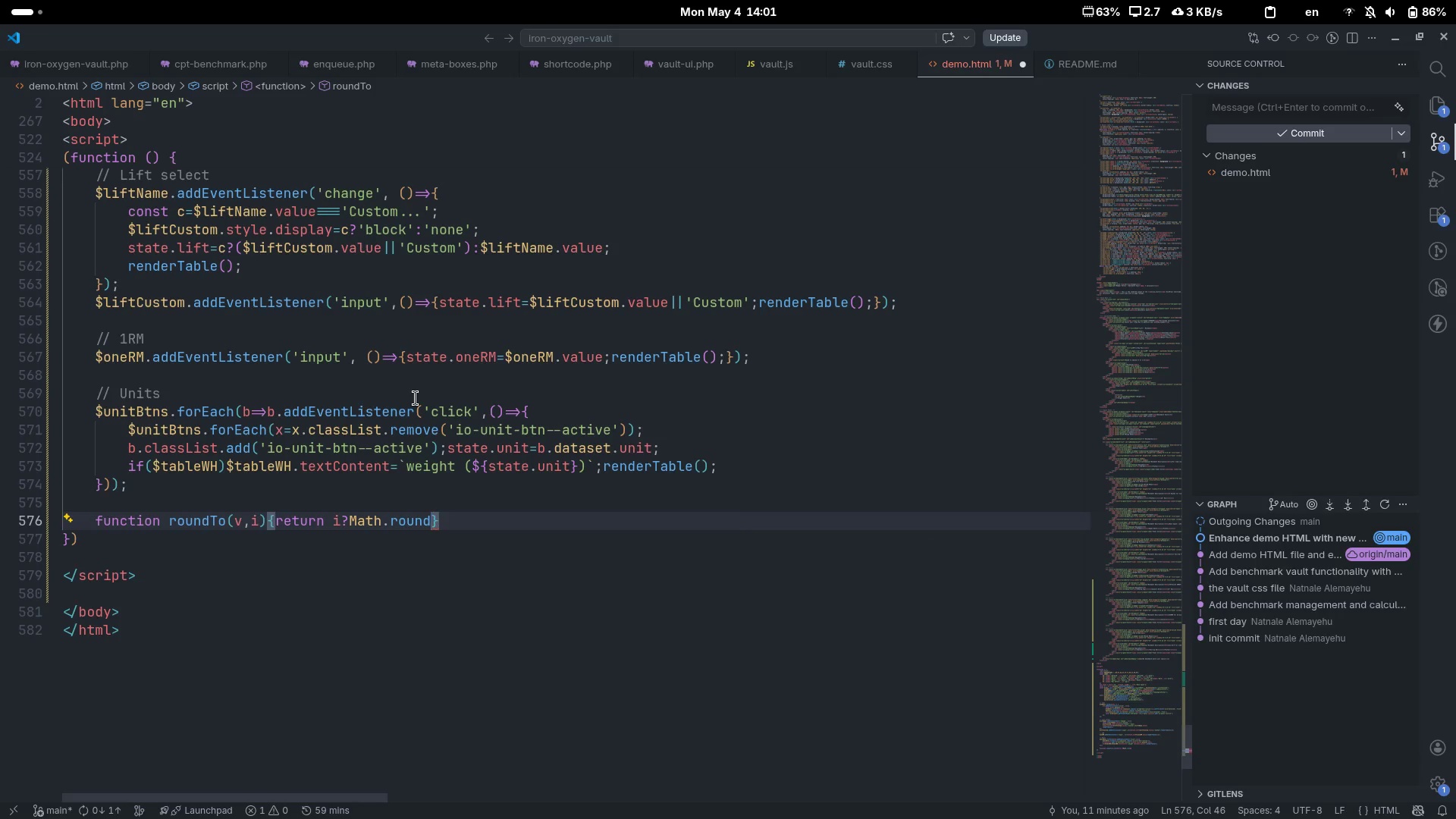 
wait(10.59)
 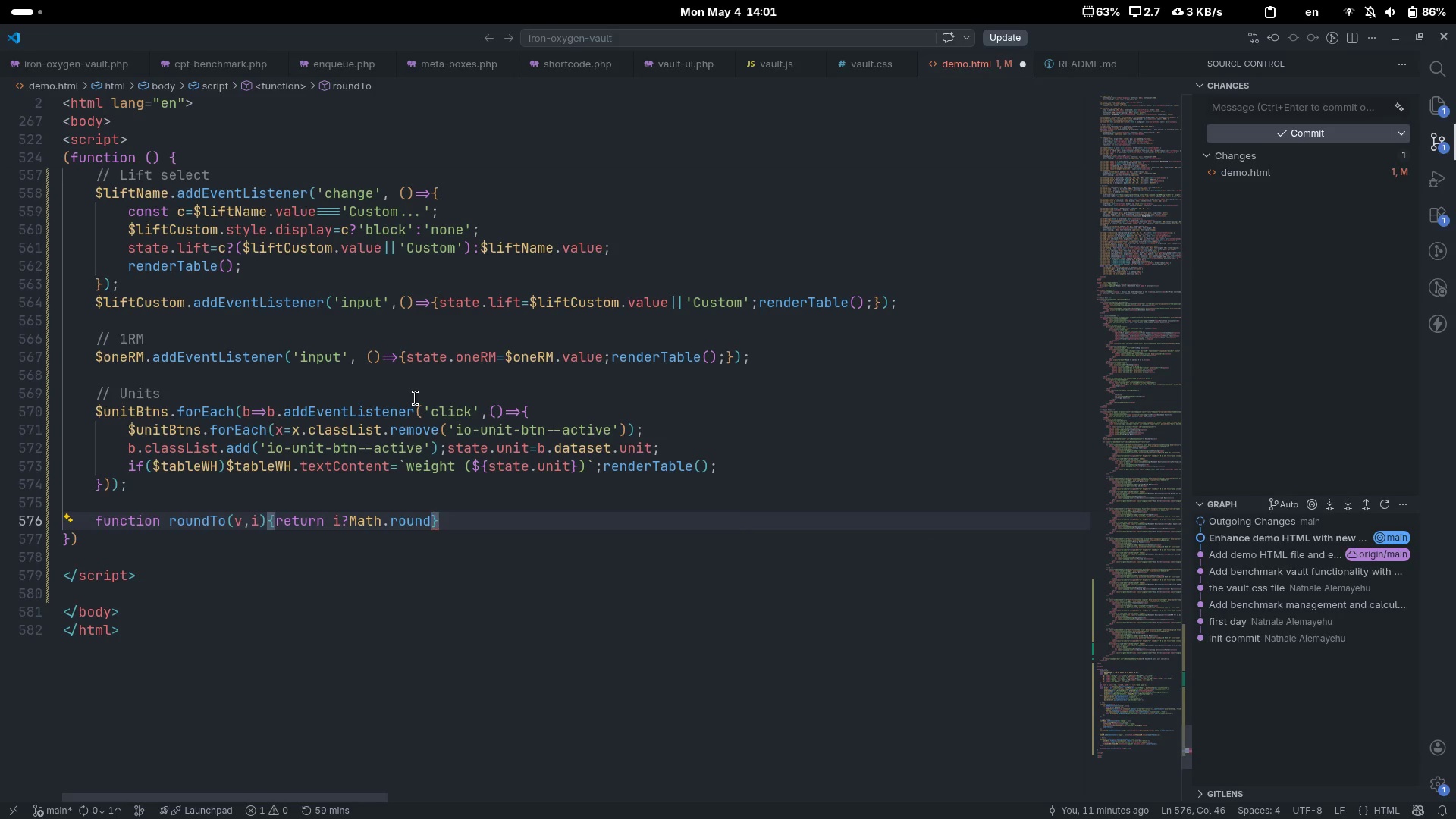 
key(Shift+ShiftLeft)
 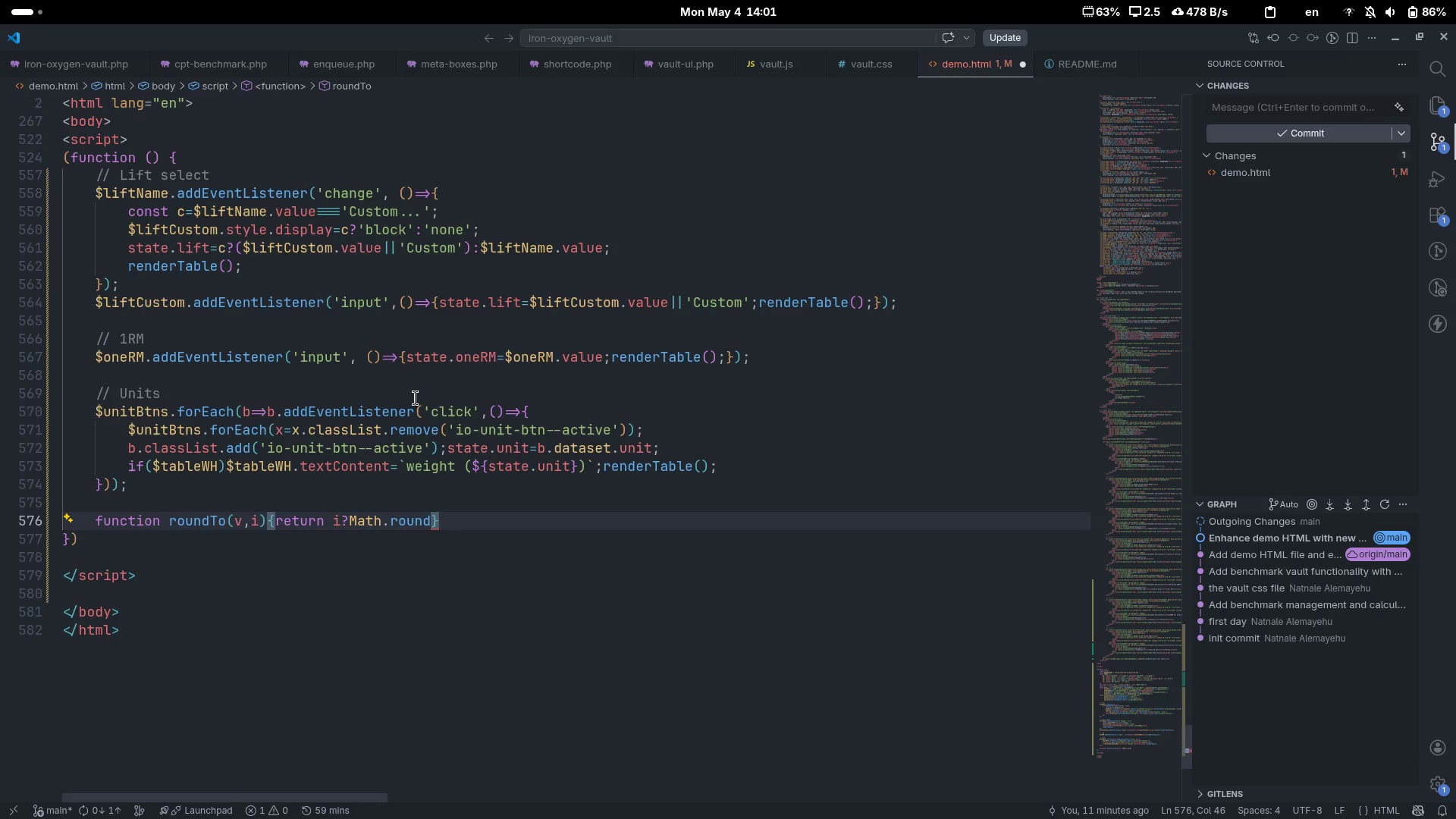 
key(Shift+9)
 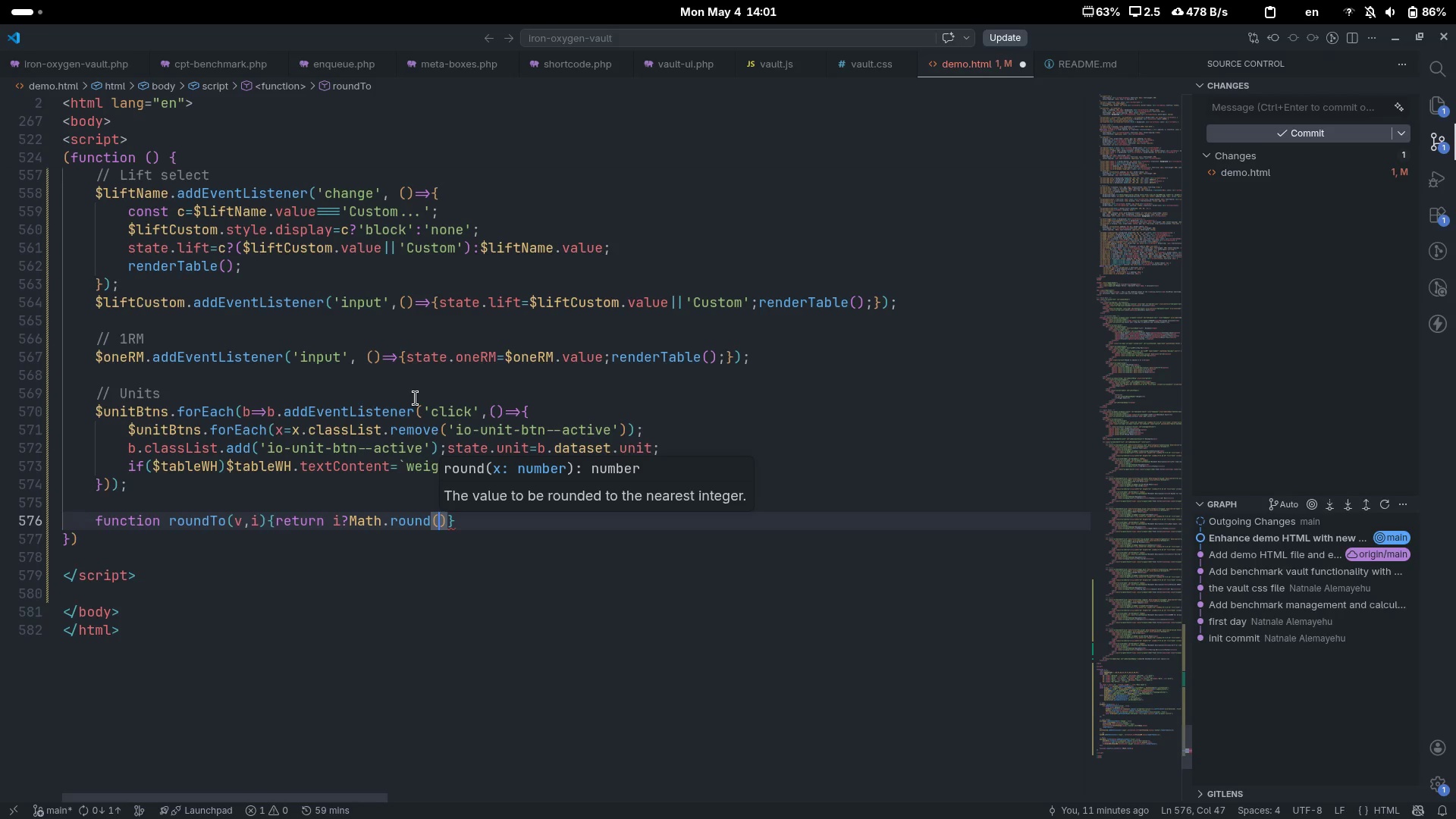 
key(V)
 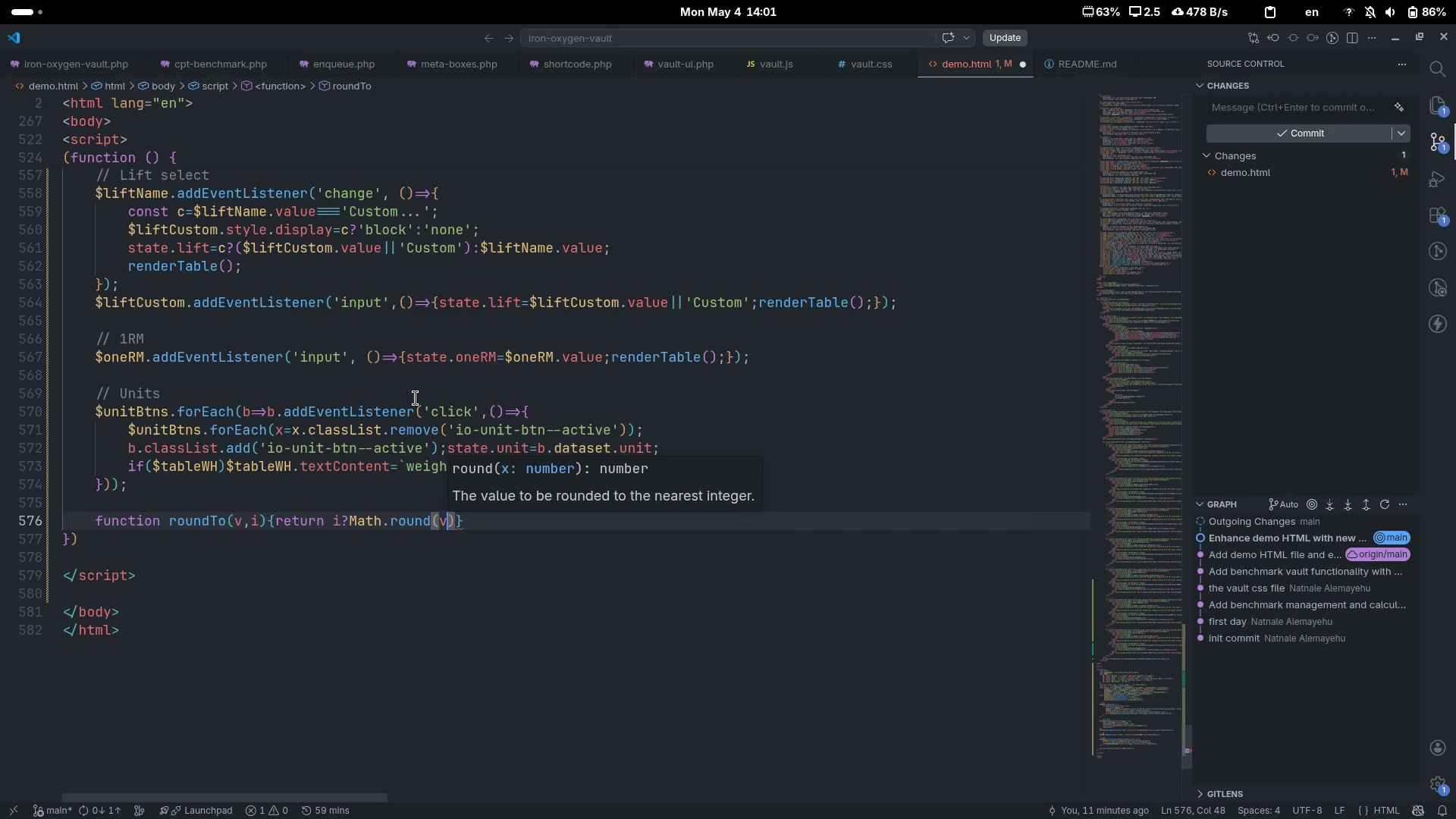 
key(Slash)
 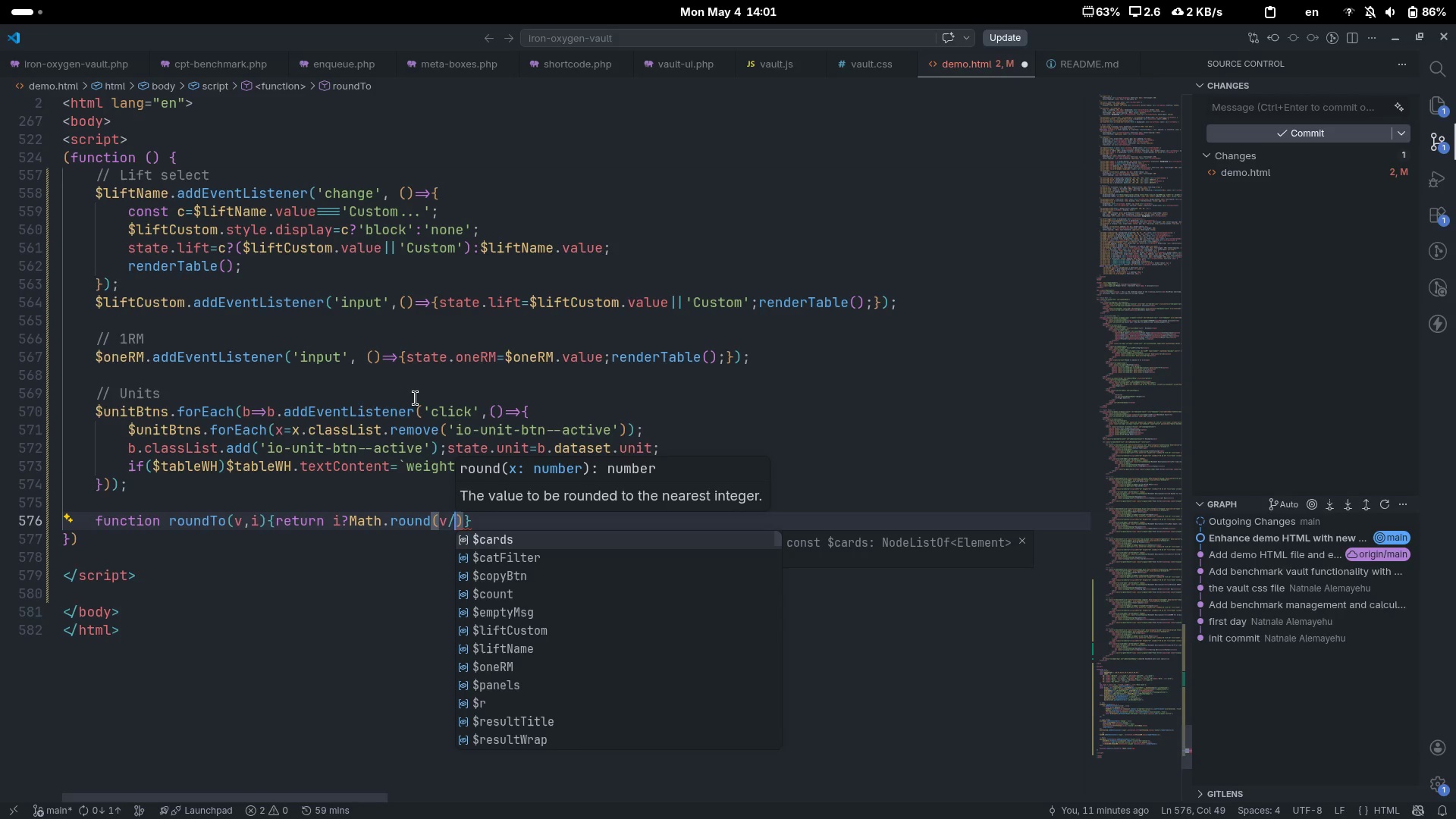 
key(I)
 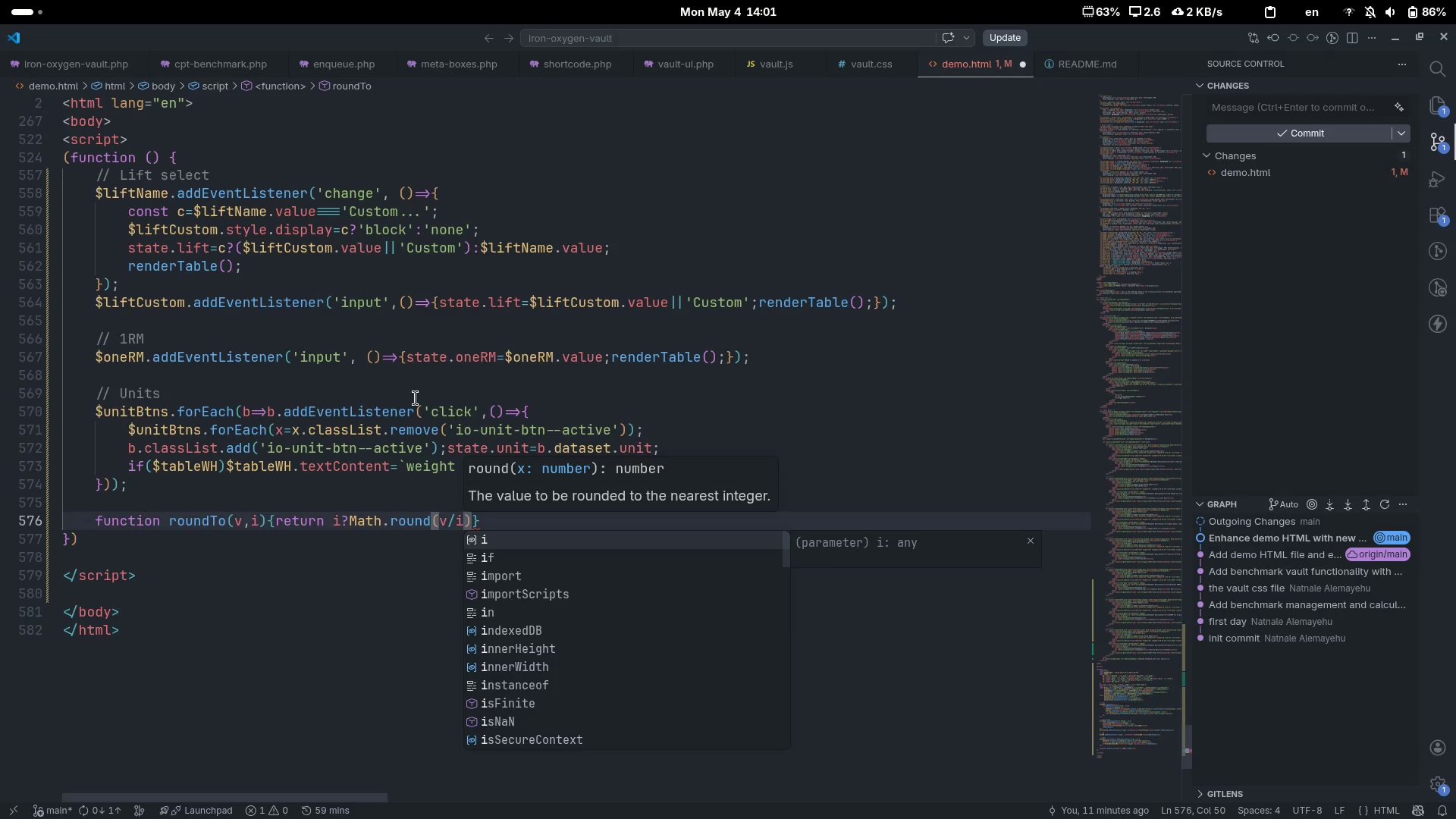 
wait(5.05)
 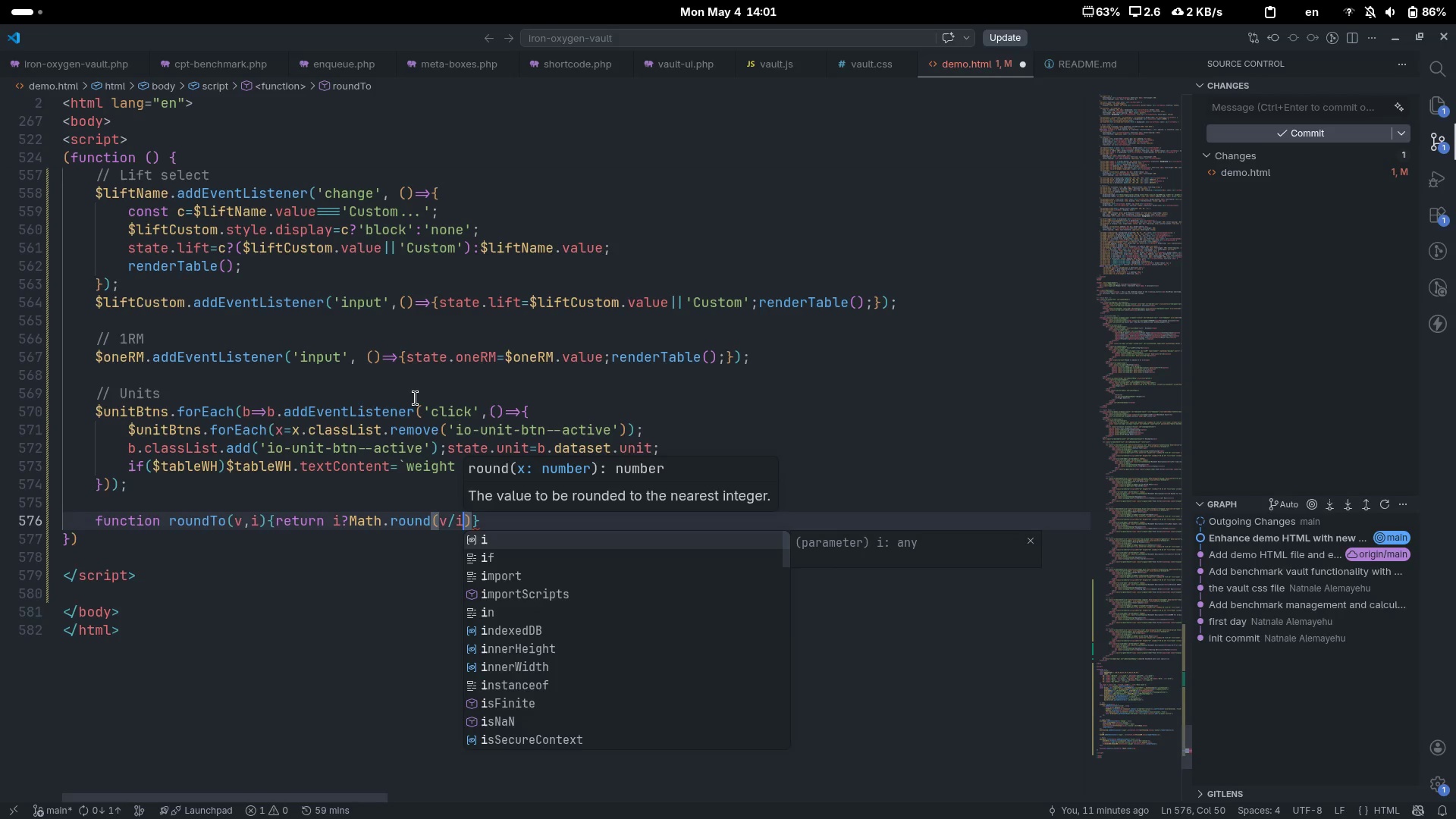 
key(ArrowRight)
 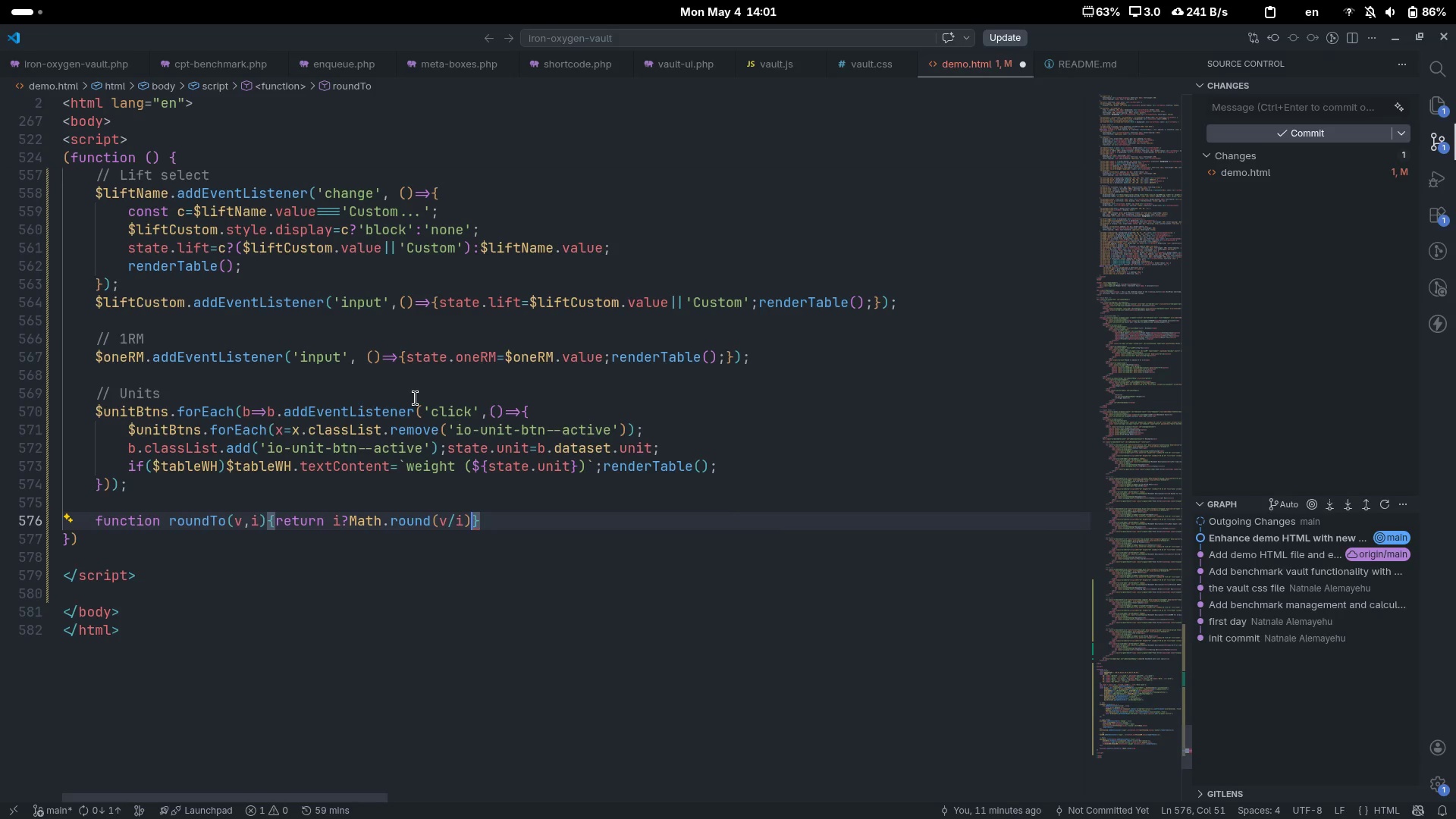 
type(*i:b)
key(Backspace)
type(v;)
 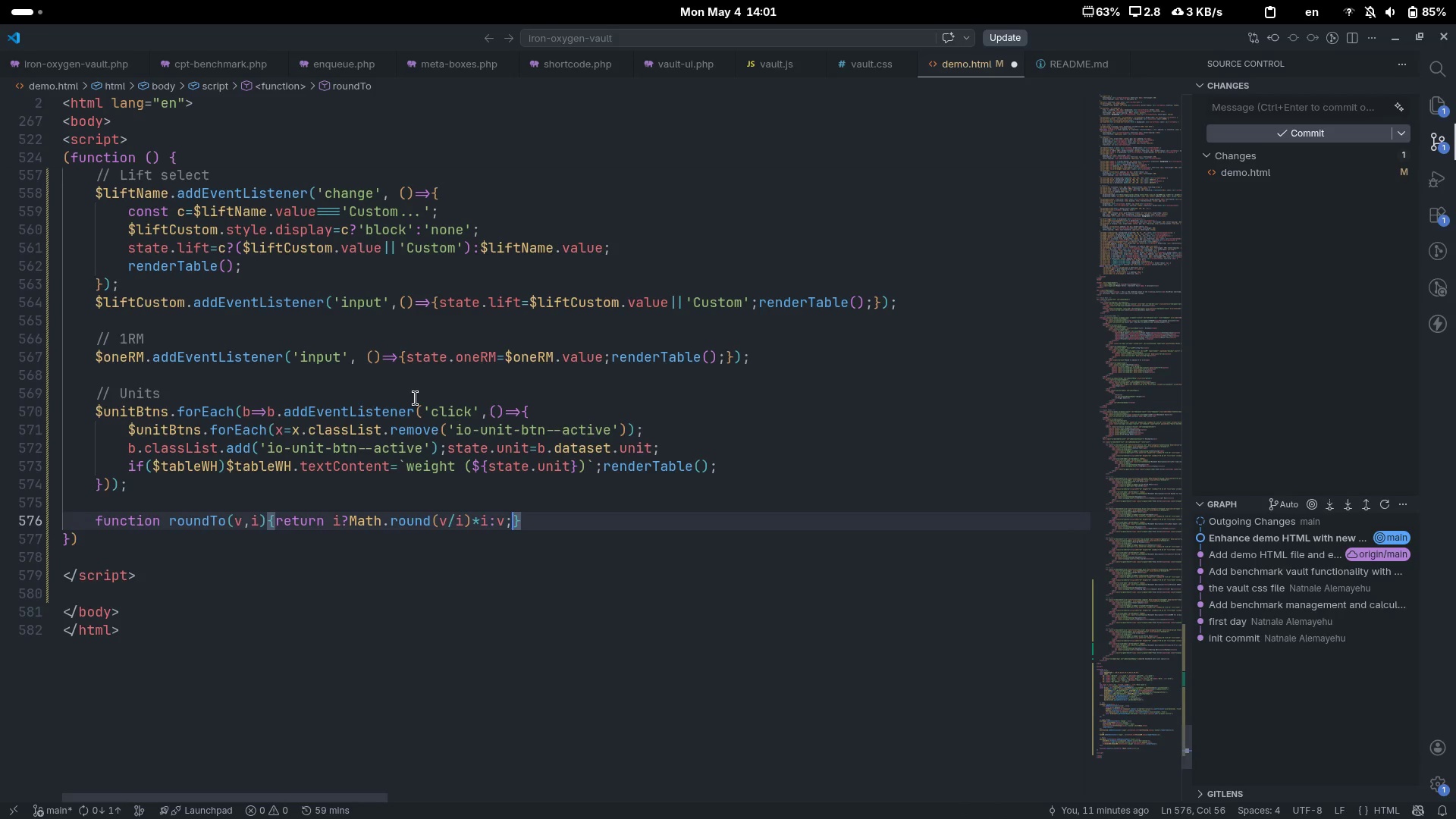 
key(ArrowRight)
 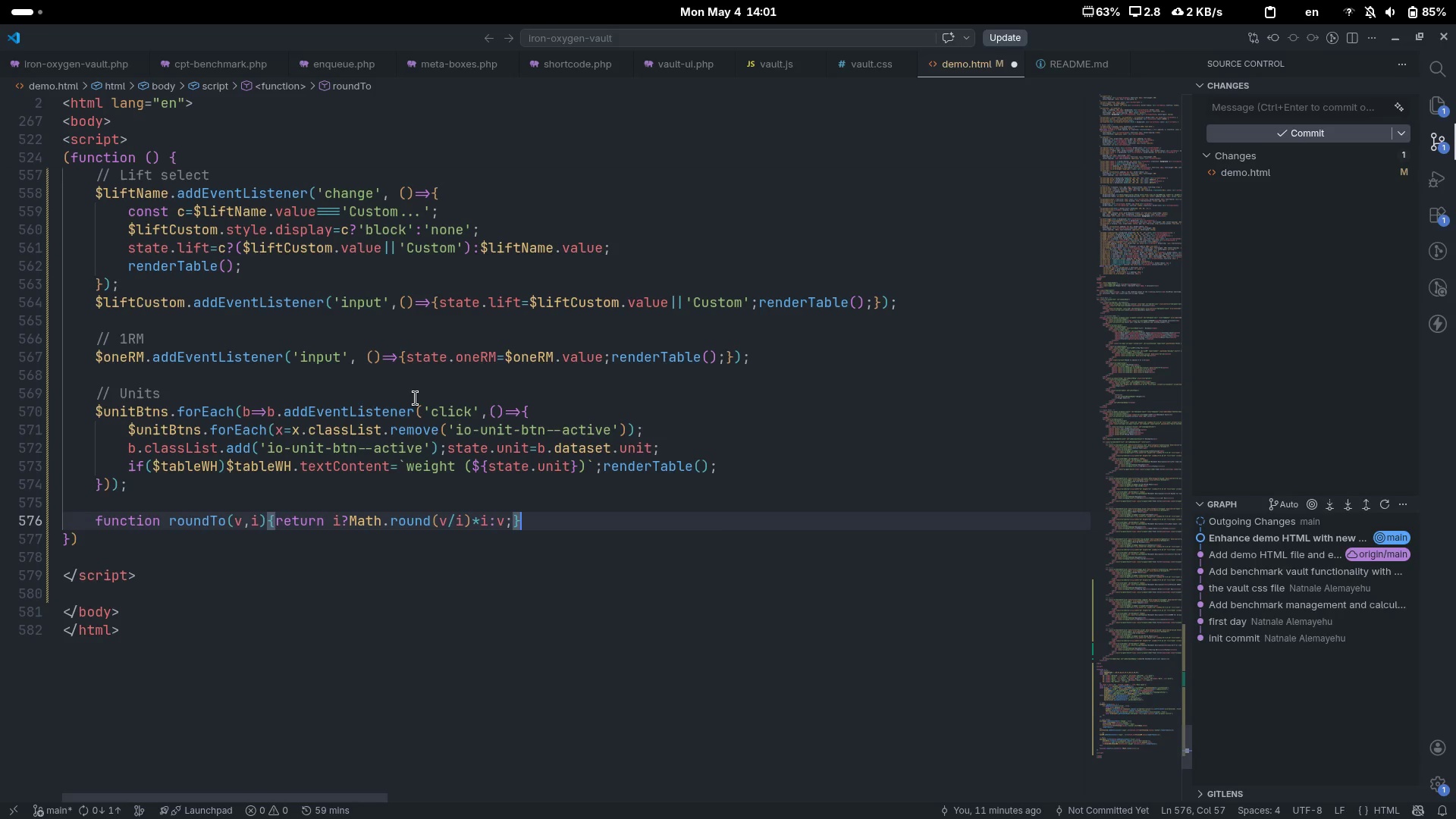 
wait(12.33)
 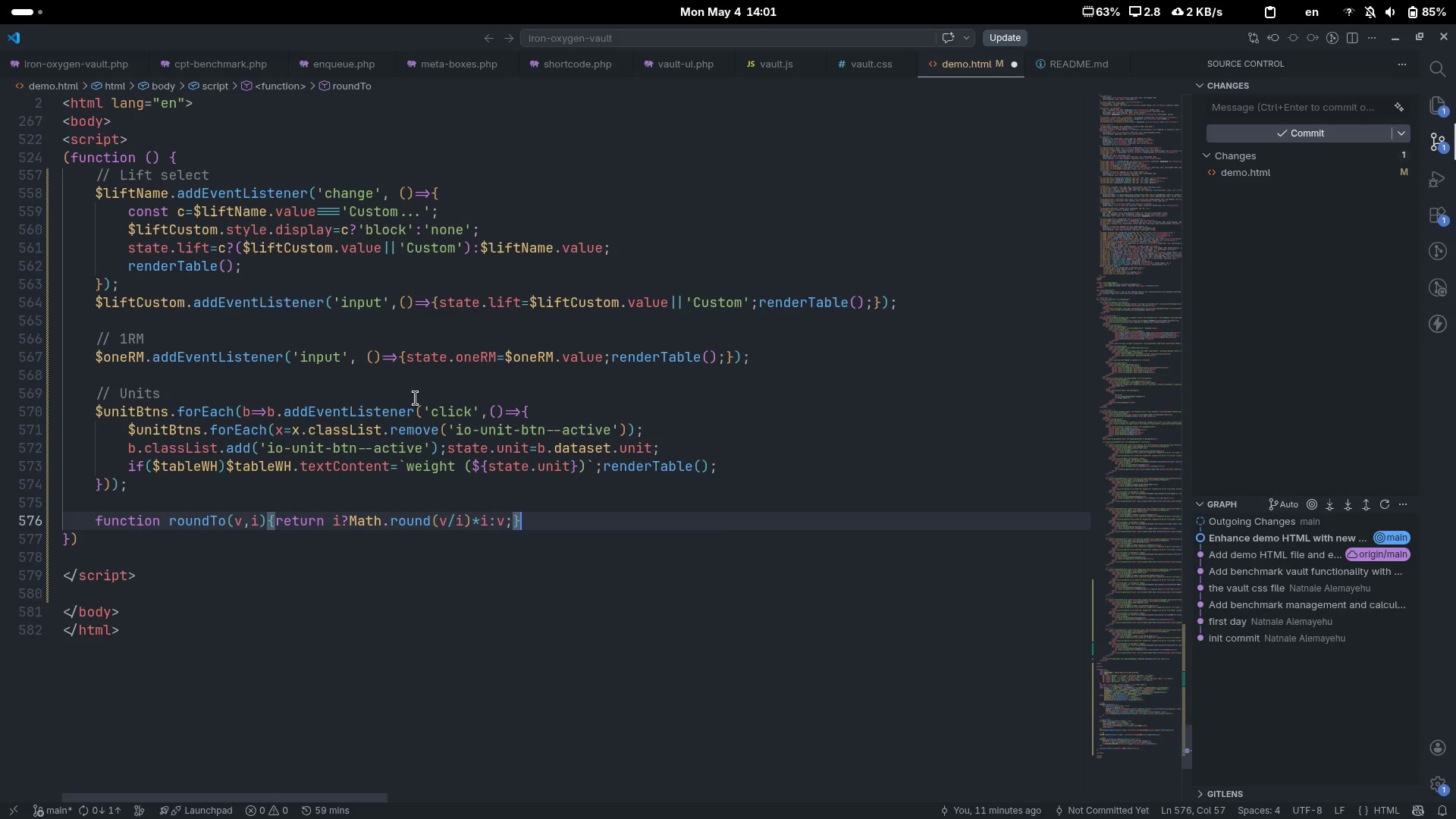 
key(Enter)
 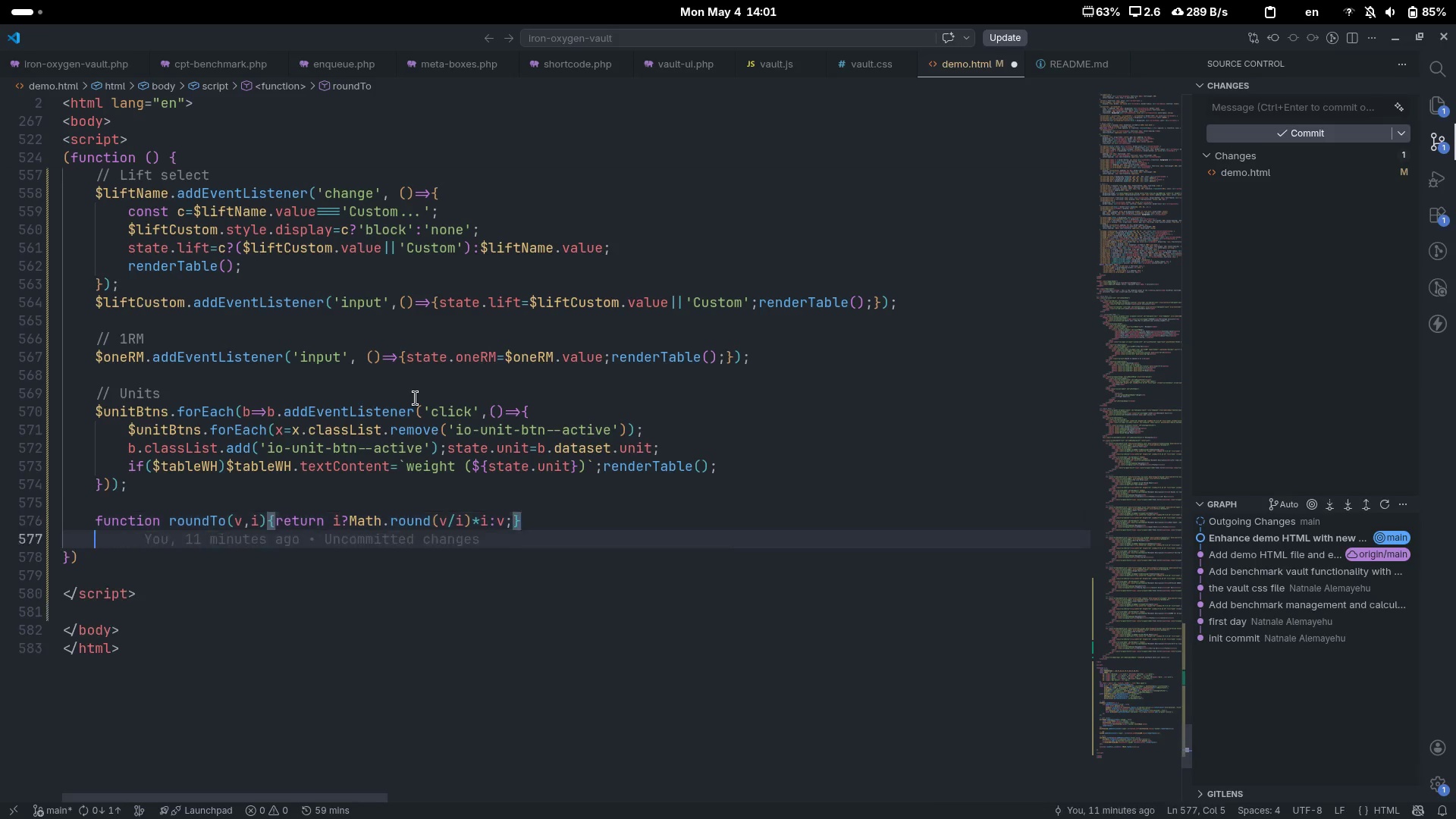 
key(Enter)
 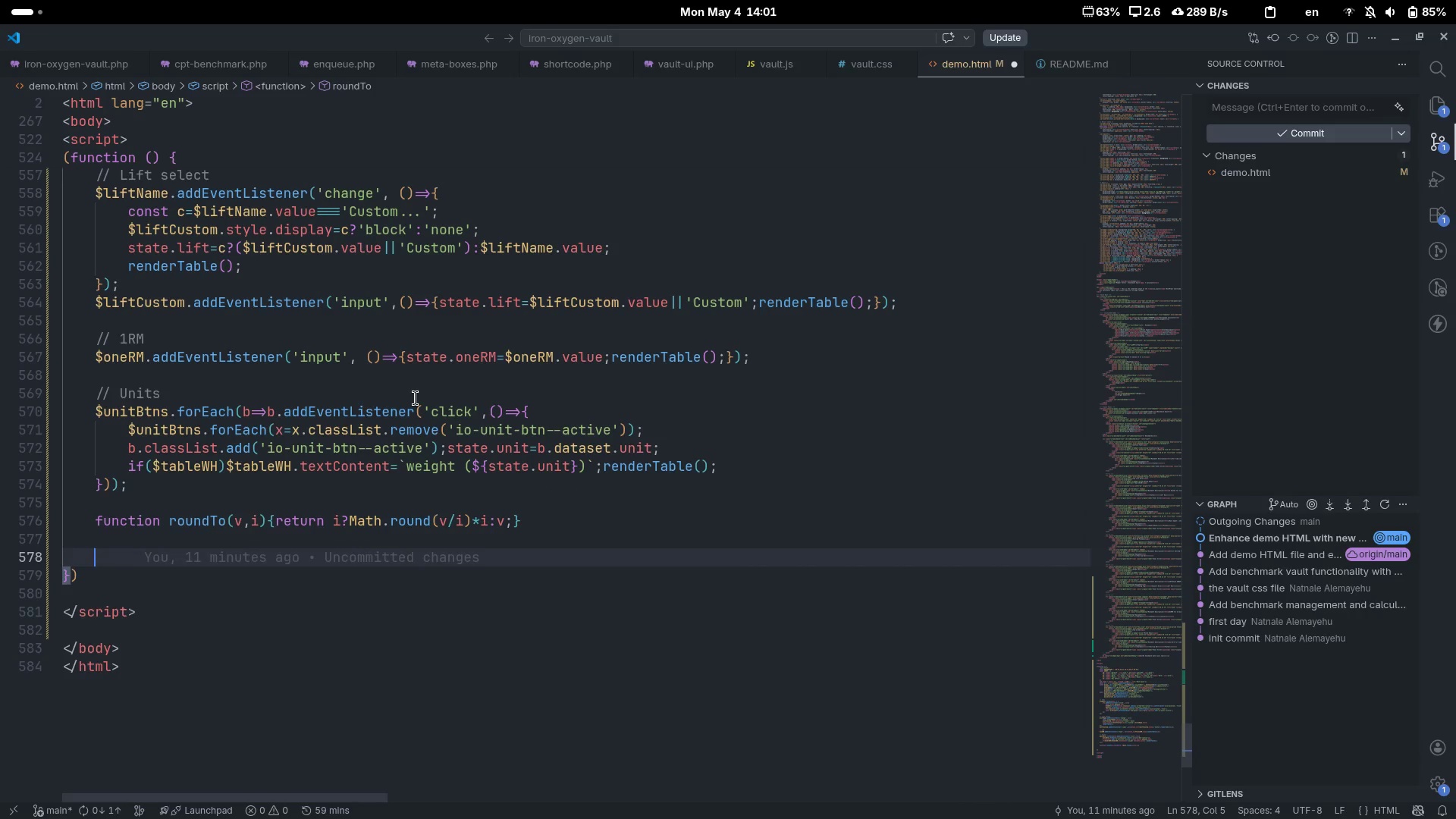 
type(function )
 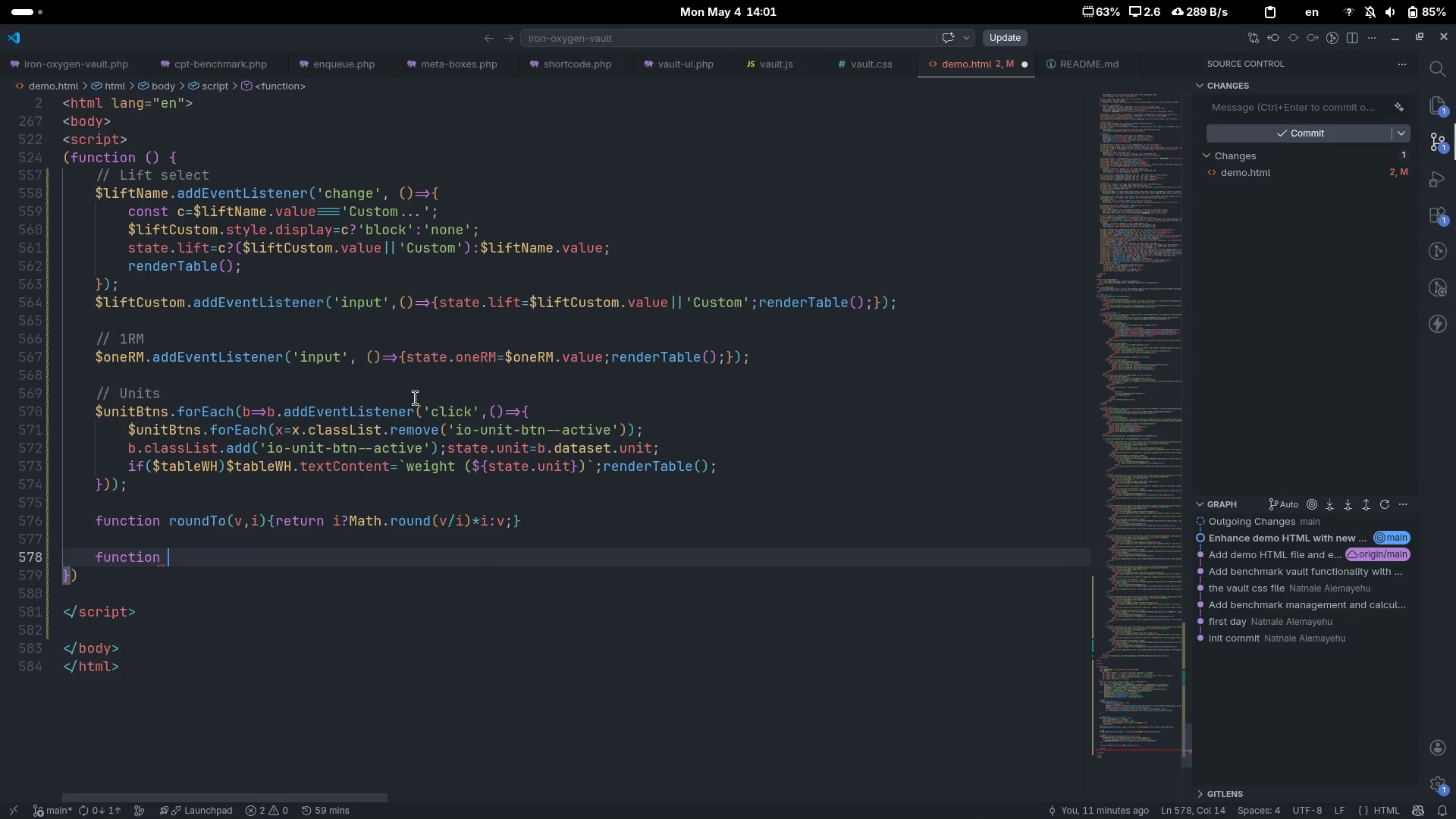 
scroll: coordinate [416, 398], scroll_direction: down, amount: 5.0
 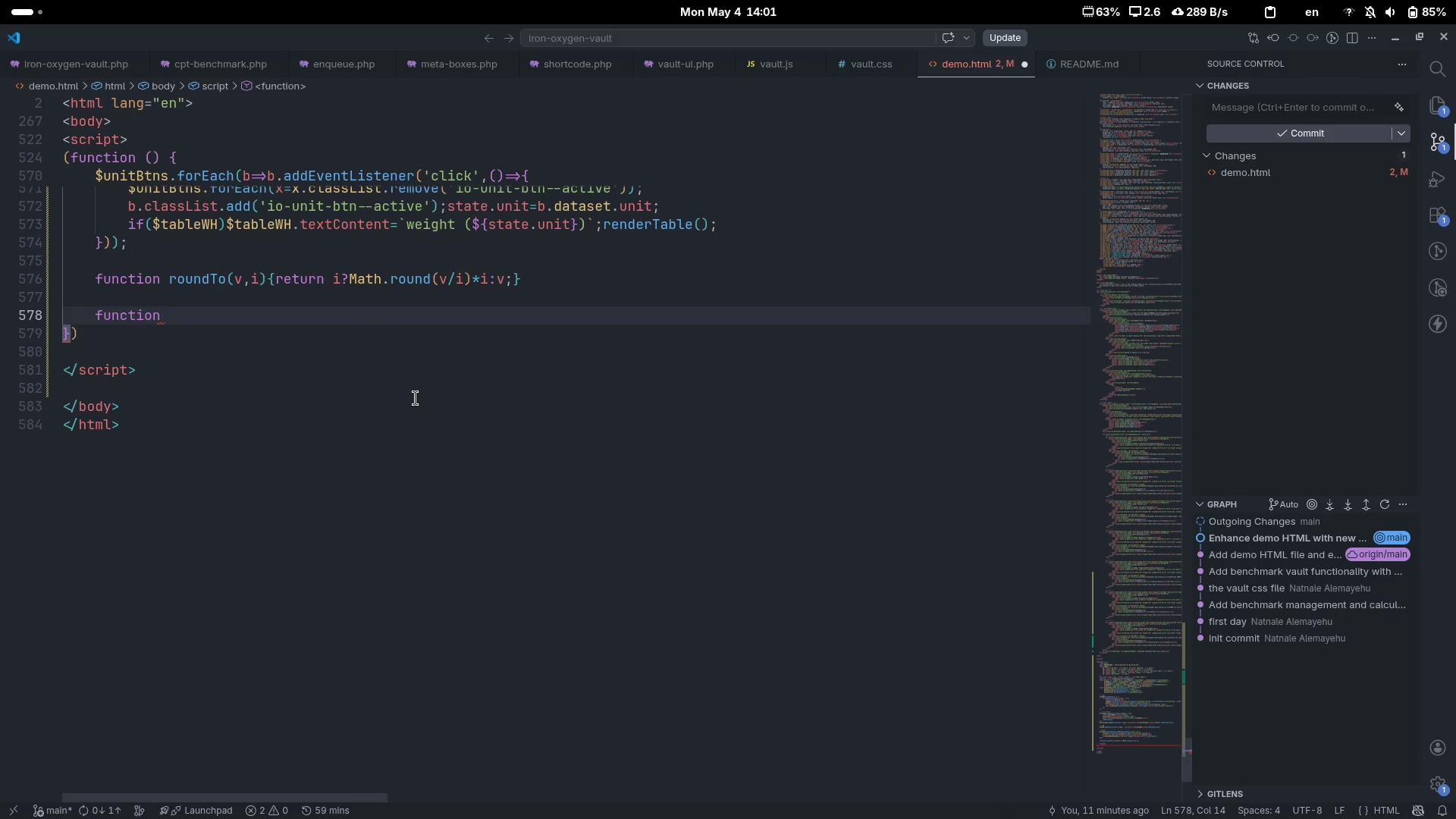 
type(render)
 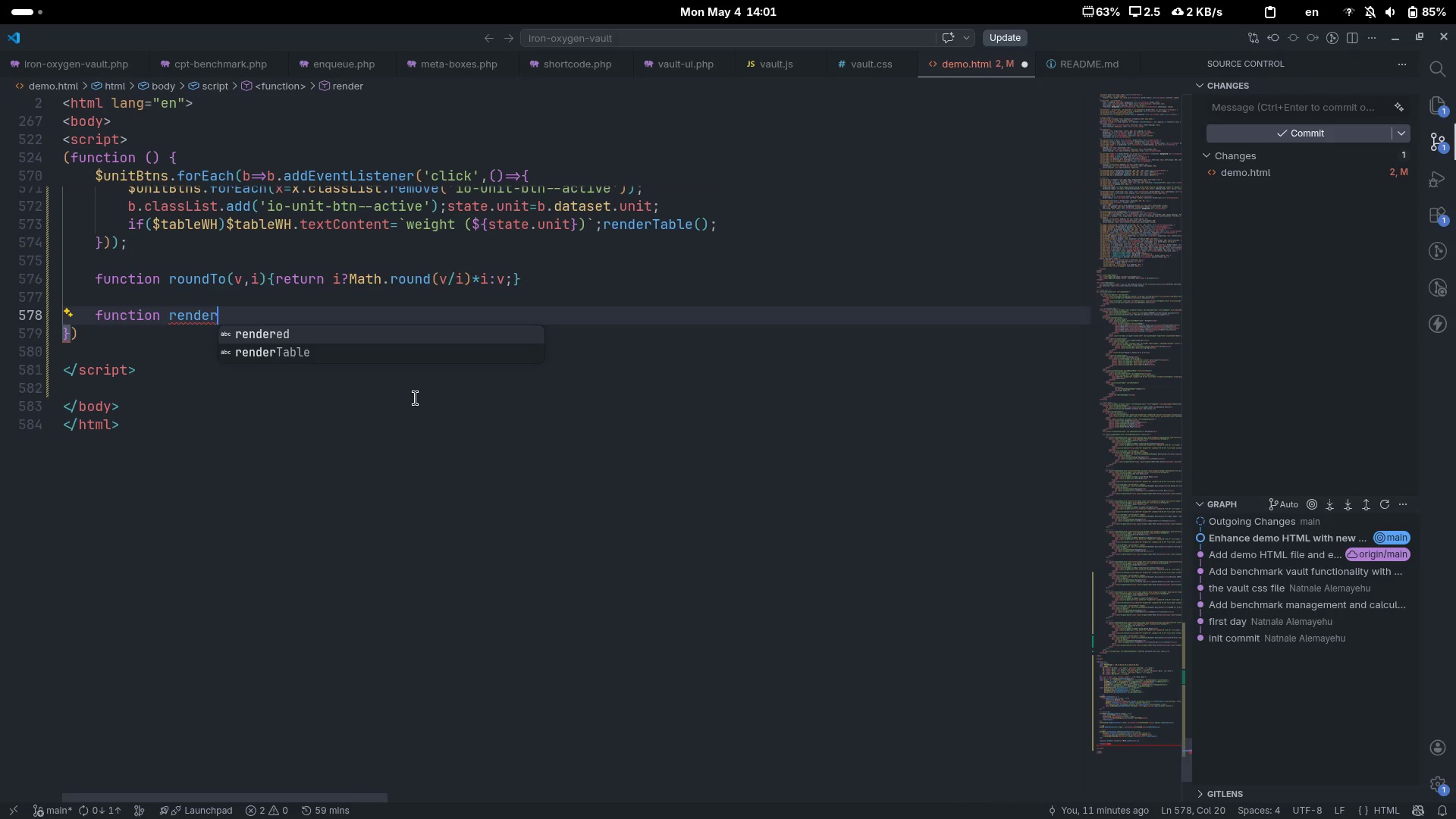 
key(ArrowDown)
 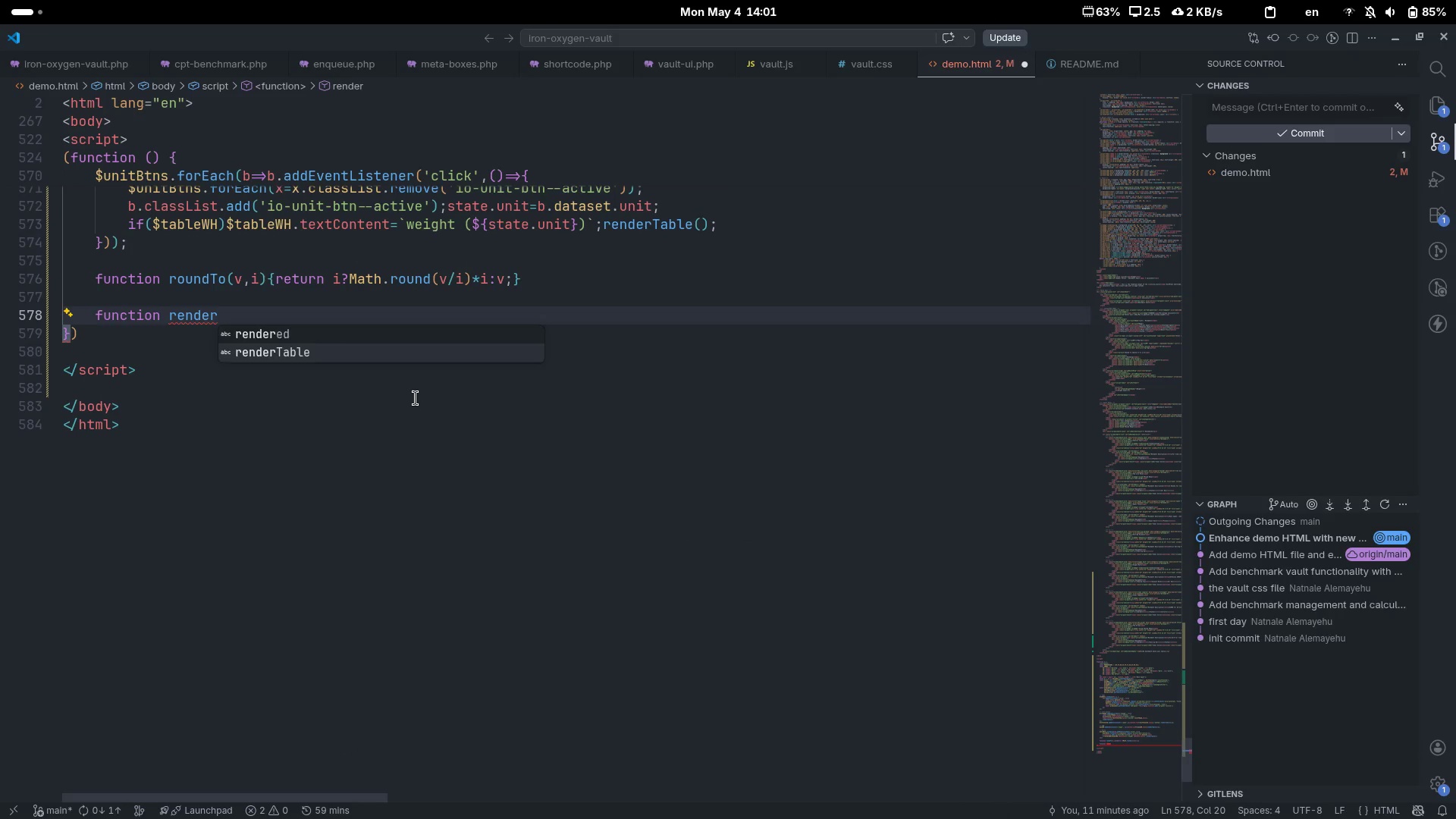 
key(Enter)
 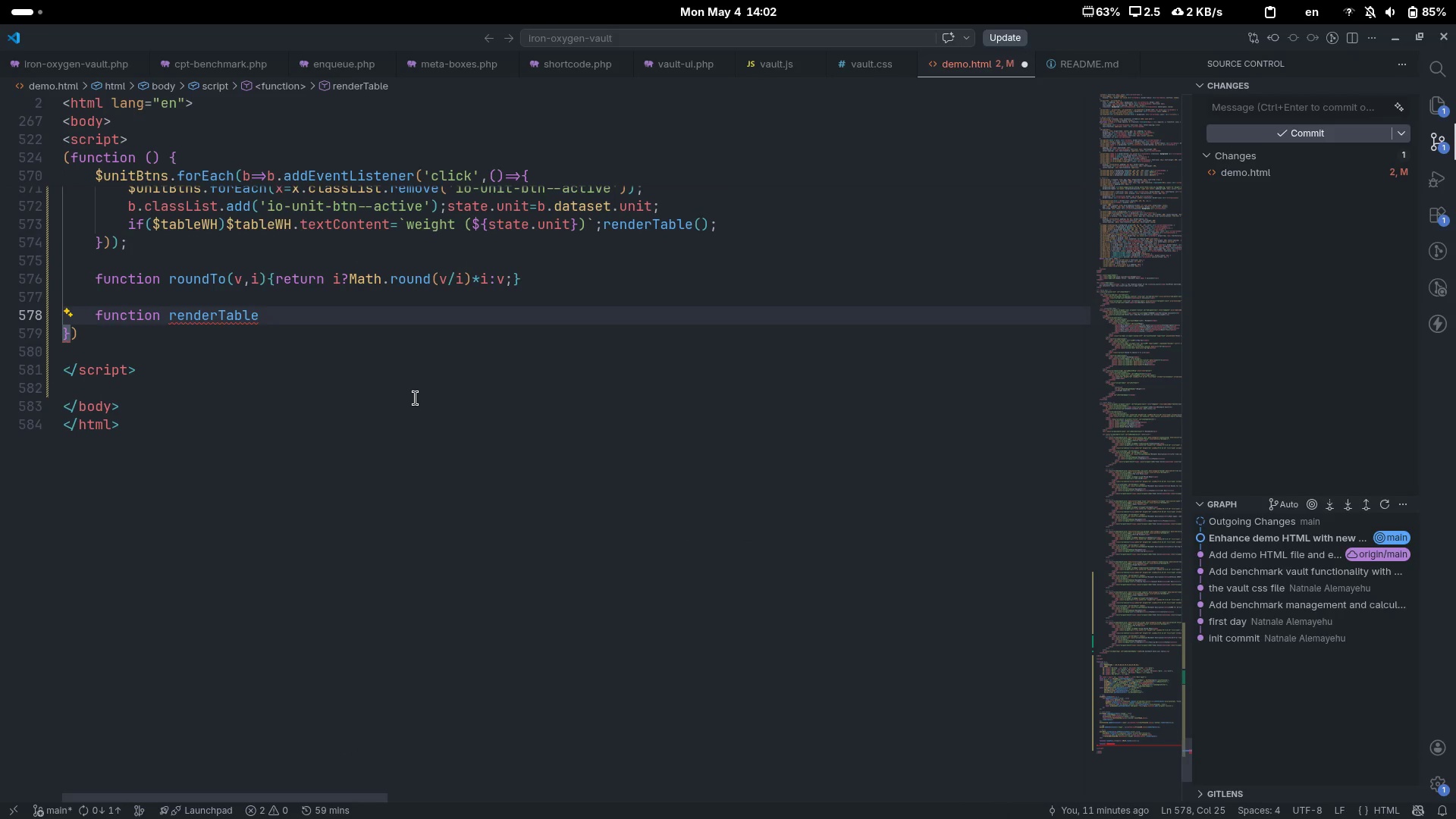 
type())
key(Backspace)
type(() {)
 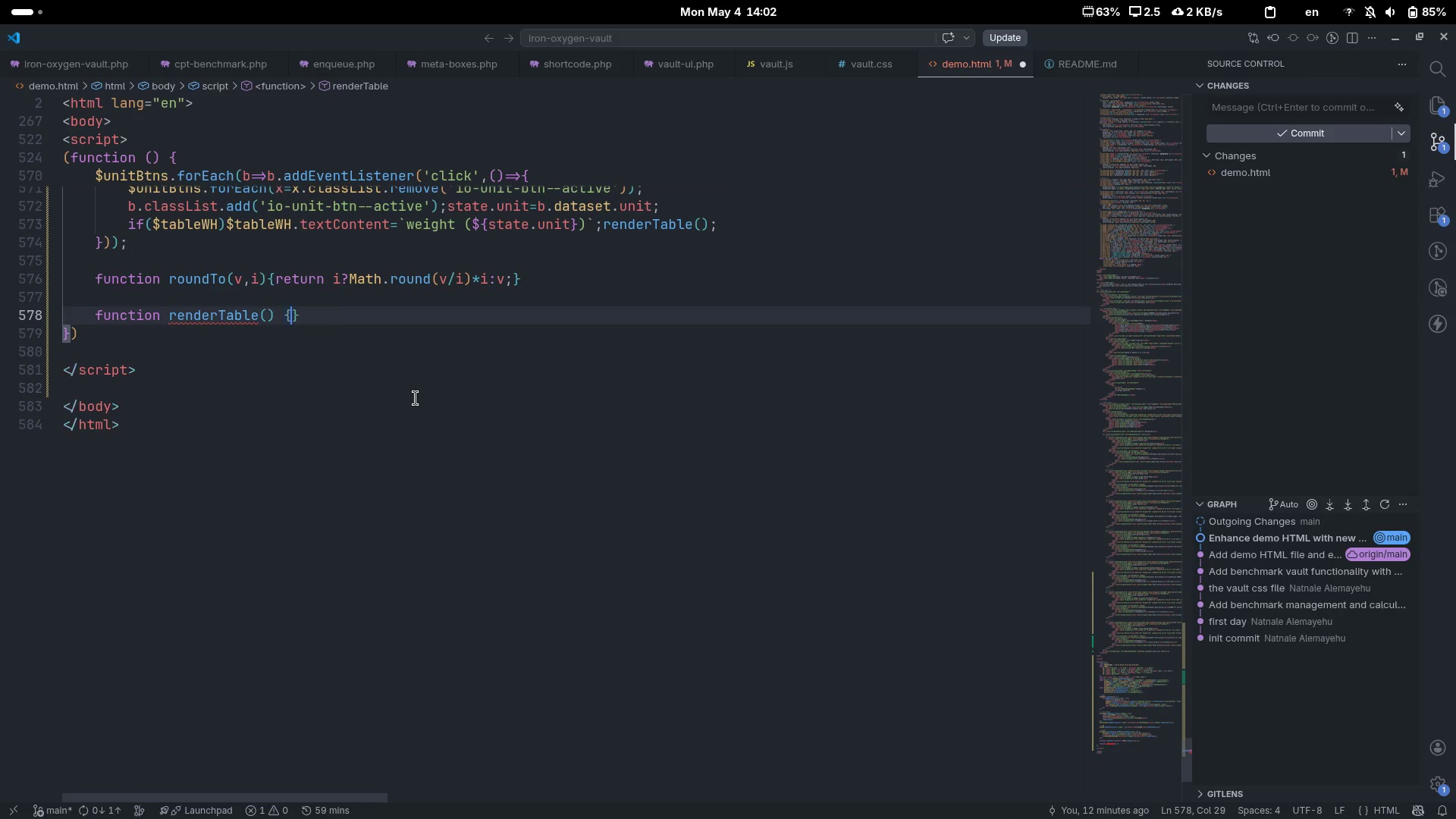 
key(Shift+Enter)
 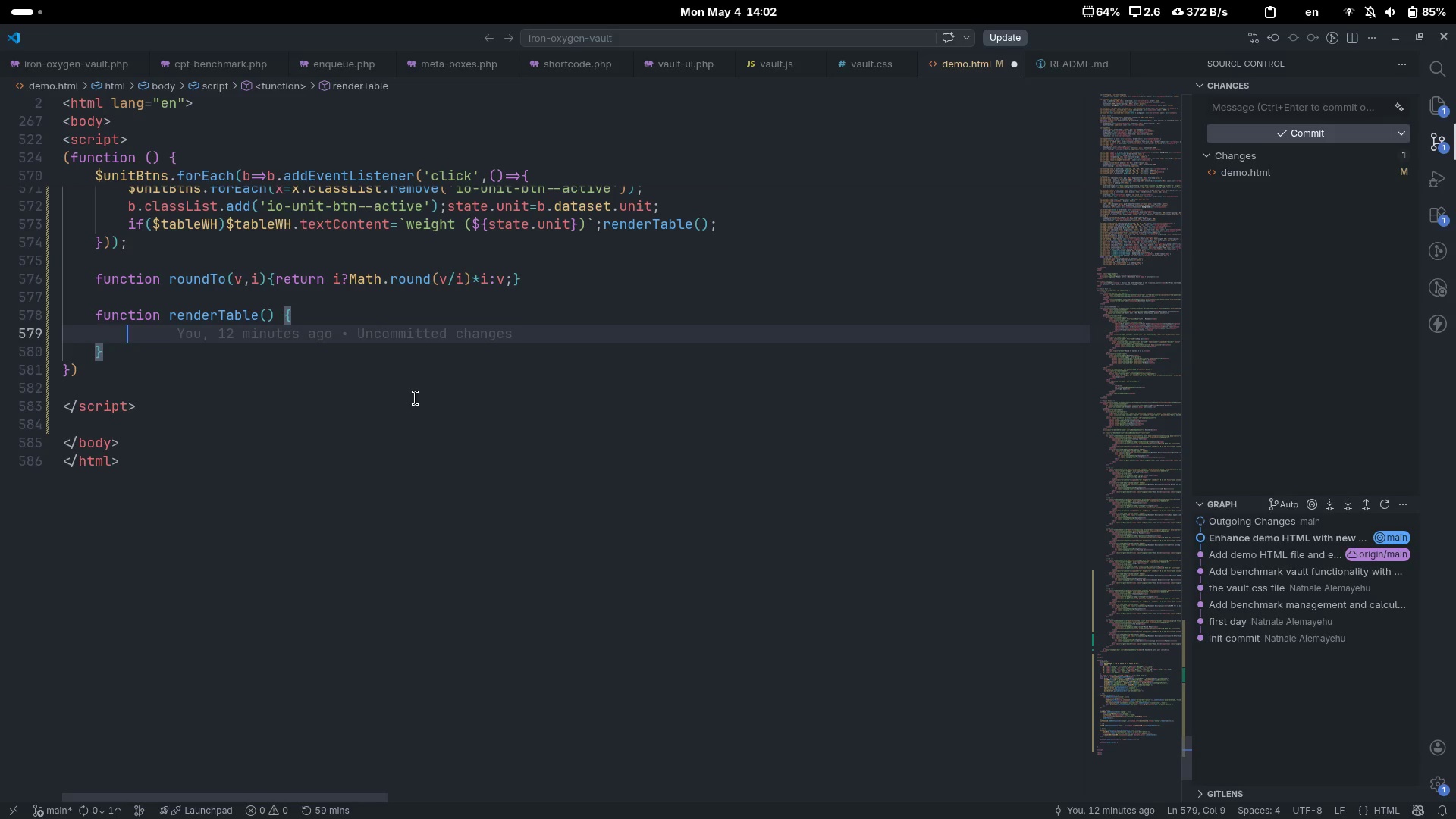 
type(const raw=parse)
key(Tab)
type((stte)
key(Backspace)
key(Backspace)
type(ate.one)
key(Tab)
 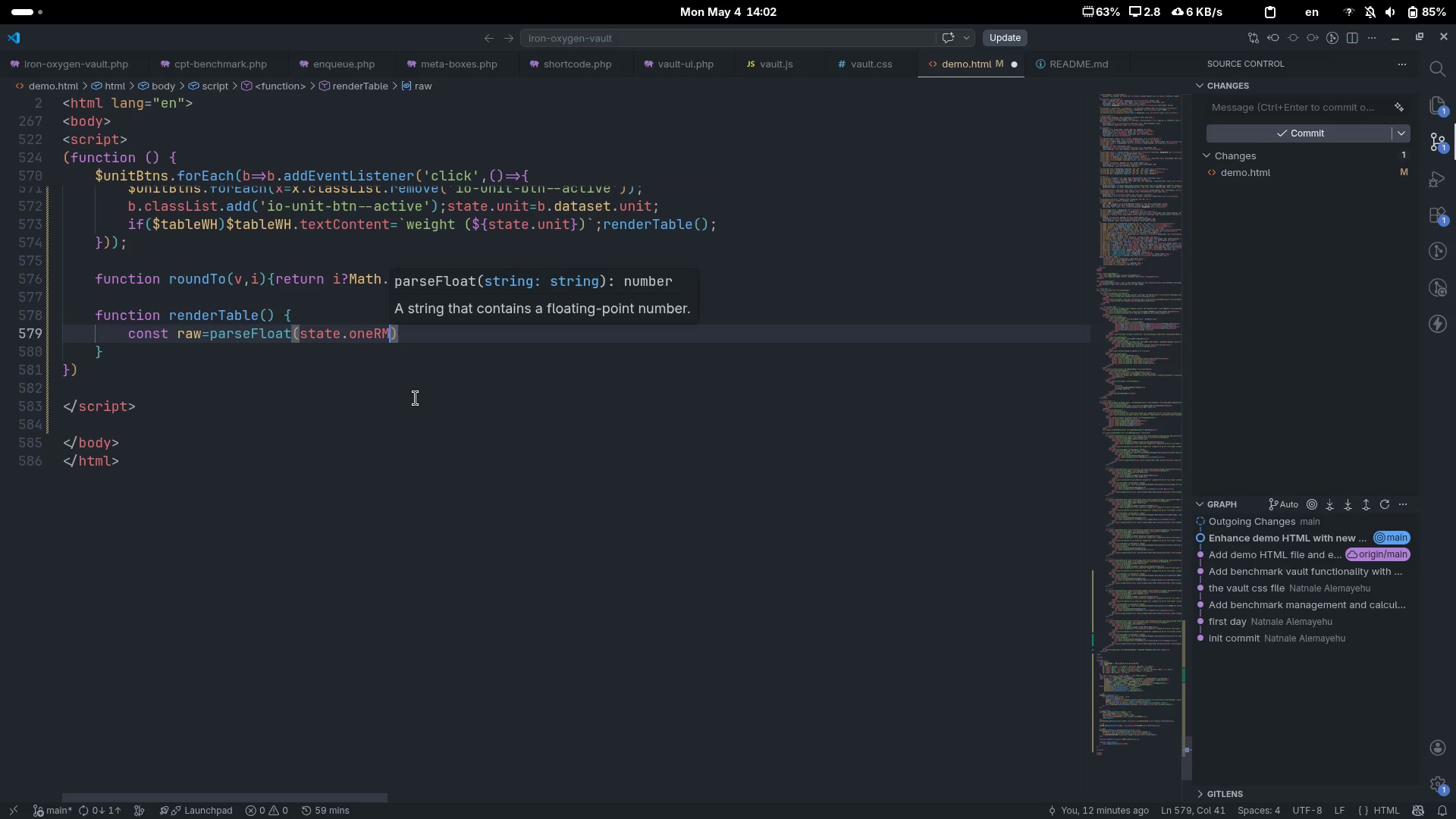 
key(ArrowRight)
 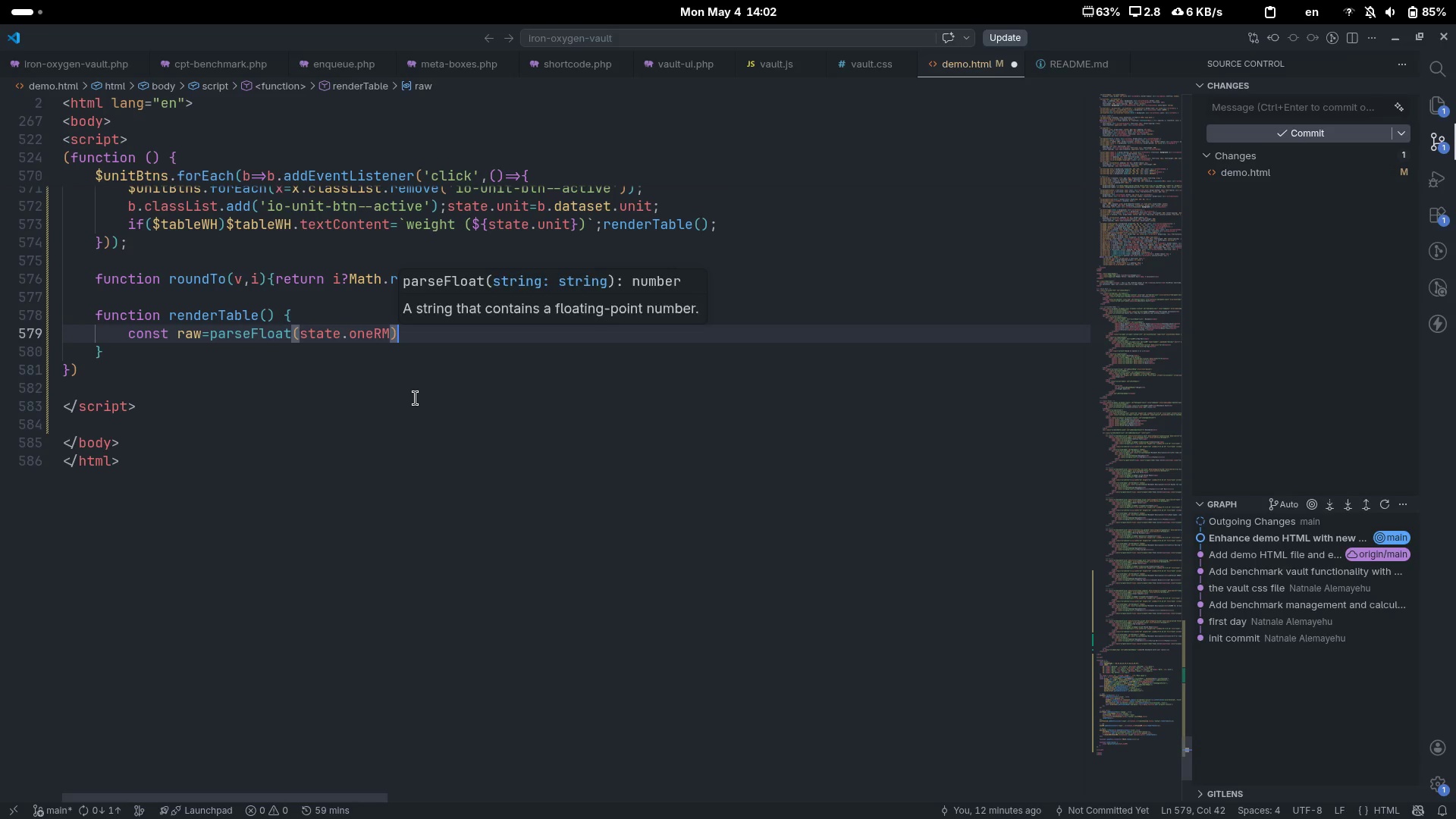 
key(Semicolon)
 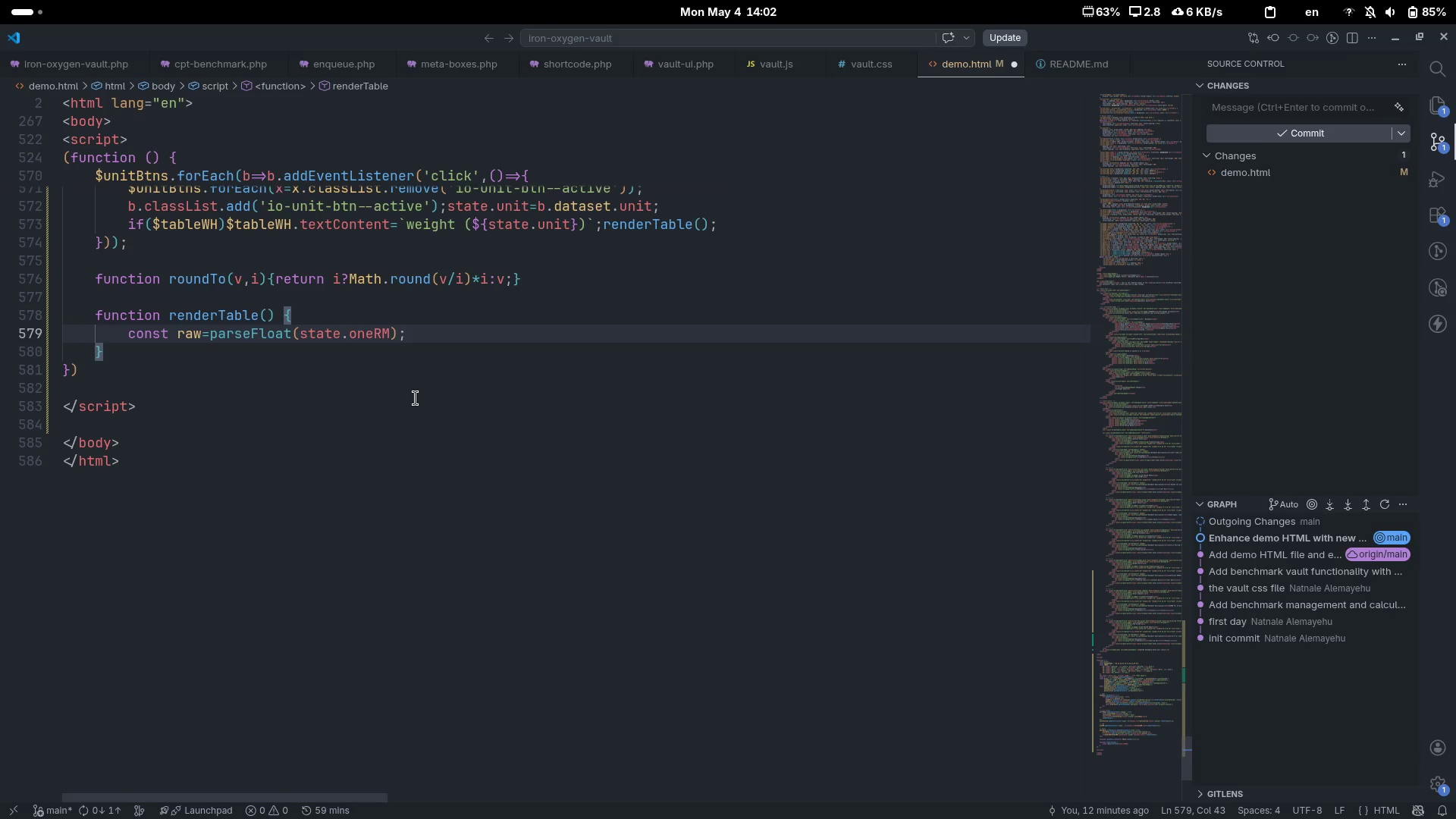 
key(Enter)
 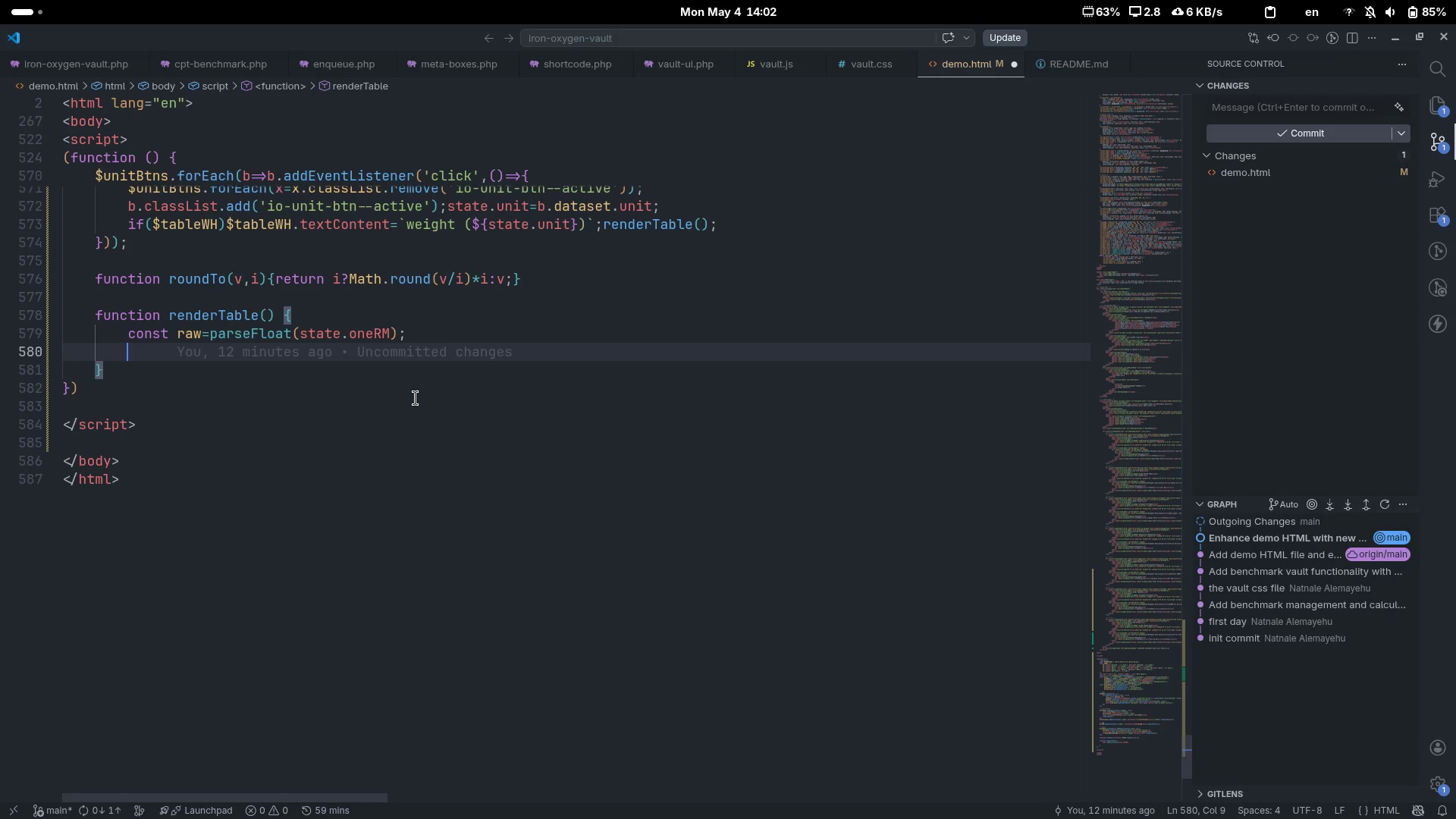 
type(if(!eaw)
key(Backspace)
type(raw)
 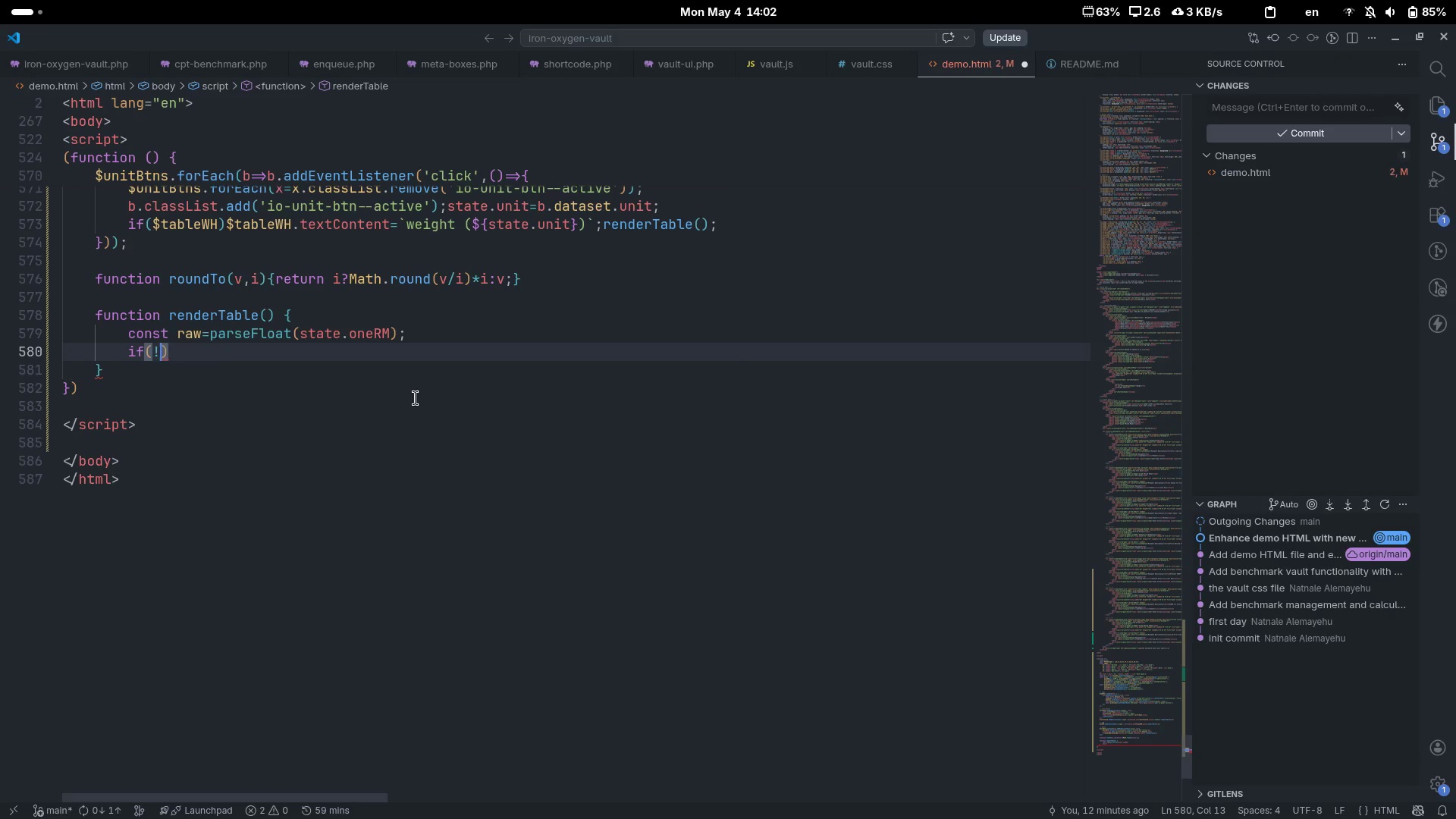 
 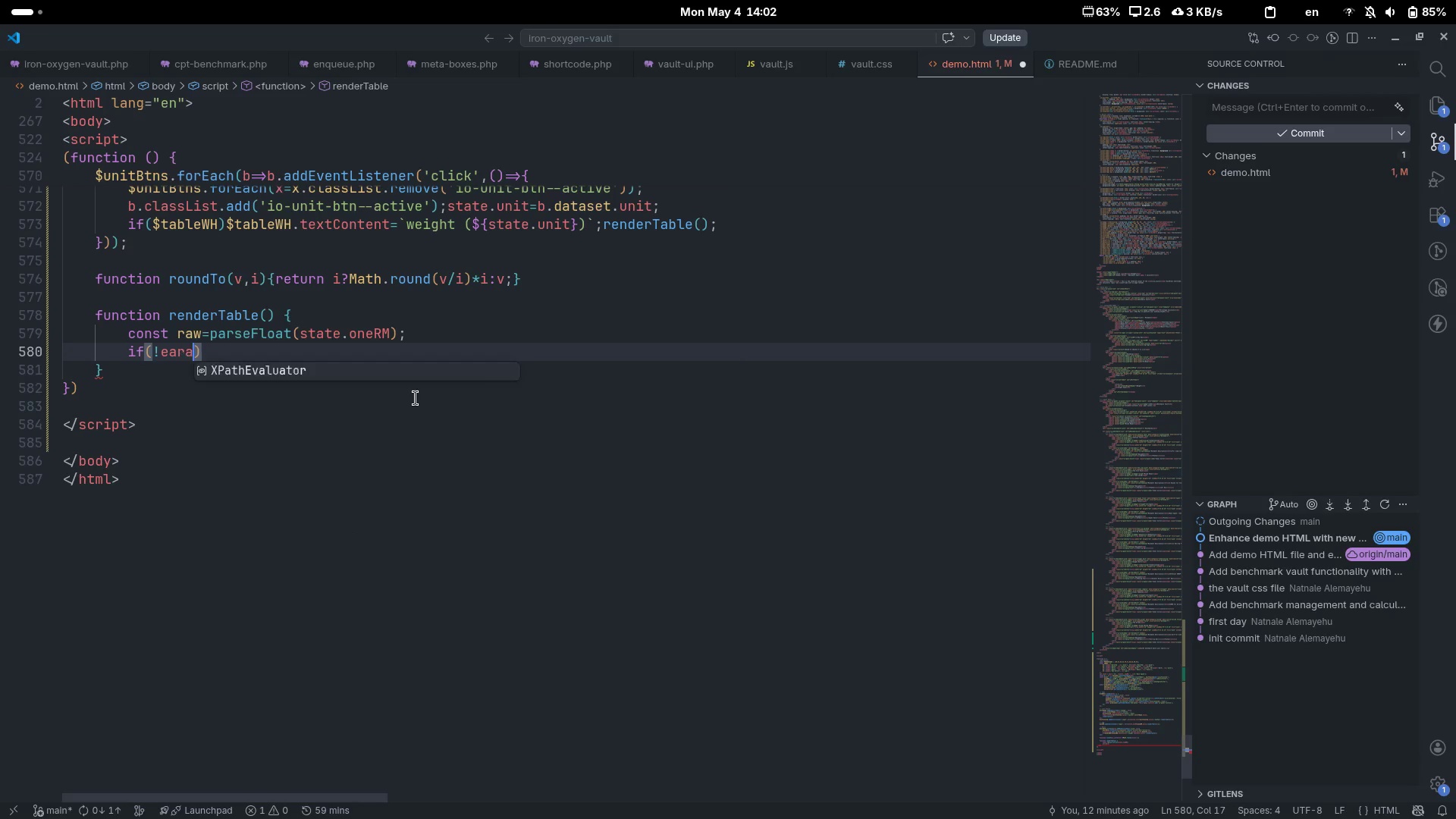 
key(Control+ControlLeft)
 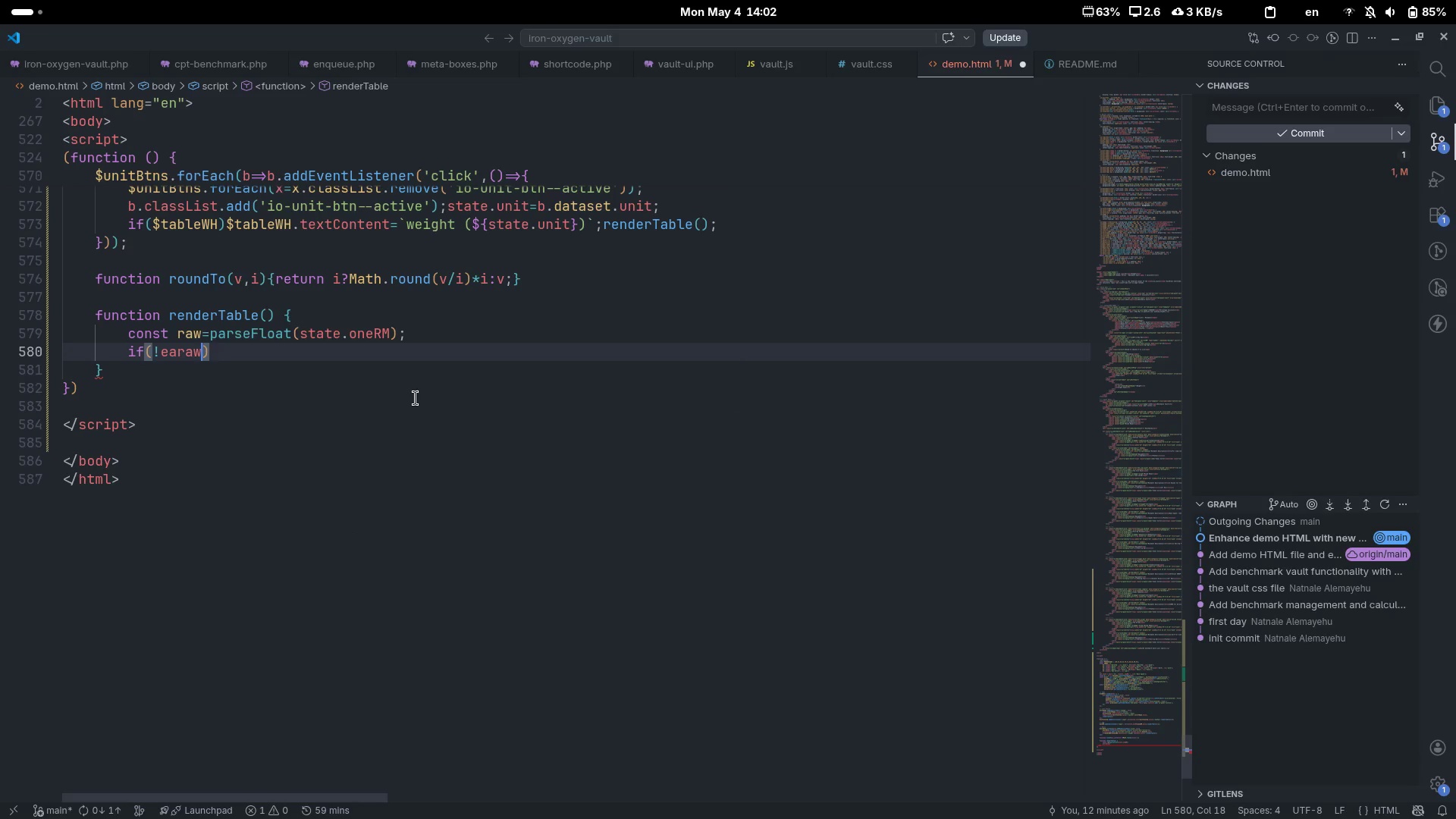 
key(Control+Backspace)
 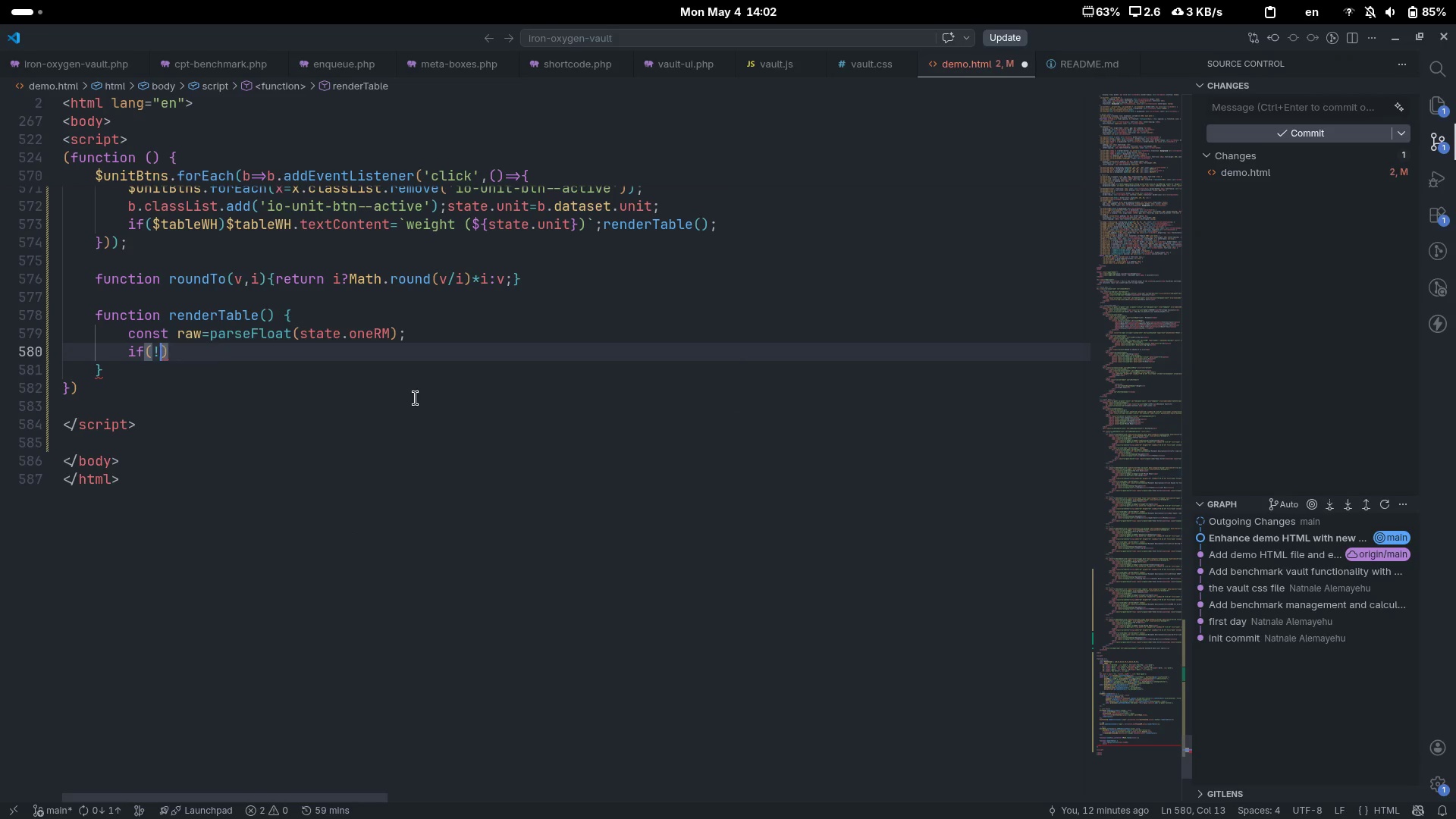 
type(raw)
 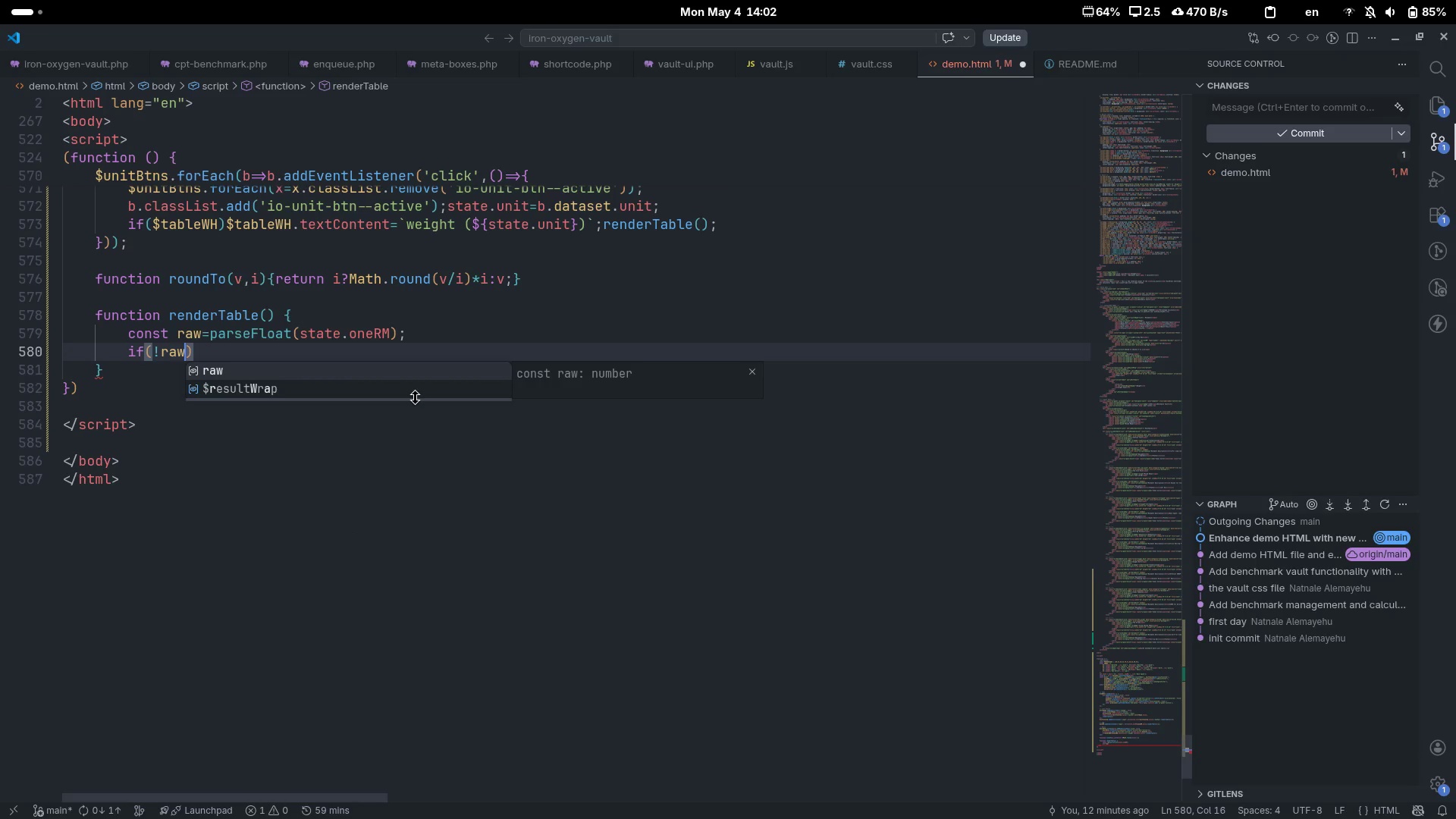 
type(||rwa)
key(Backspace)
key(Backspace)
type(aw<=0)
 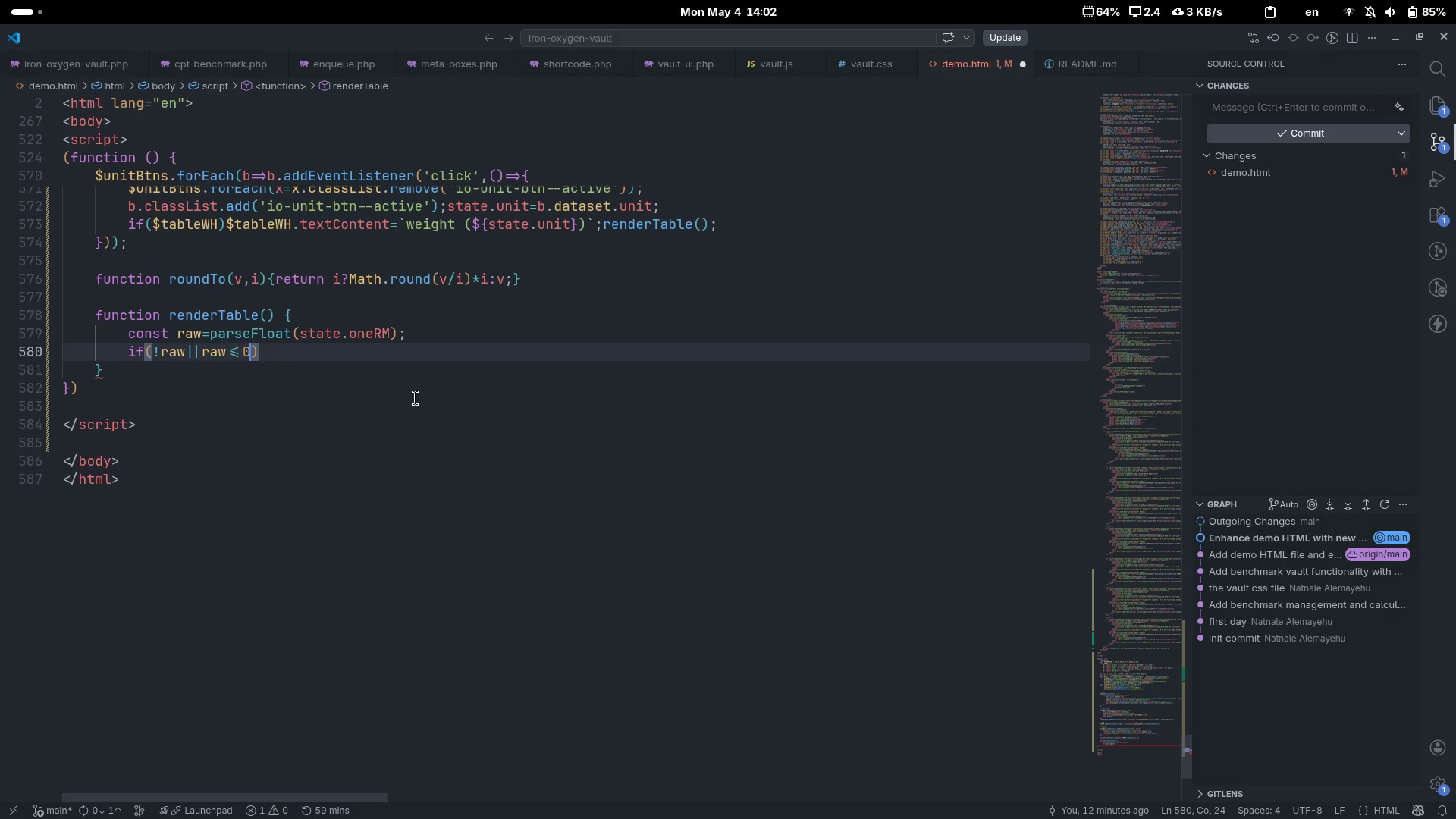 
key(ArrowRight)
 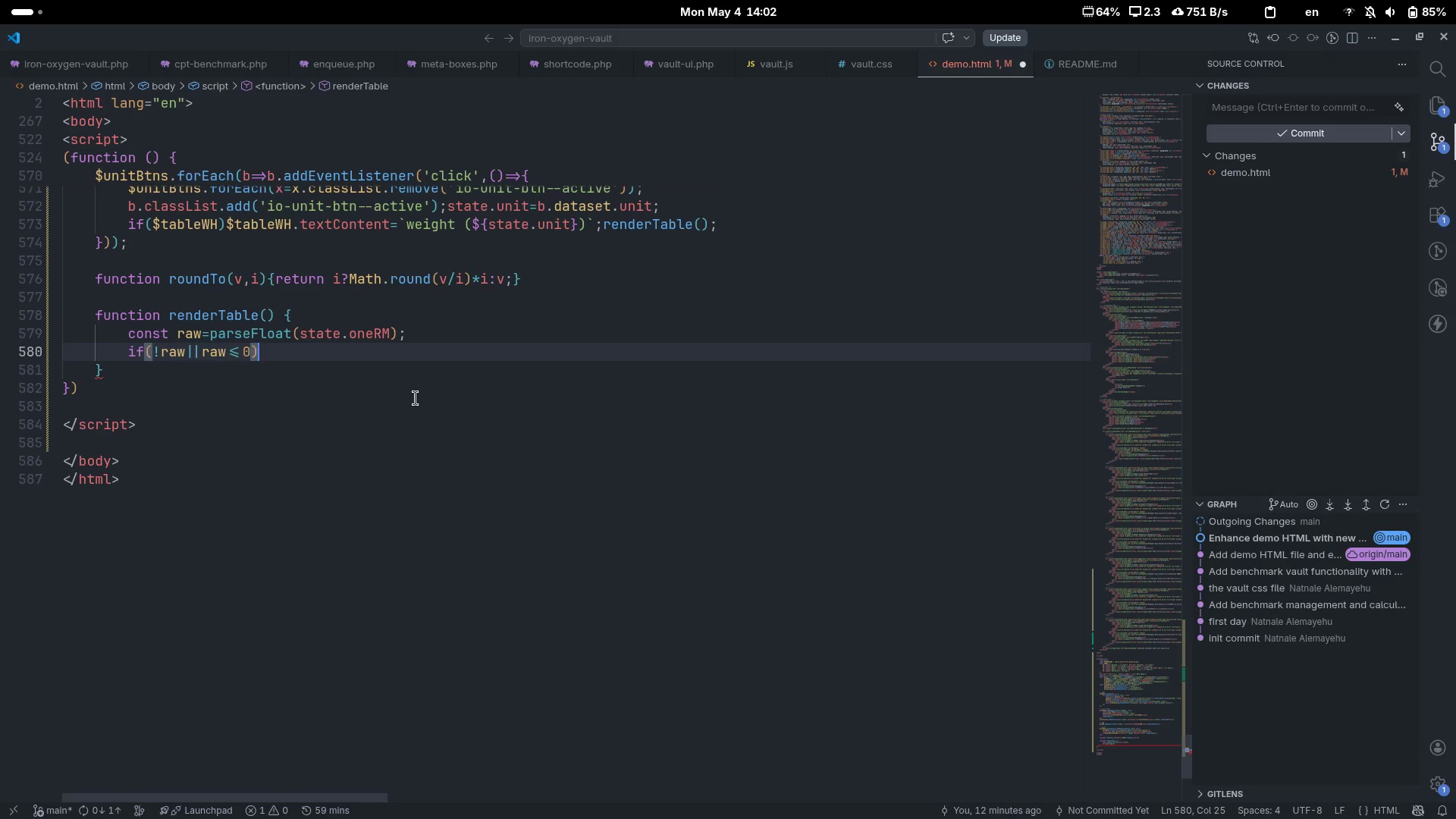 
type( {$resu)
key(Tab)
key(Backspace)
key(Backspace)
key(Backspace)
key(Backspace)
key(Backspace)
type(Wa)
key(Tab)
type(.cla)
key(Tab)
type(.remov)
key(Tab)
type(('is-visible)
 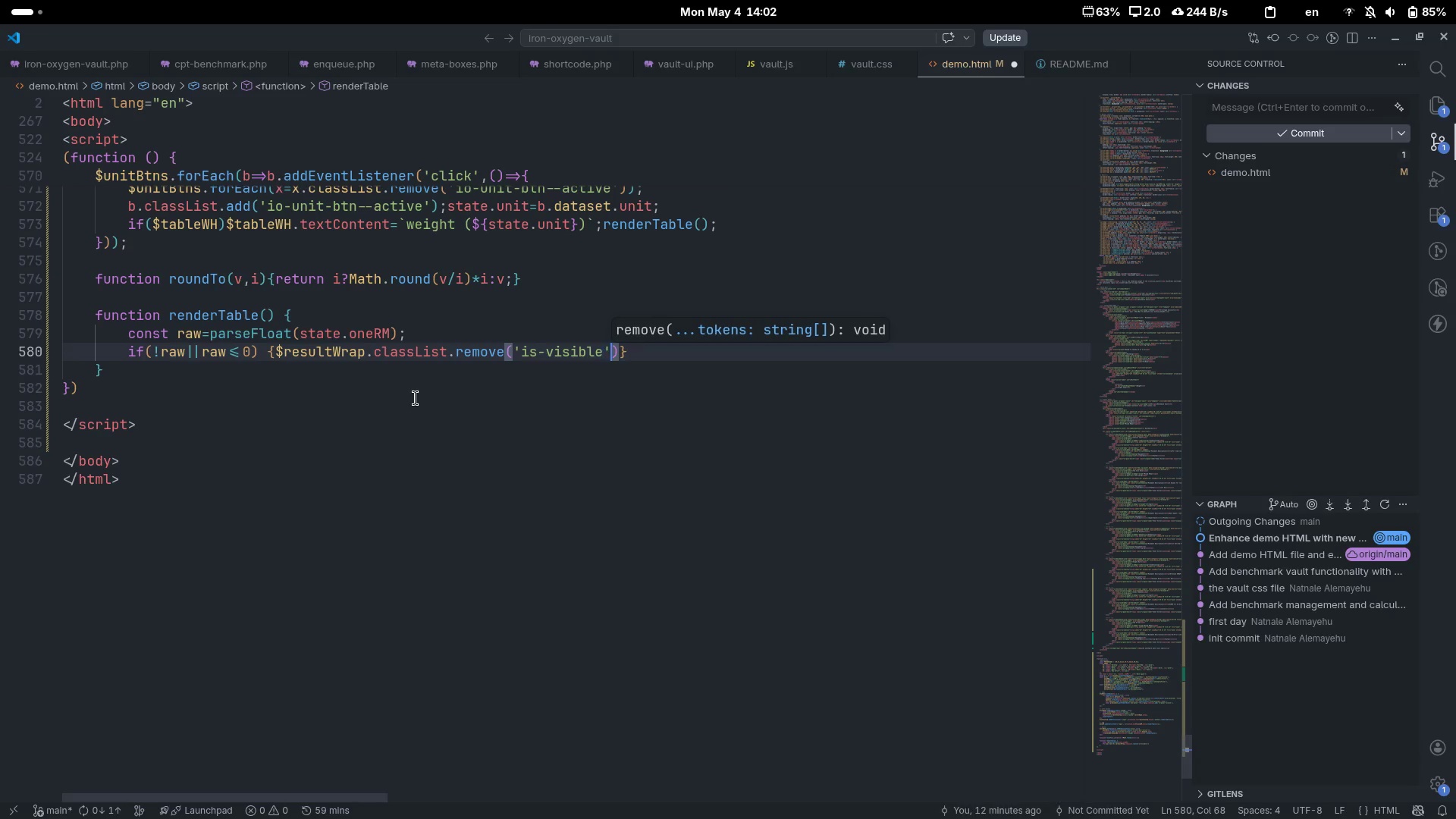 
 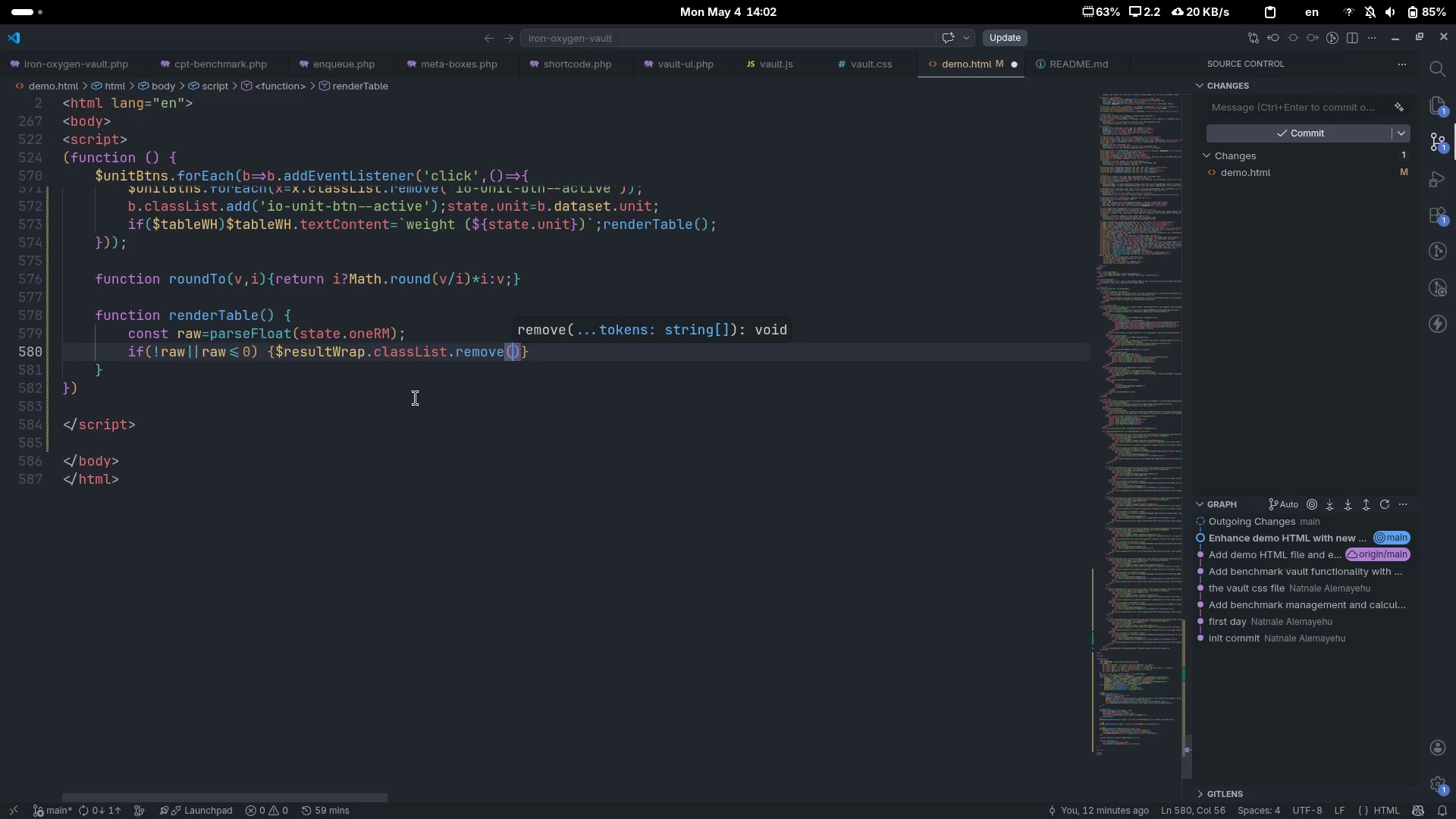 
key(ArrowRight)
 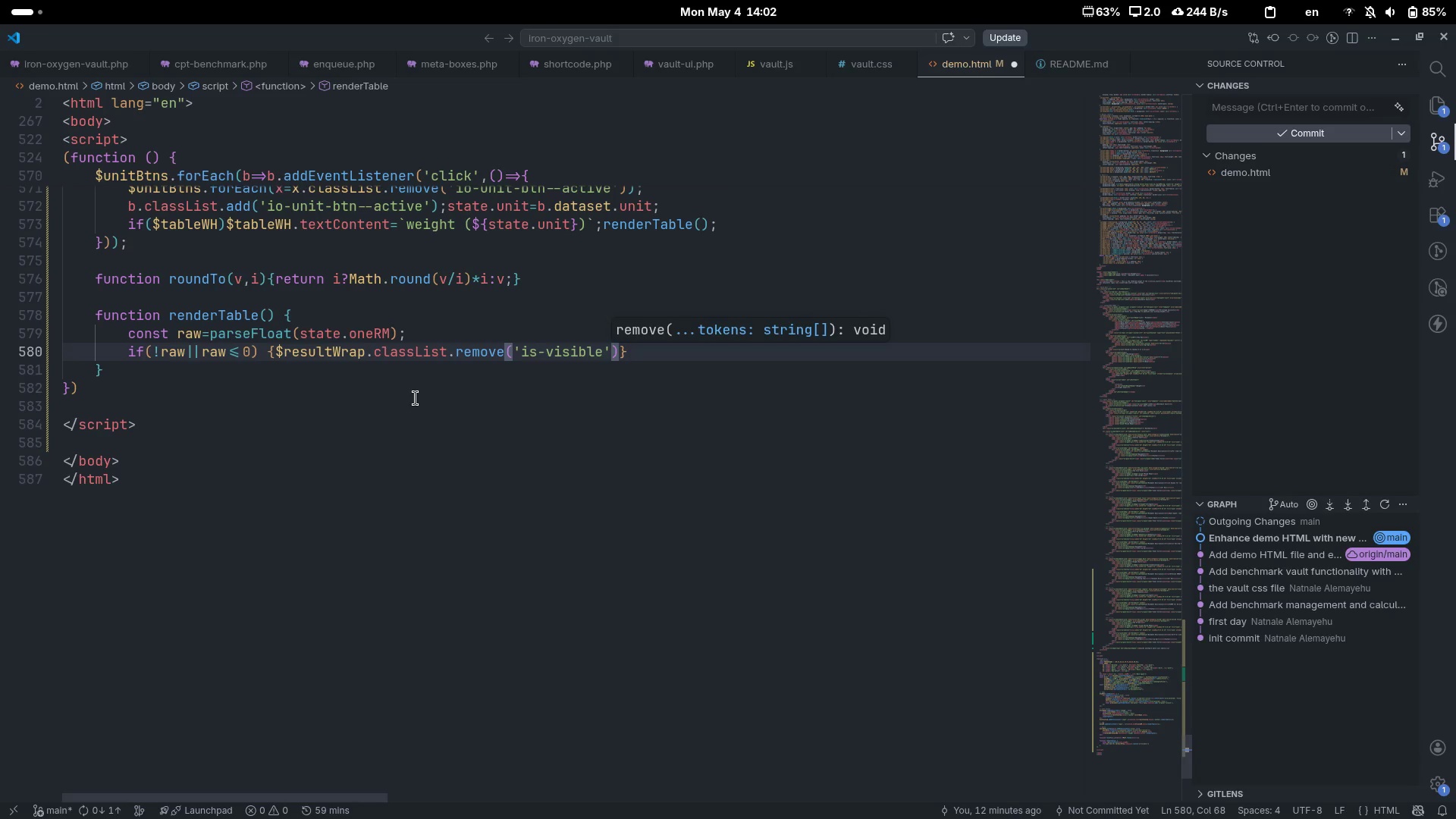 
key(ArrowRight)
 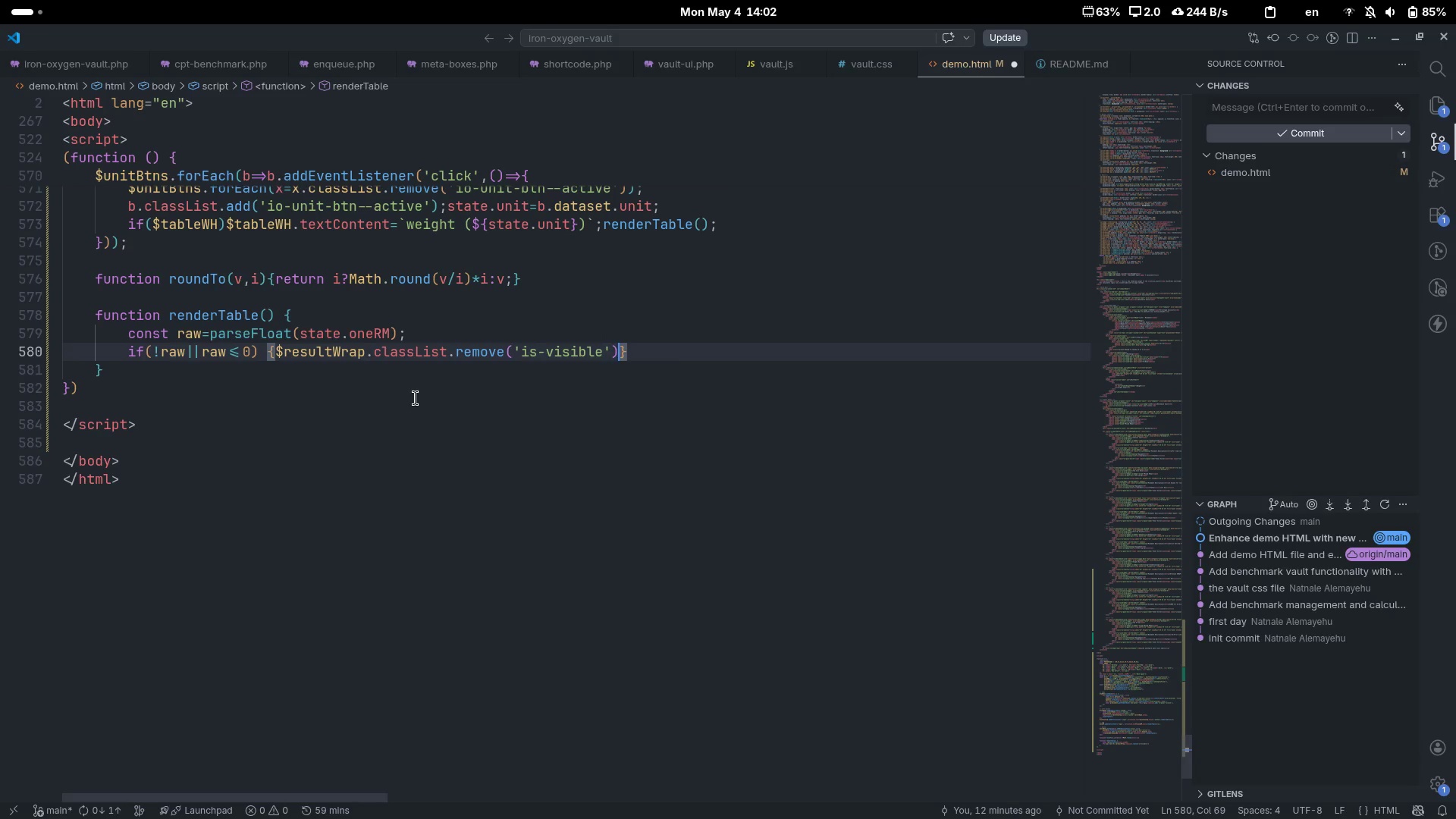 
type(;return)
 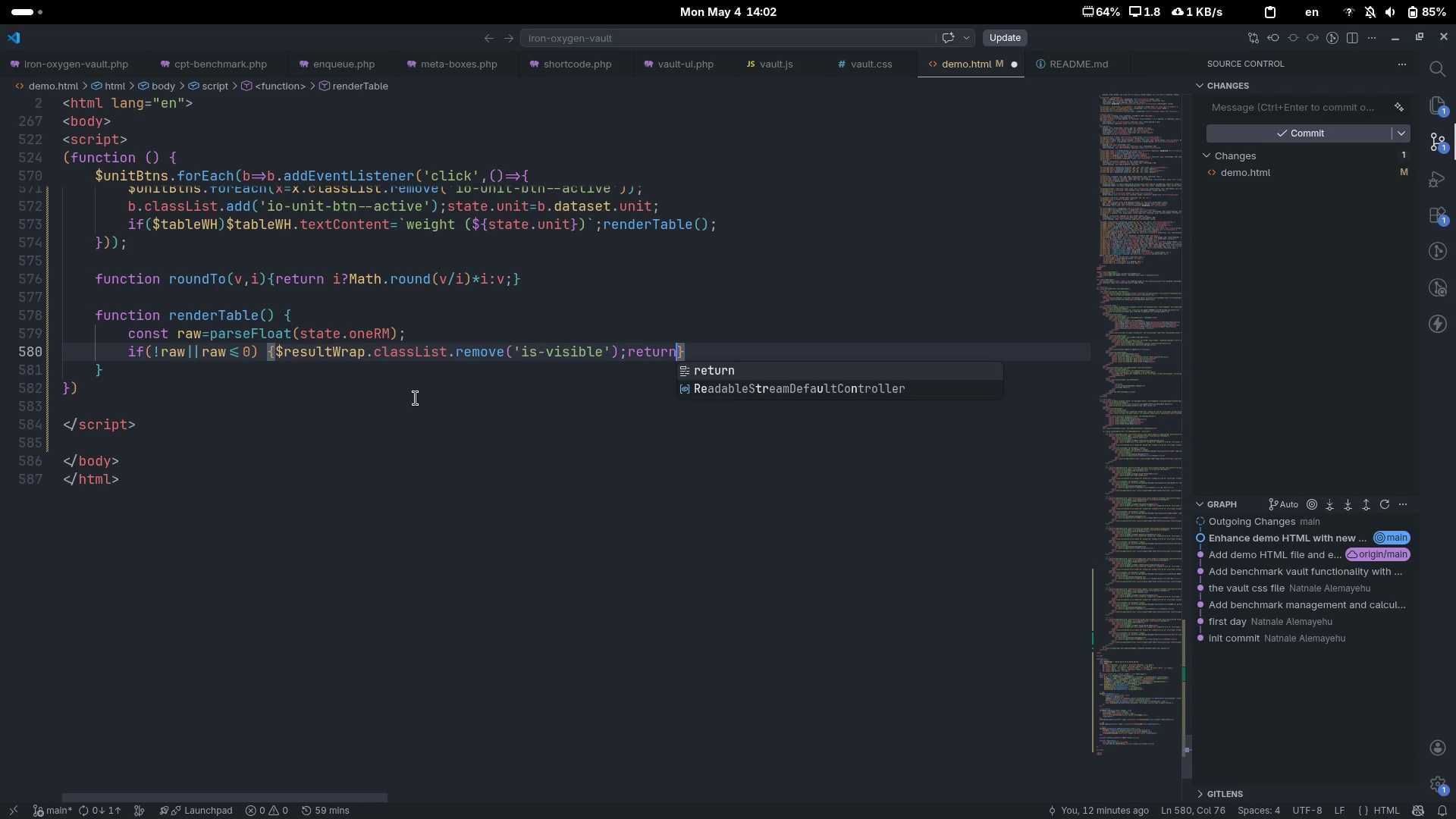 
key(ArrowRight)
 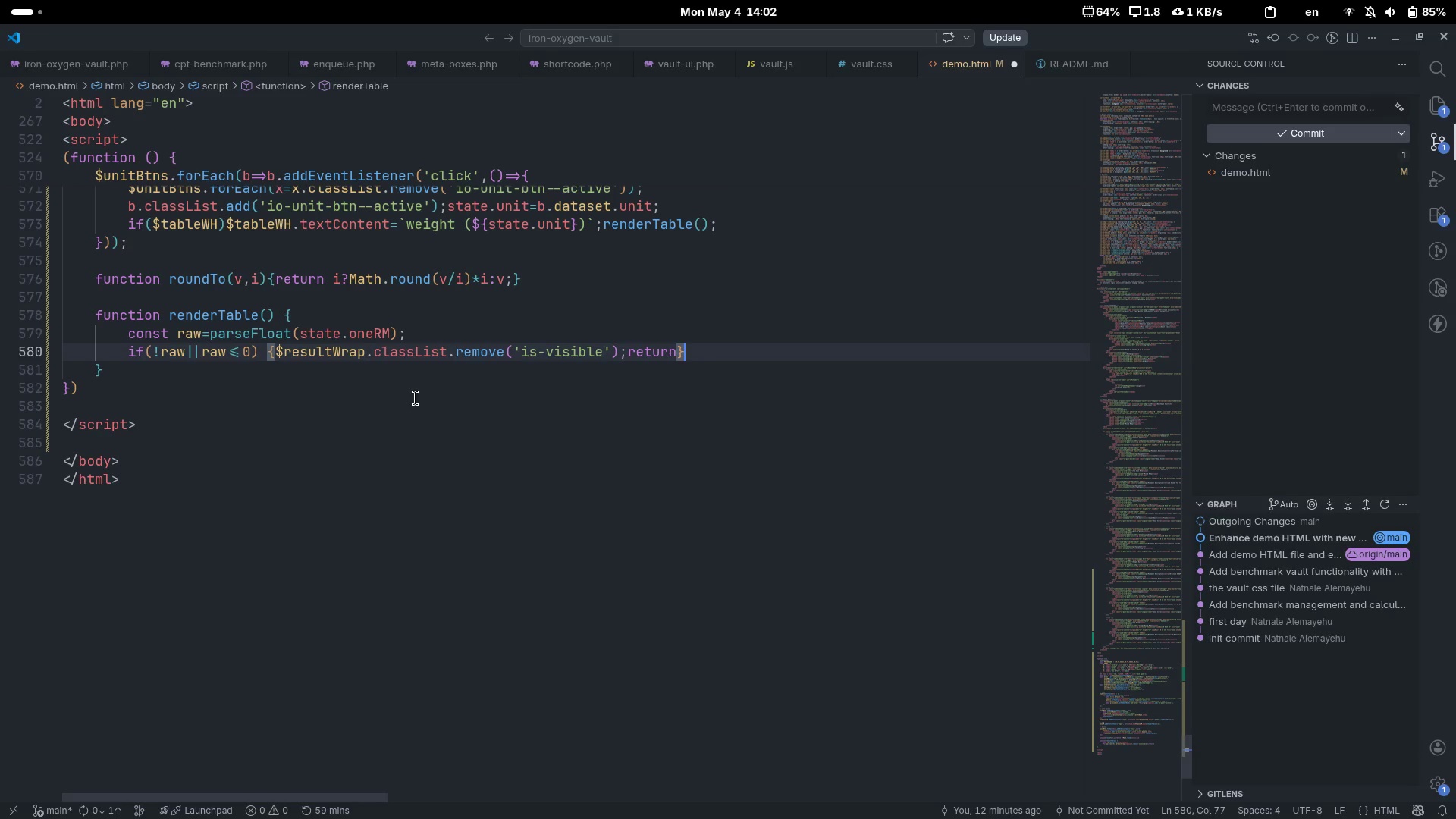 
key(Semicolon)
 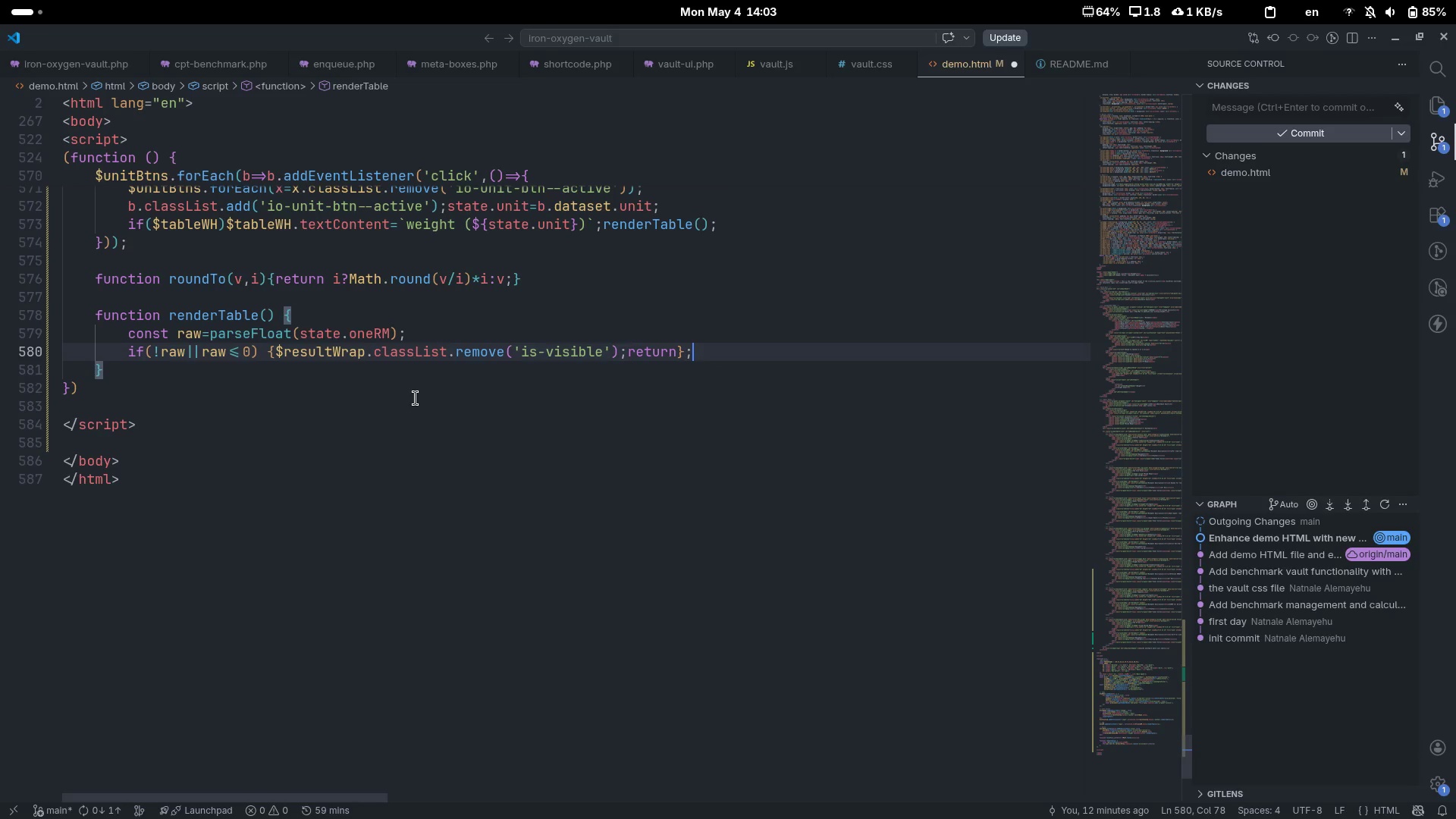 
key(Backspace)
 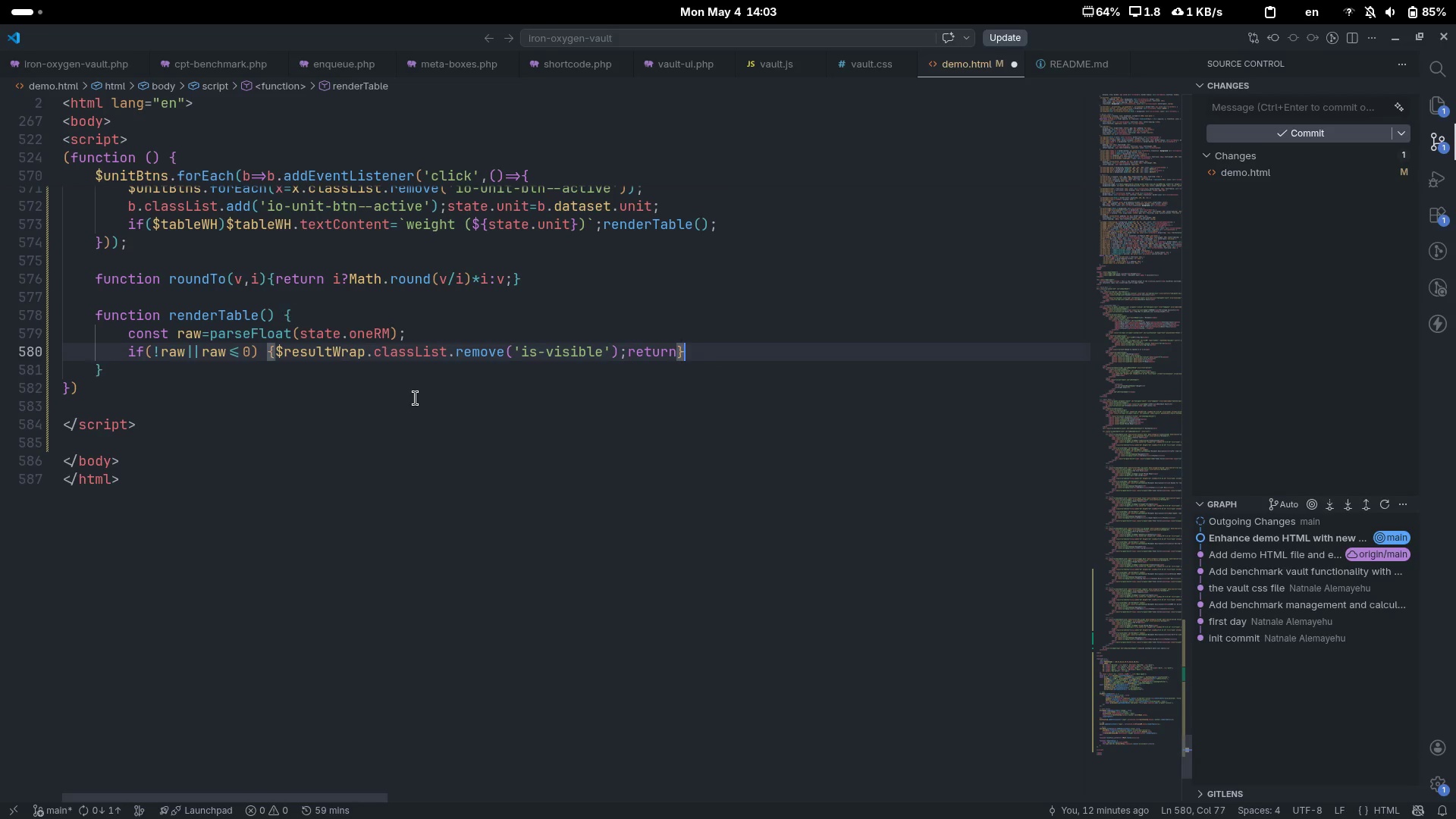 
key(ArrowLeft)
 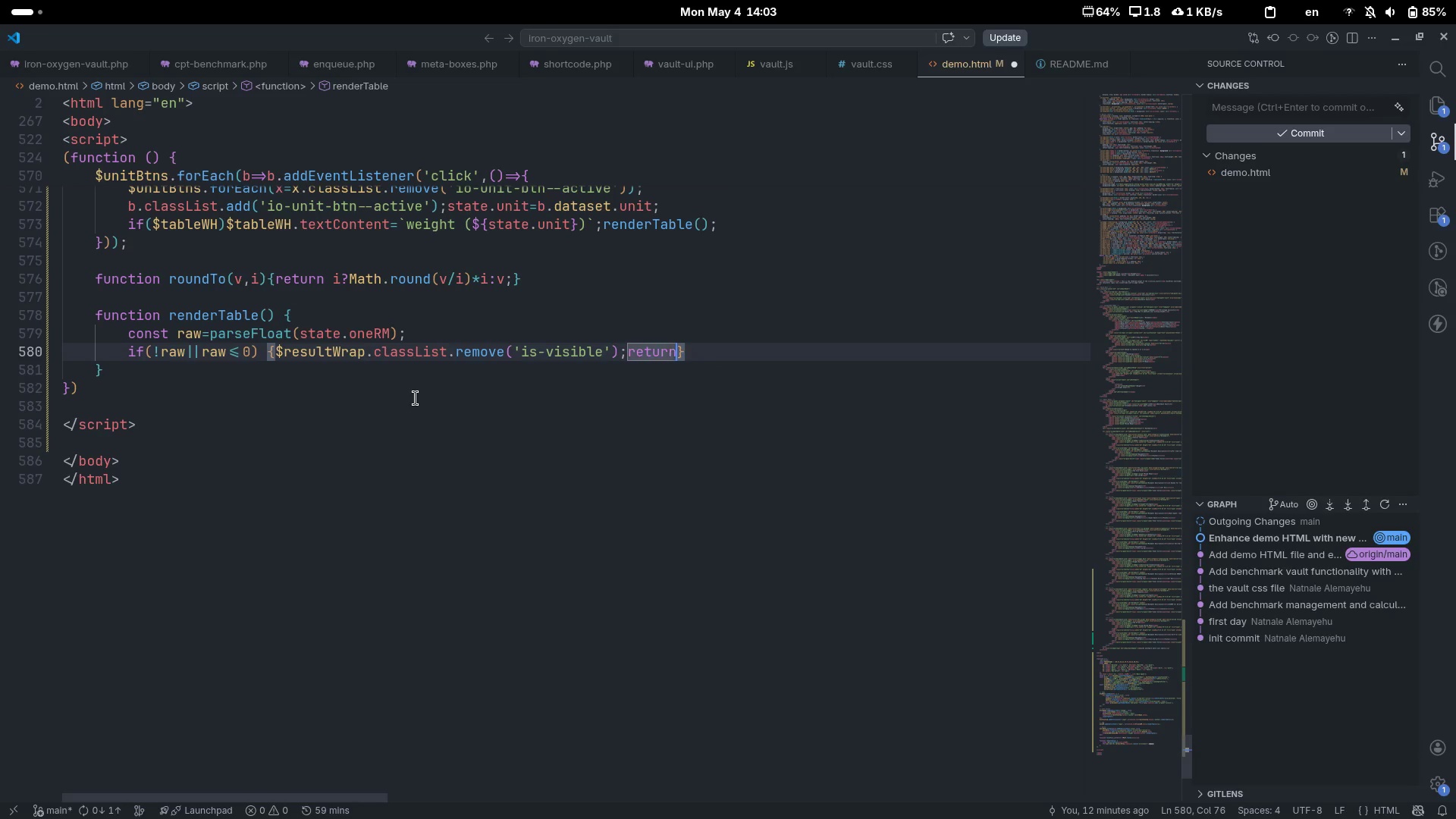 
key(Semicolon)
 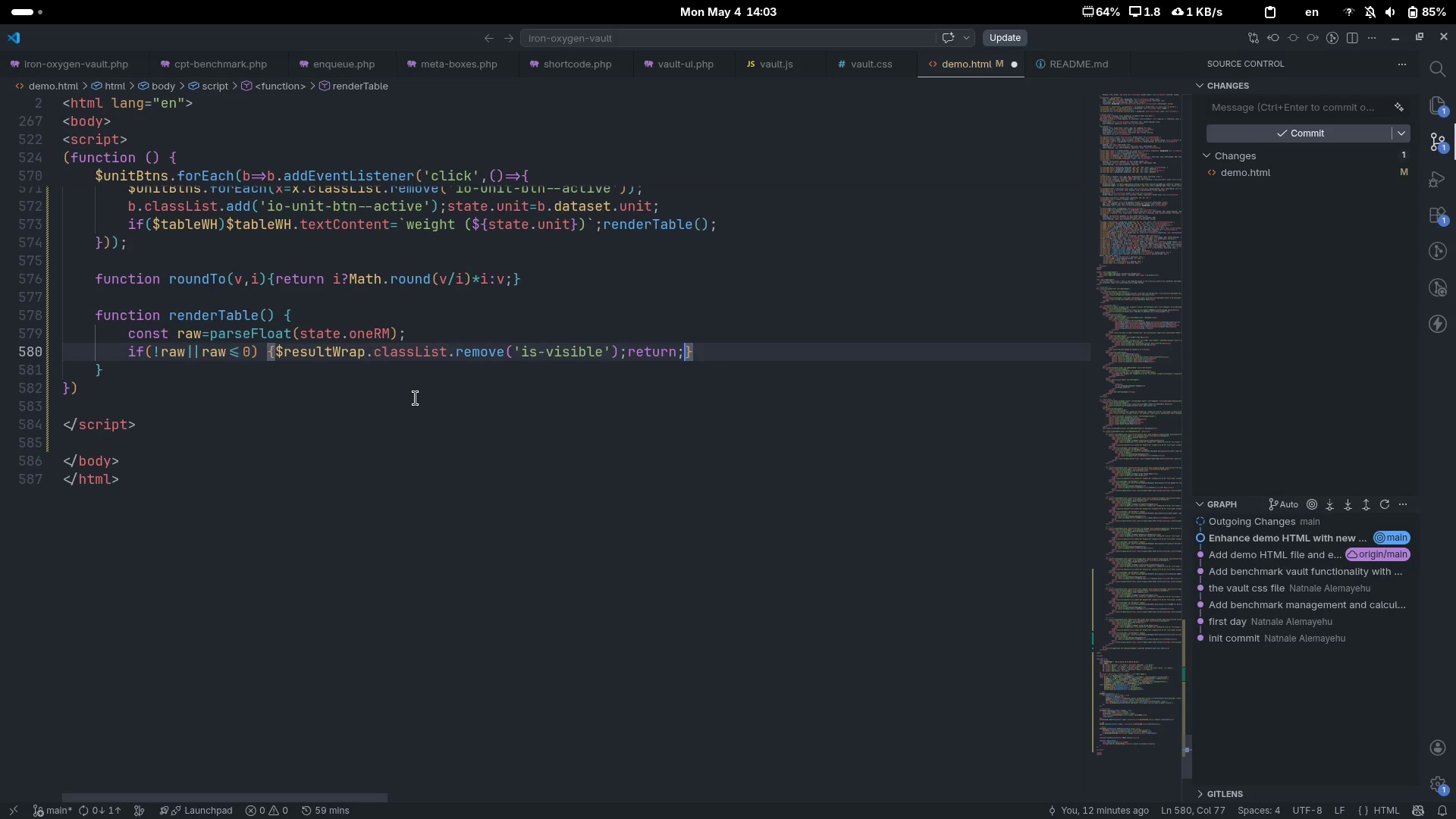 
key(ArrowRight)
 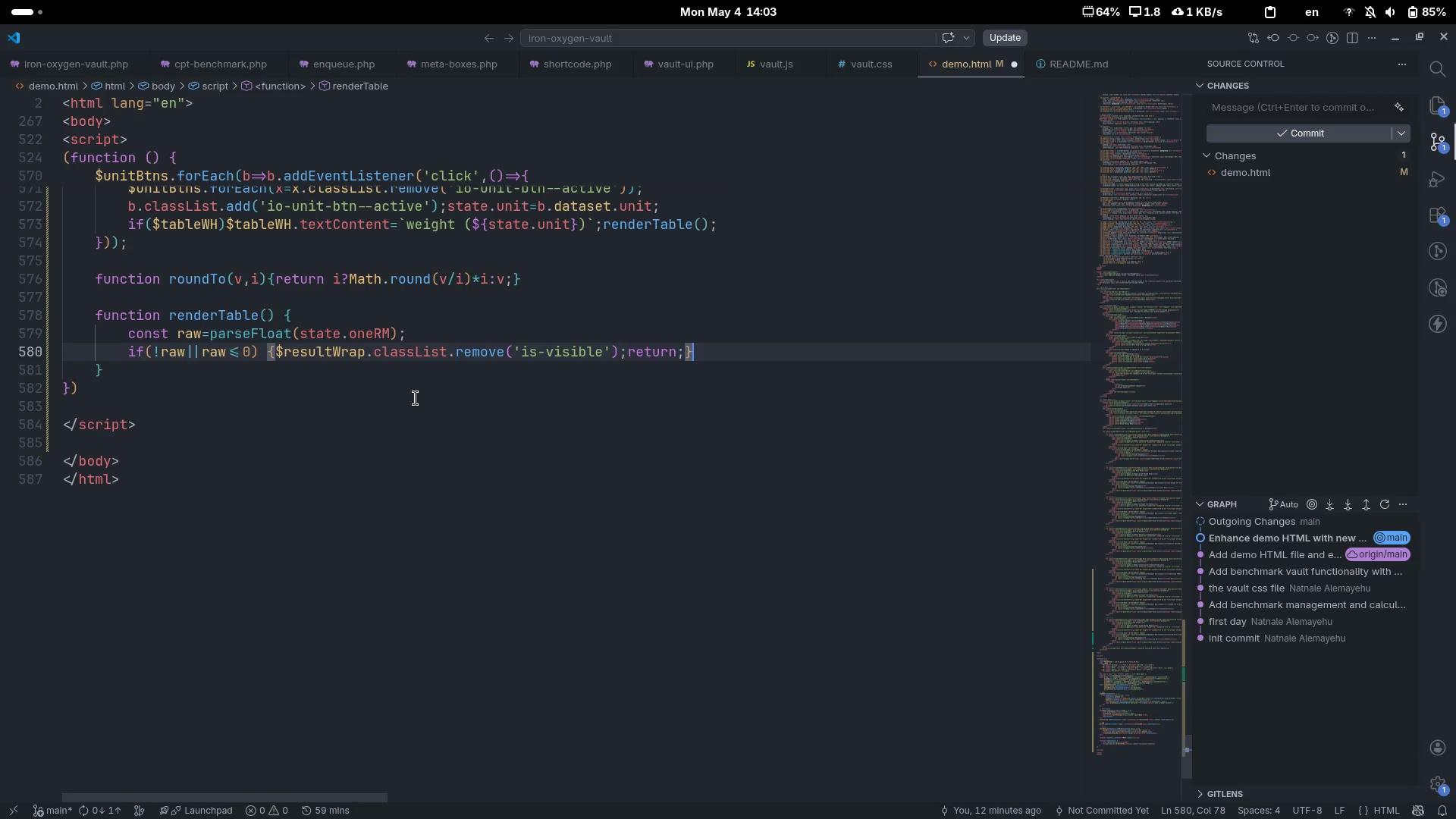 
key(Enter)
 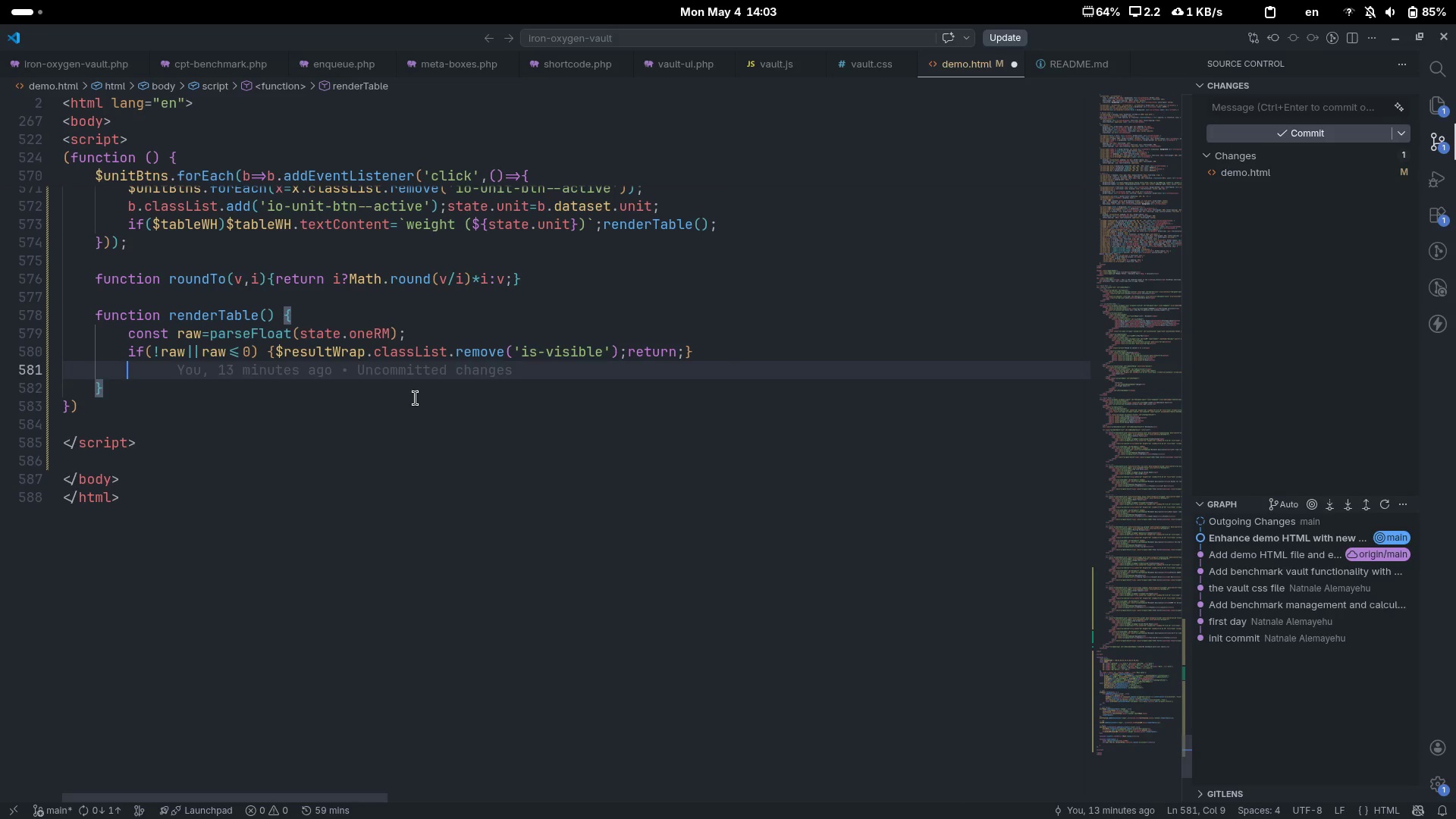 
type(if($res)
 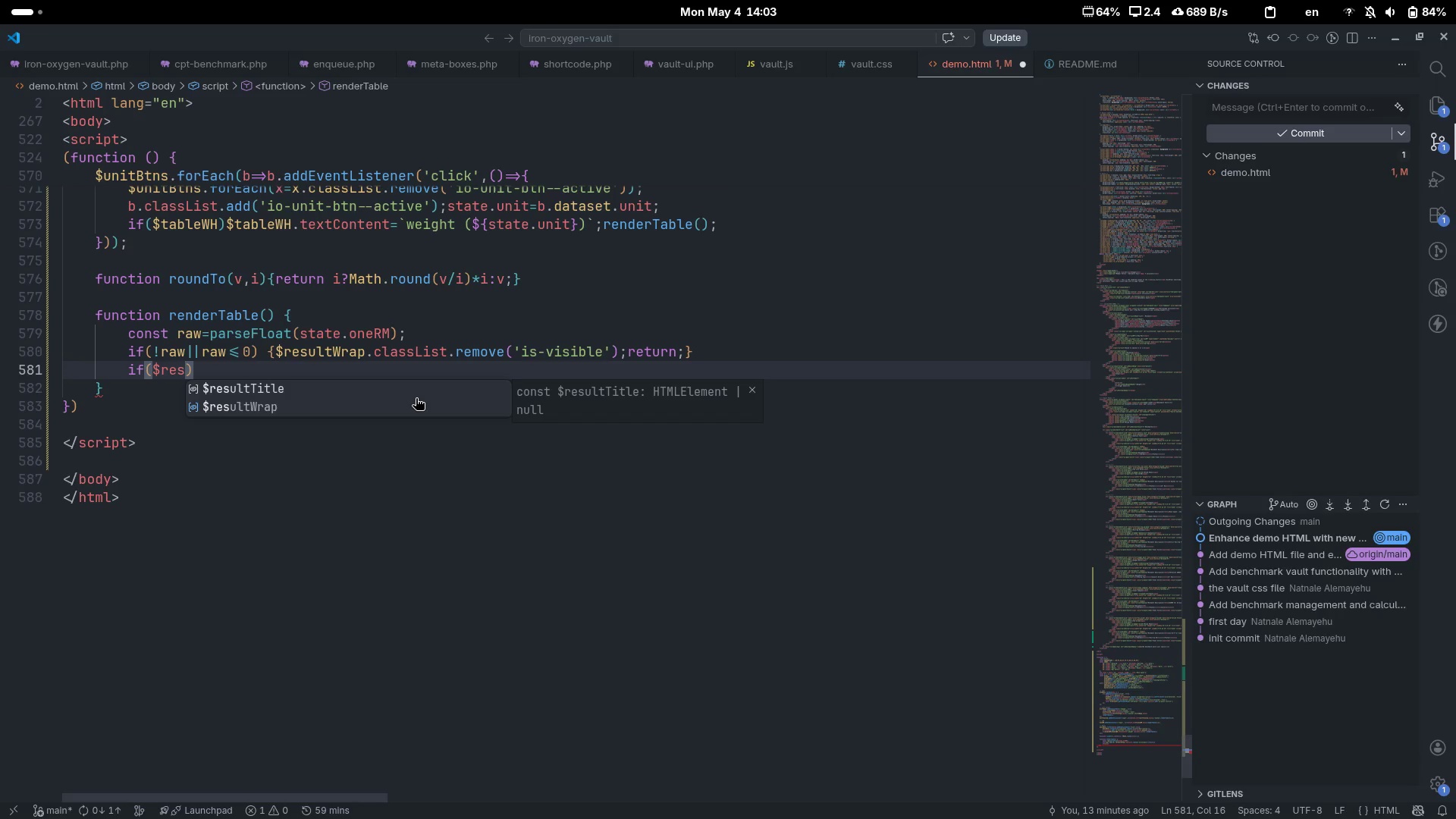 
key(Enter)
 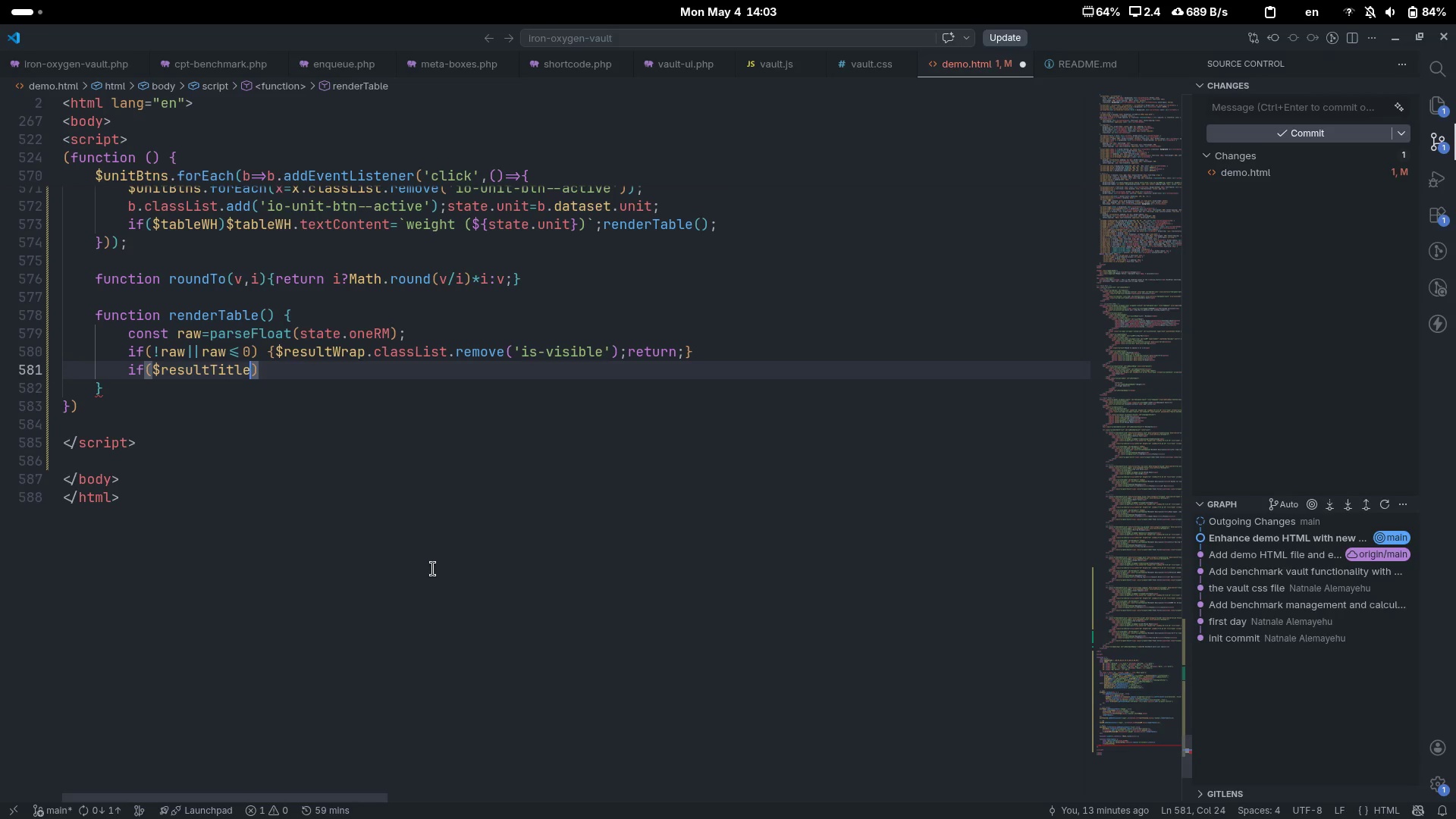 
key(ArrowRight)
 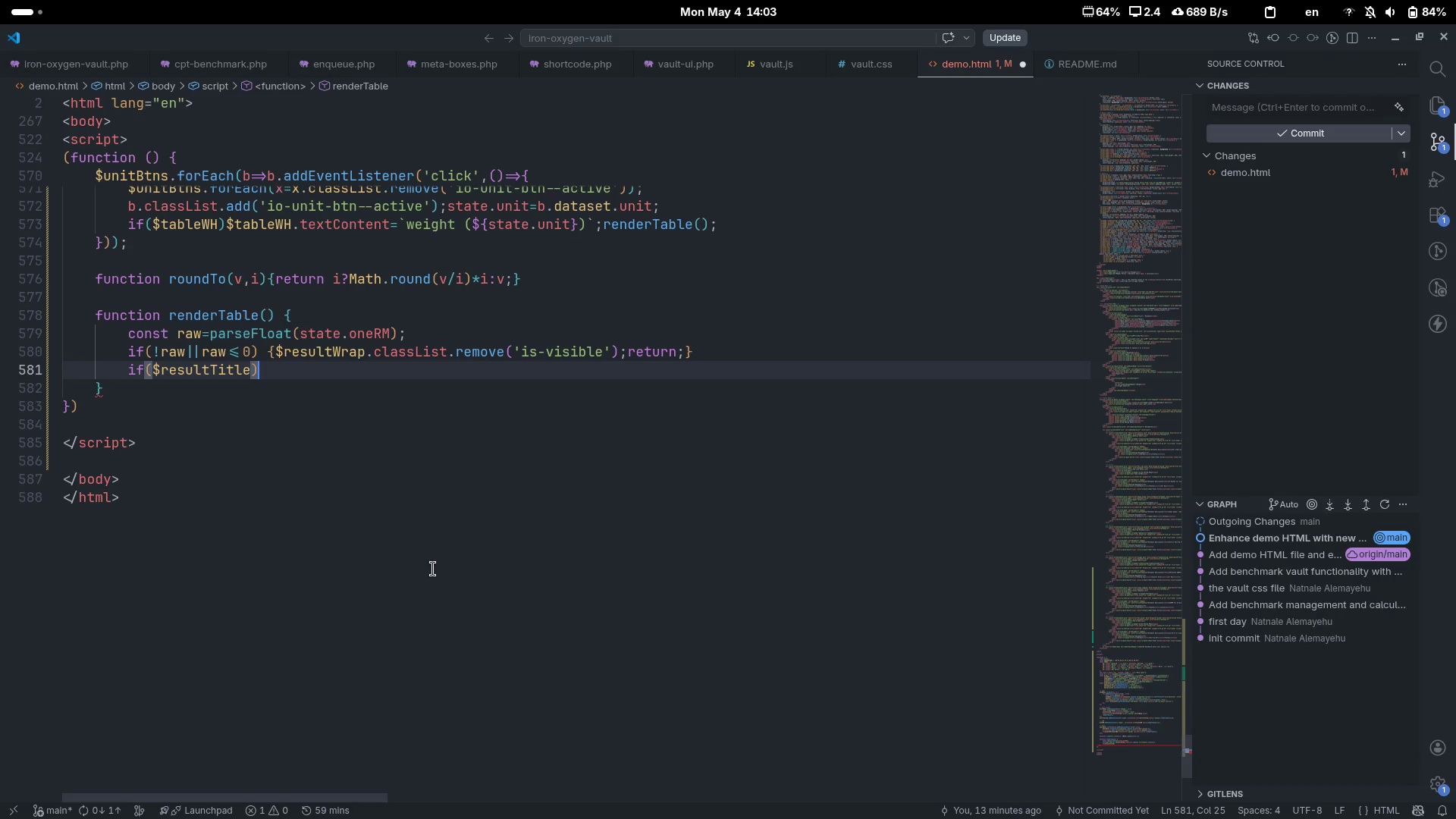 
type($resul)
 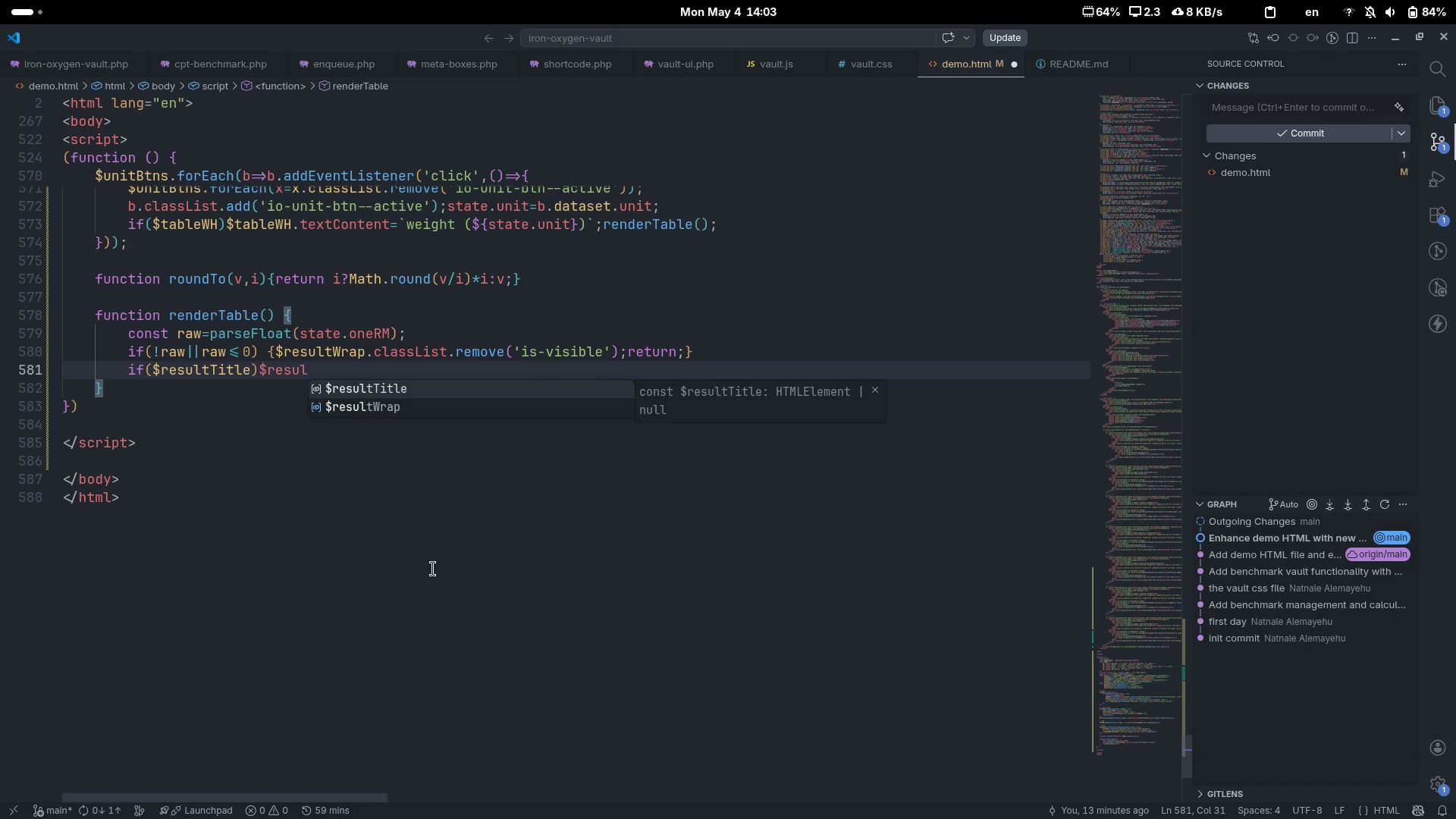 
key(ArrowDown)
 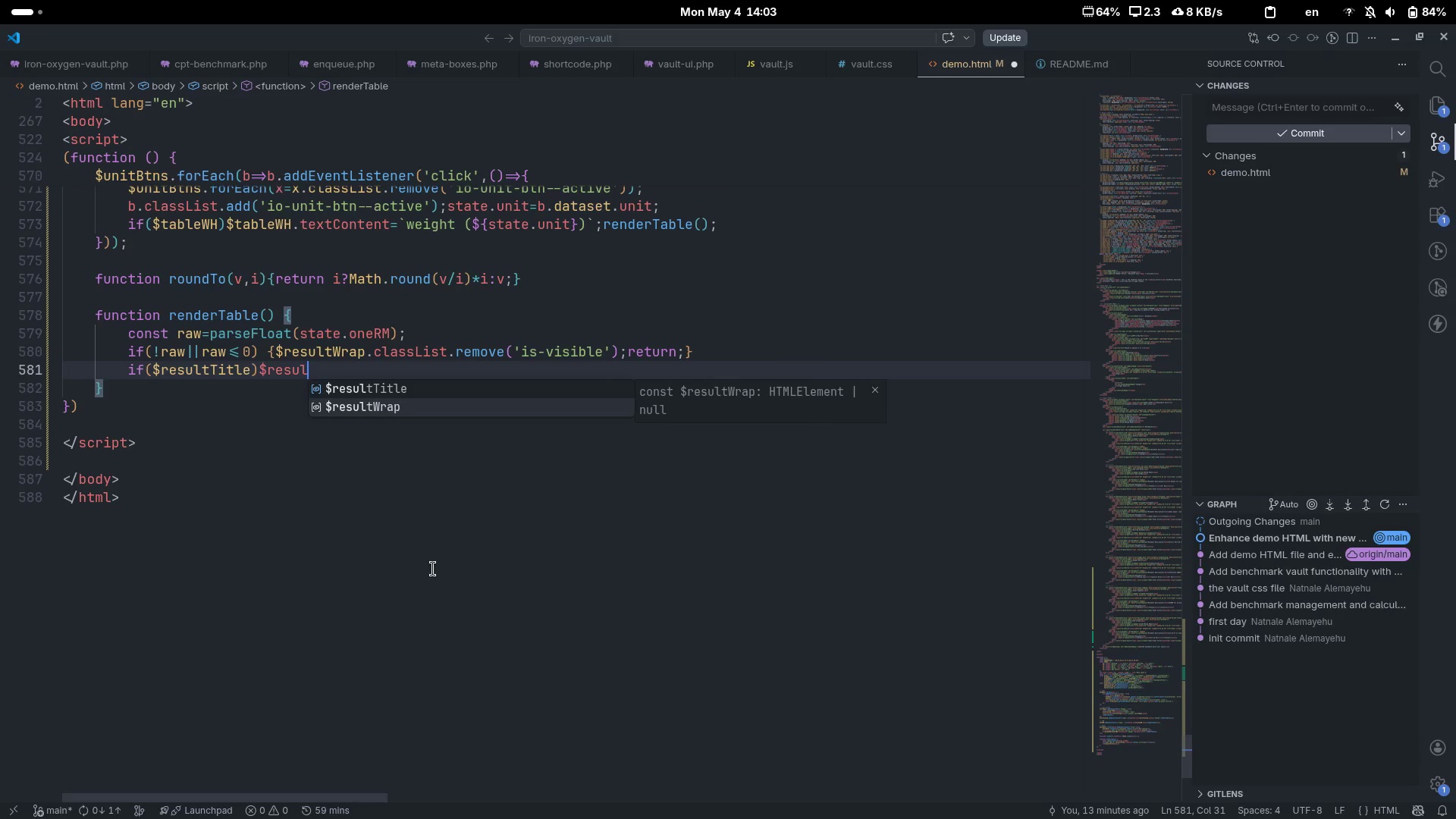 
key(ArrowUp)
 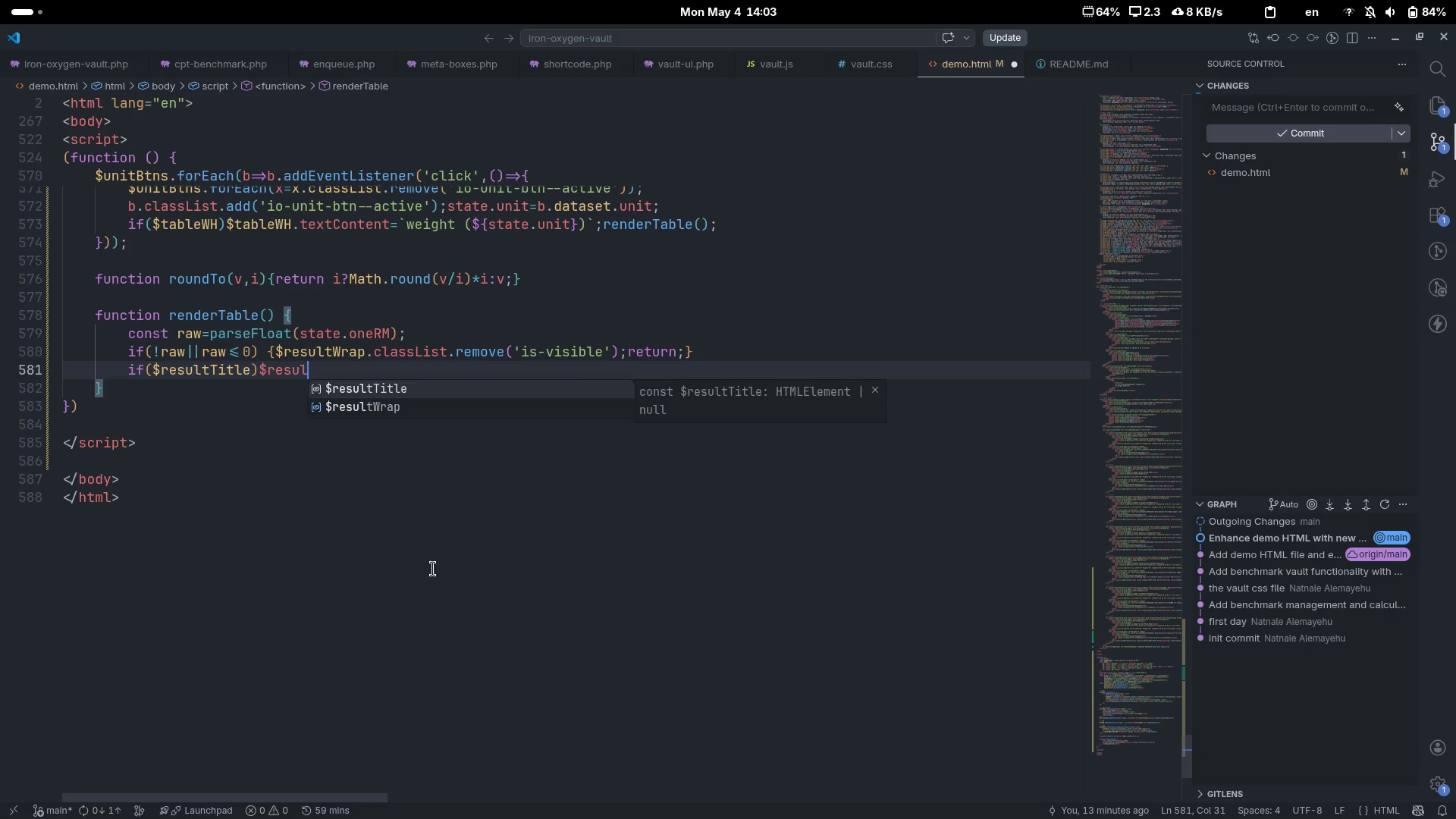 
key(Enter)
 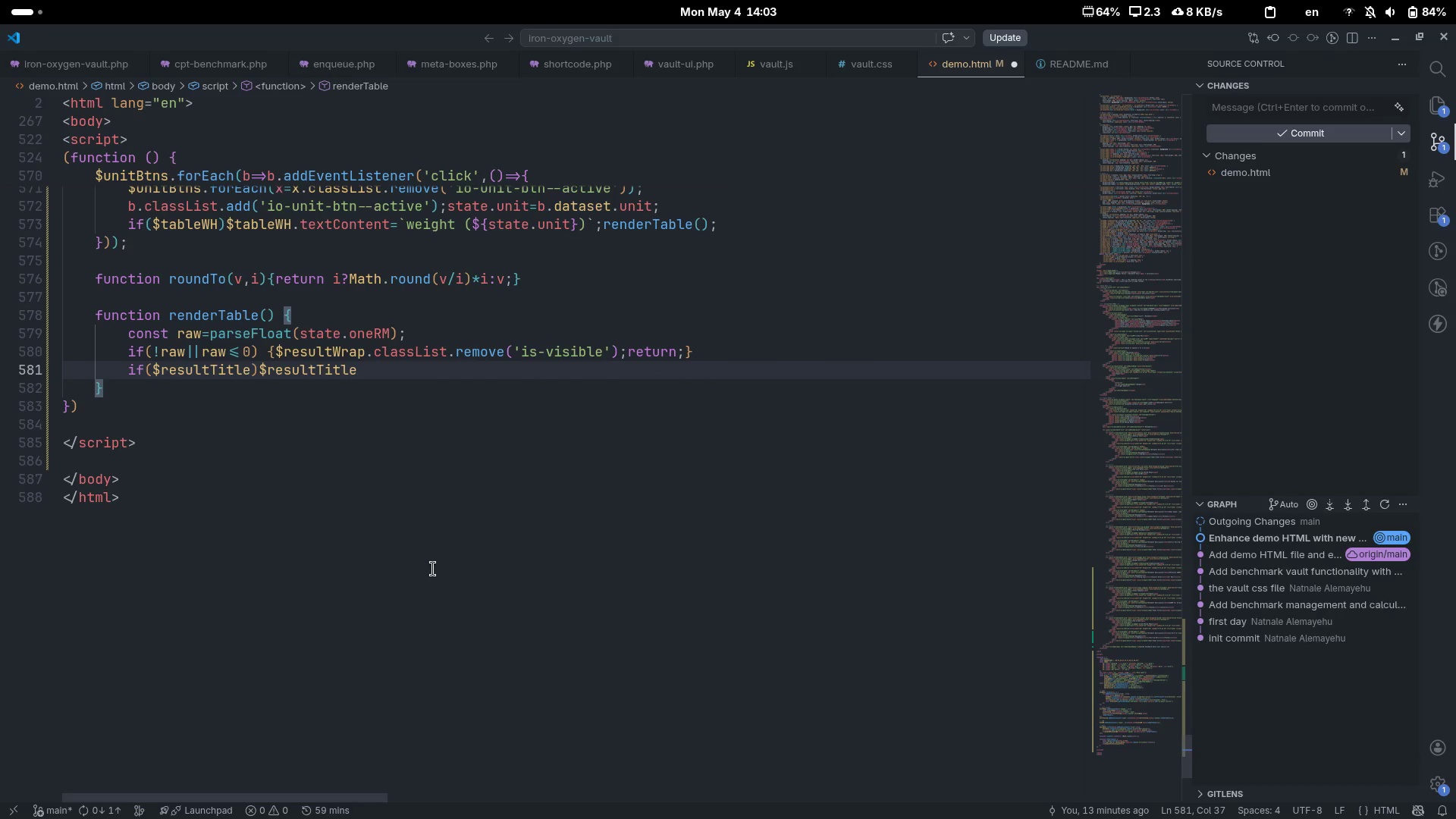 
type(.text)
key(Tab)
type(=``)
 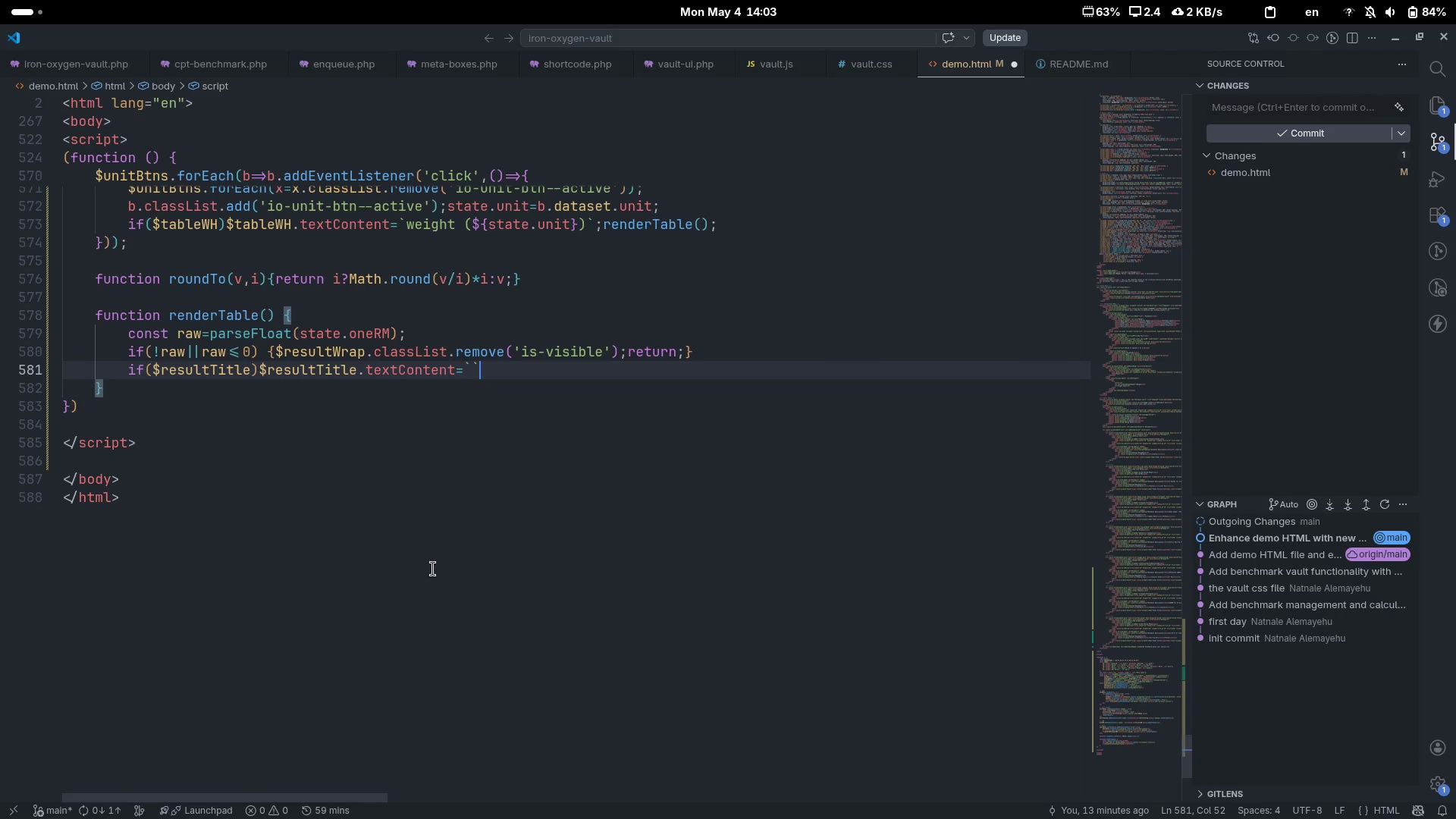 
key(ArrowLeft)
 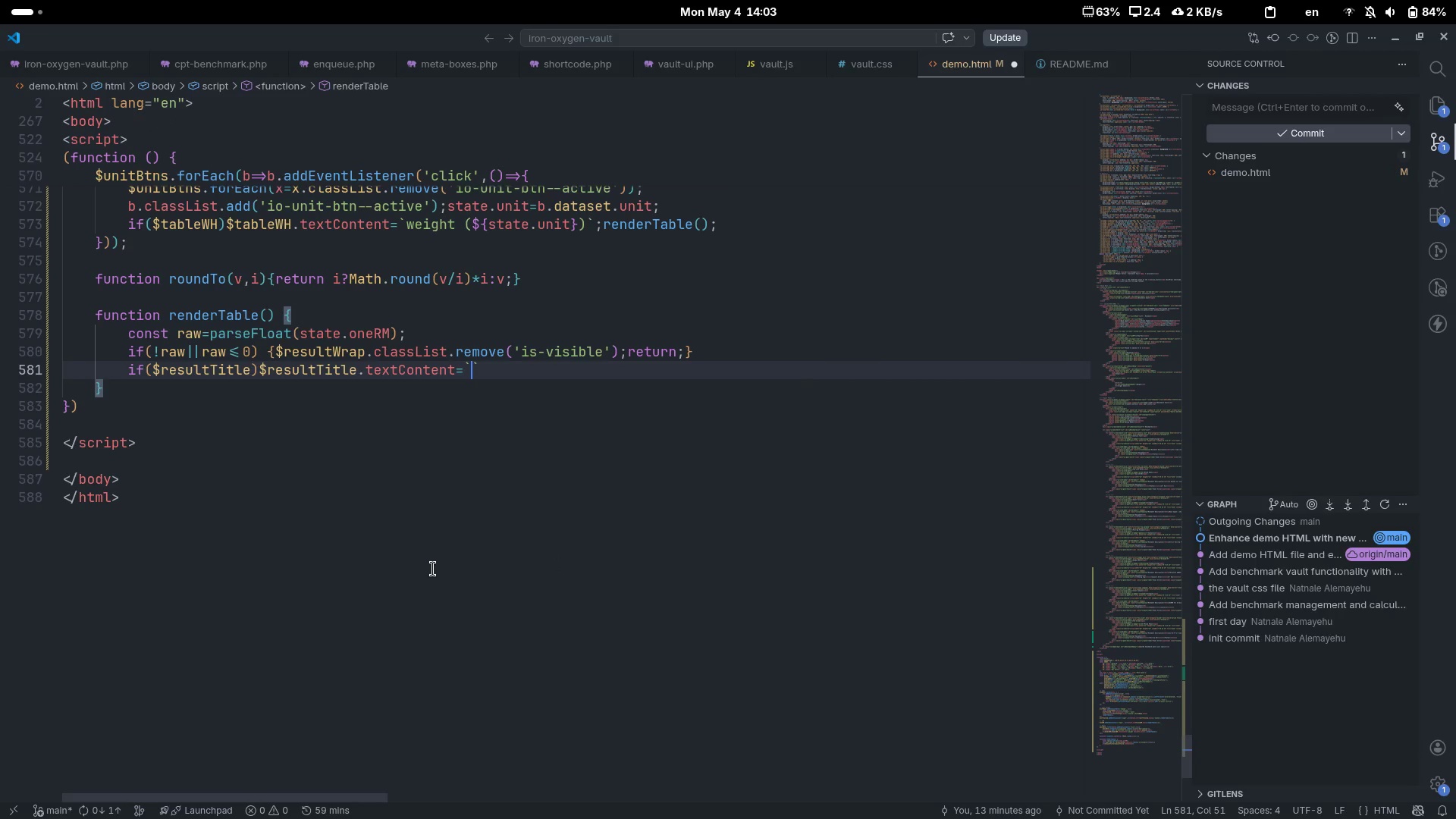 
key(Shift+4)
 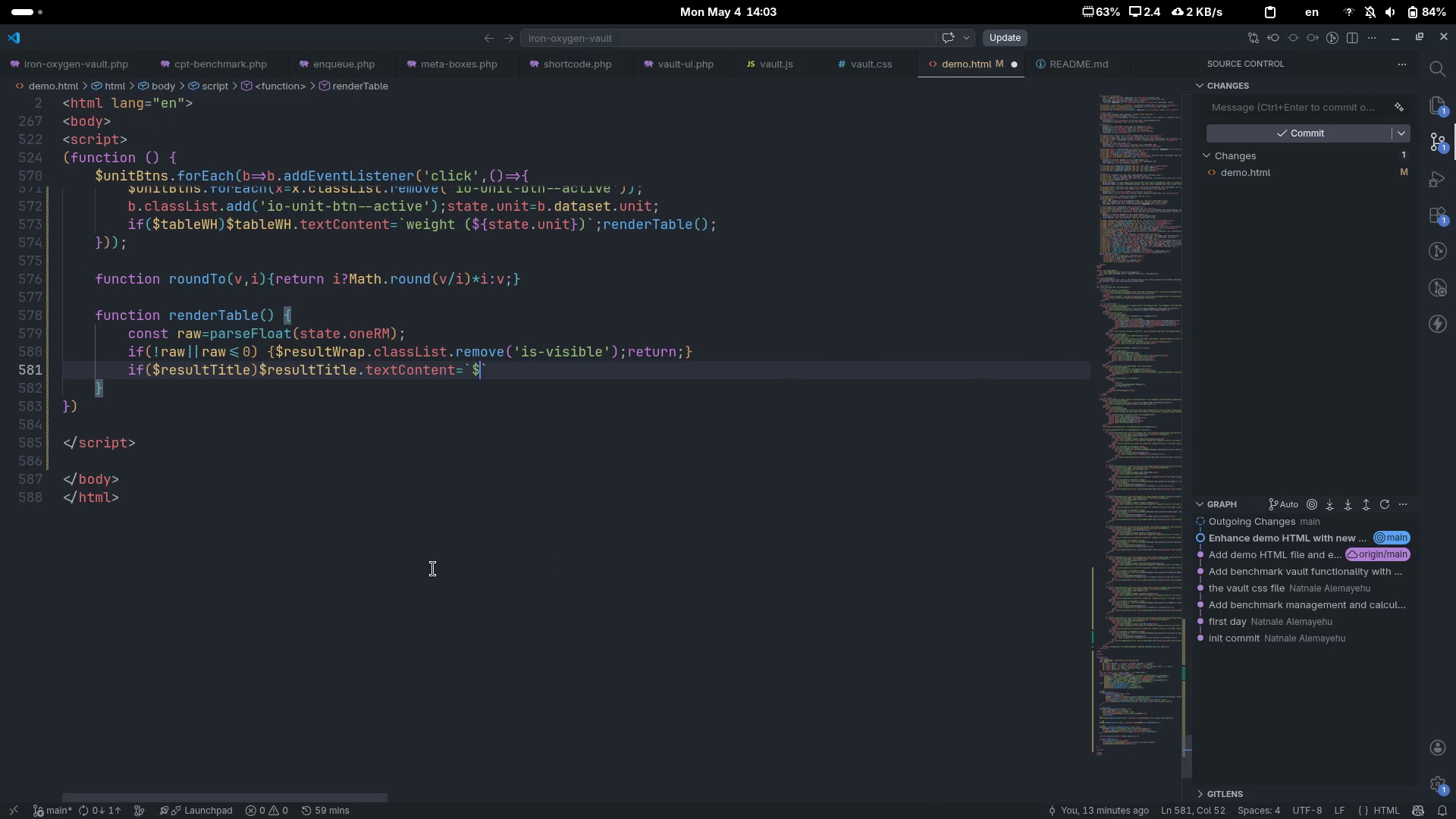 
key(Shift+ShiftLeft)
 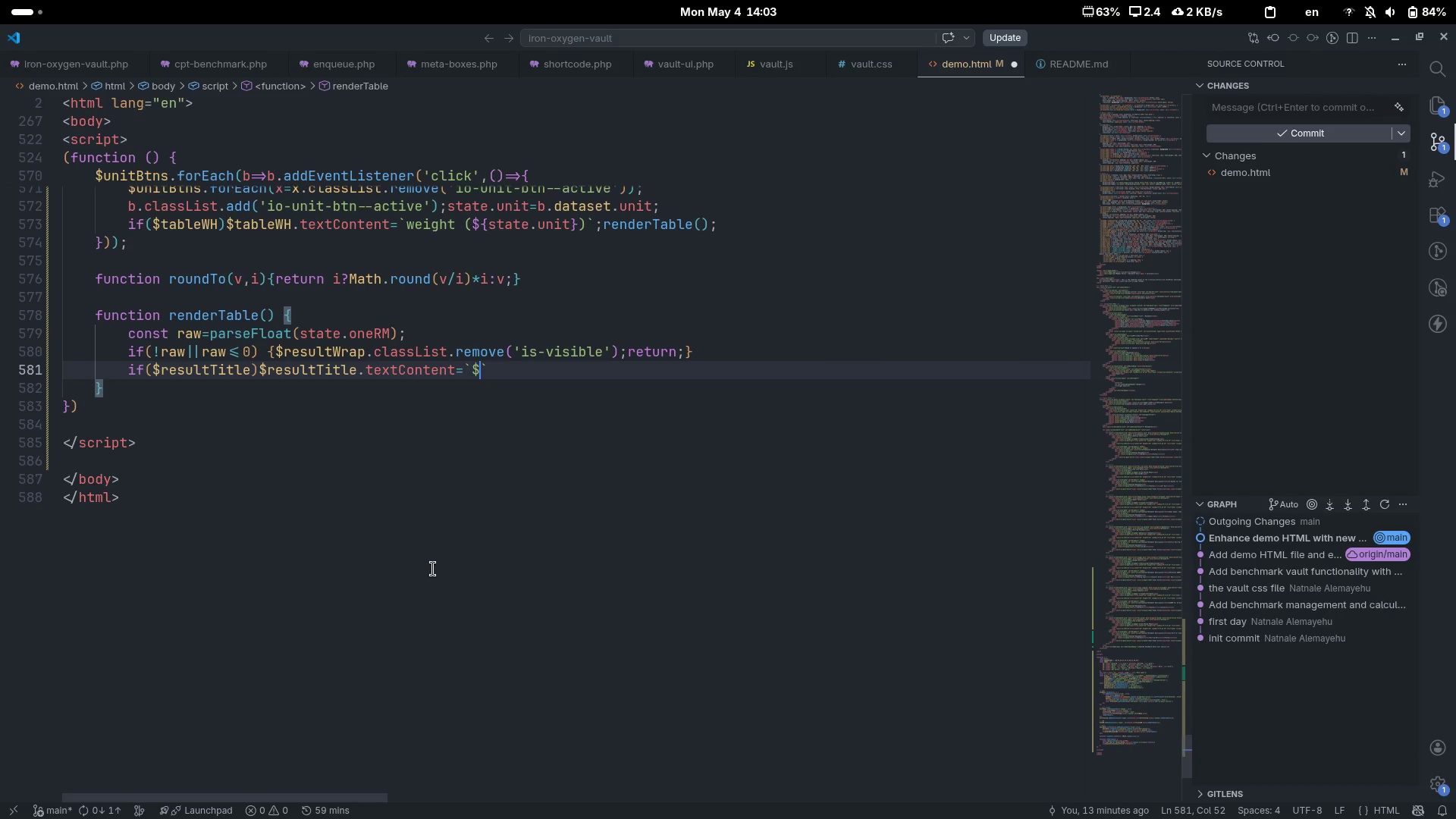 
key(Shift+BracketLeft)
 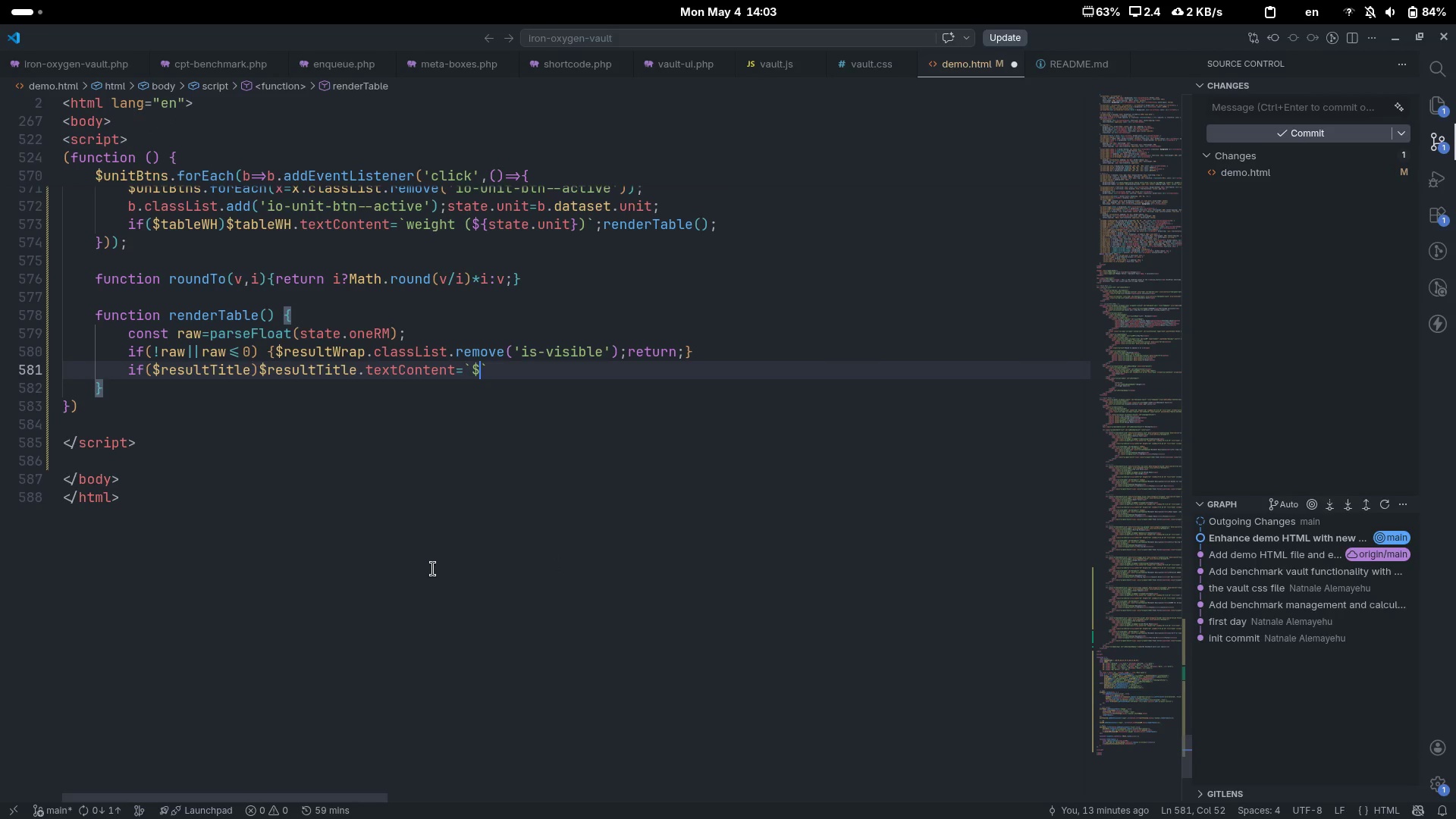 
key(Shift+BracketRight)
 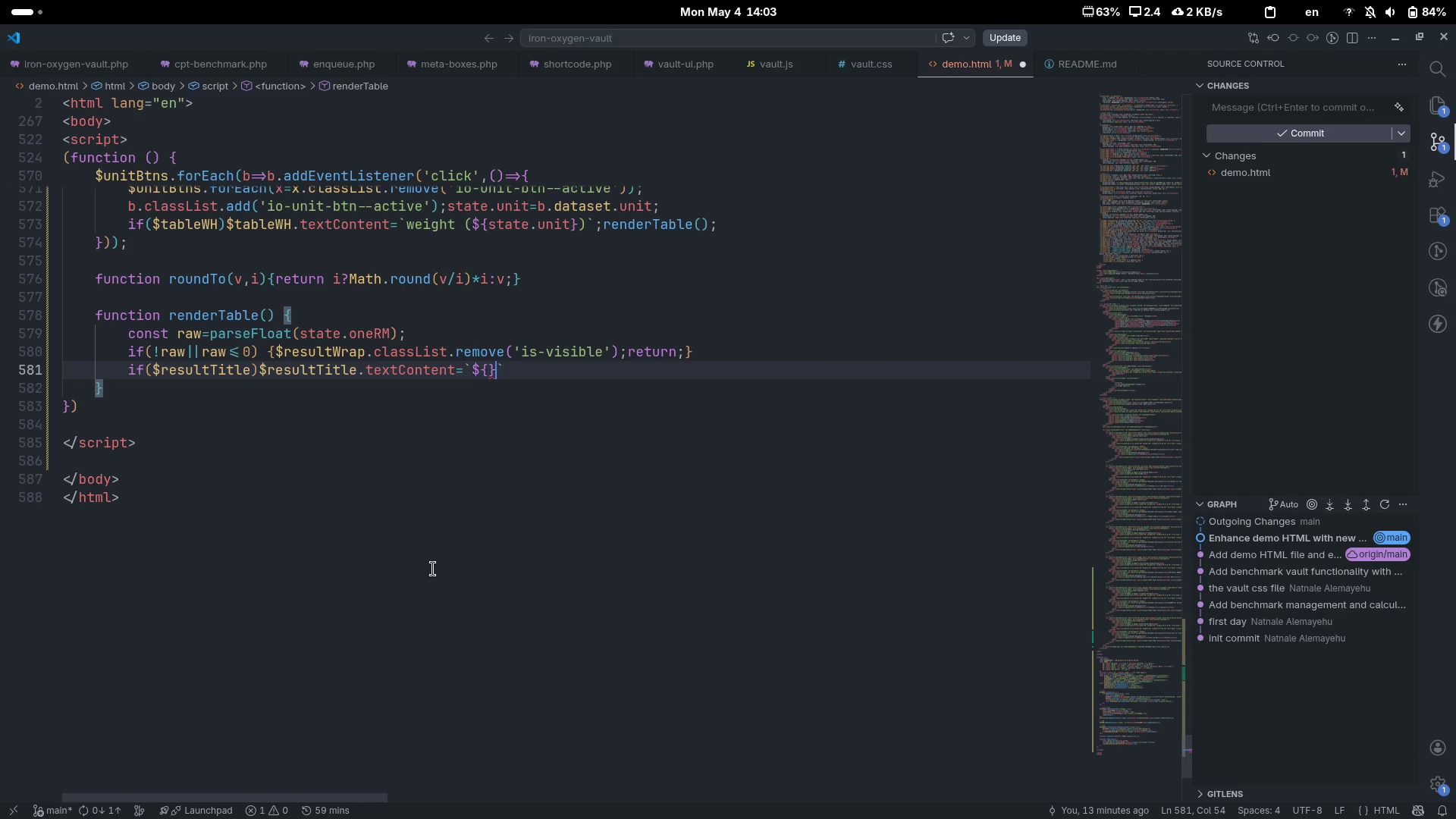 
key(ArrowLeft)
 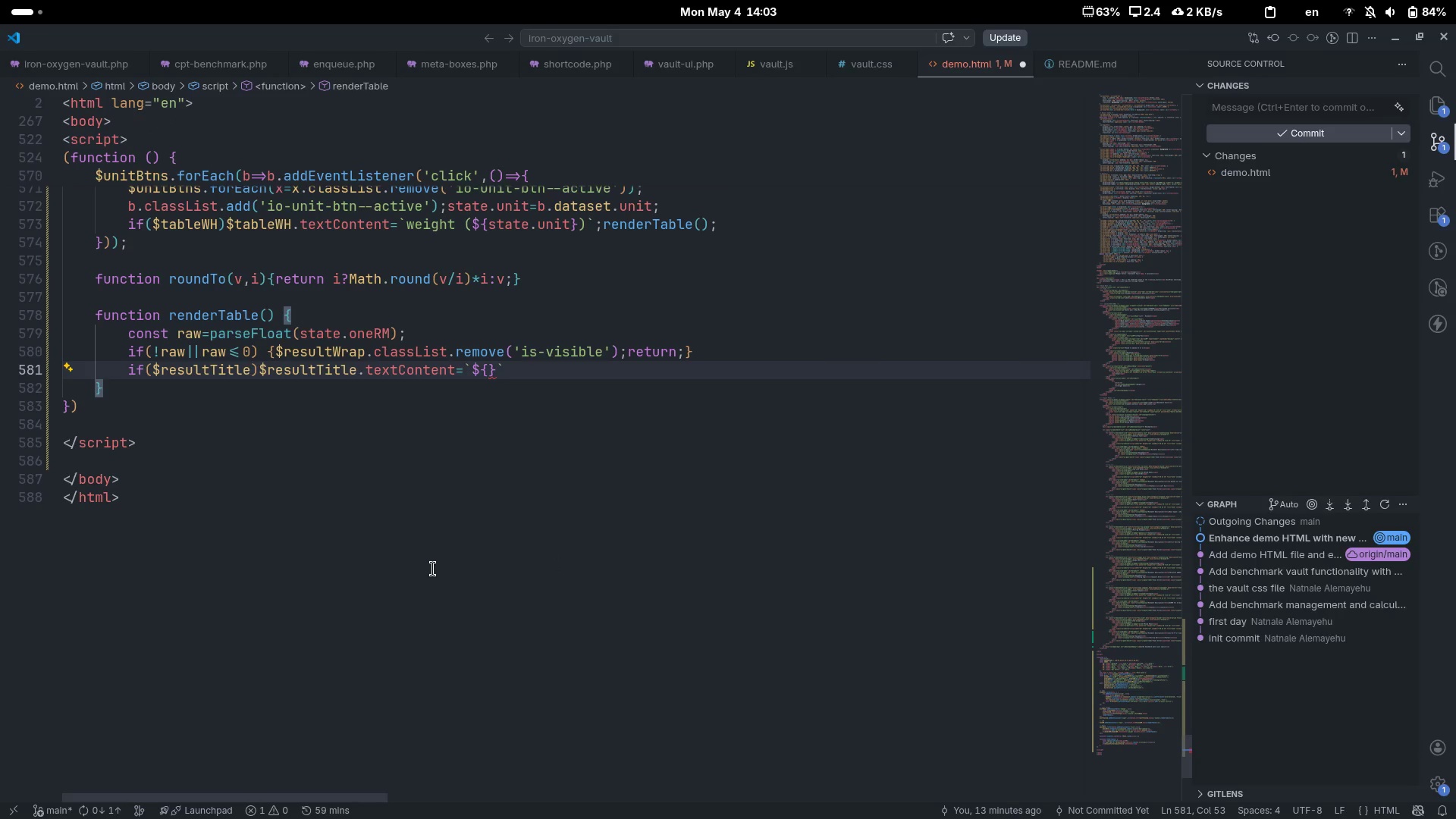 
type(ste)
key(Backspace)
type(a)
key(Tab)
type(.)
key(Tab)
 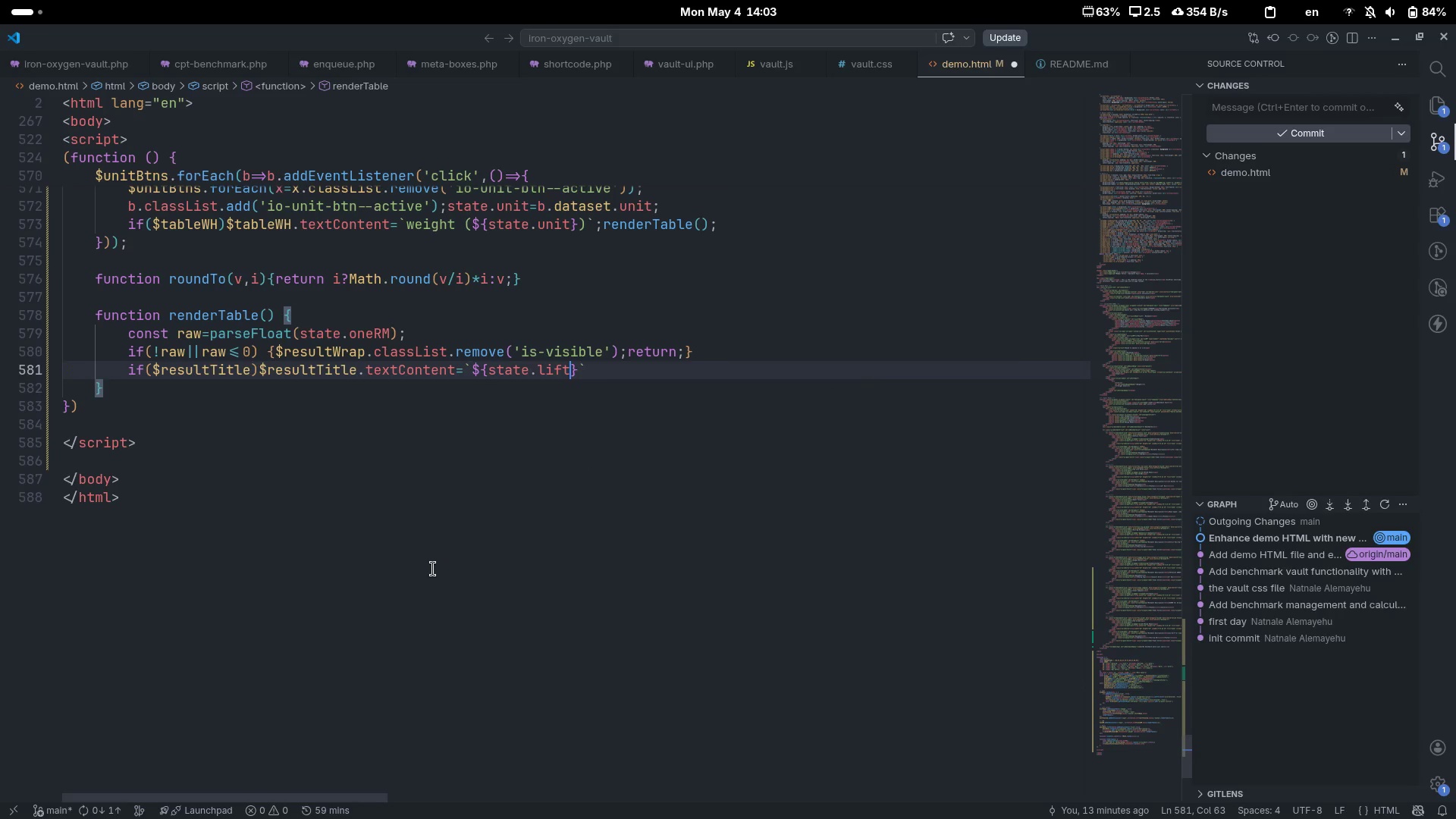 
key(ArrowRight)
 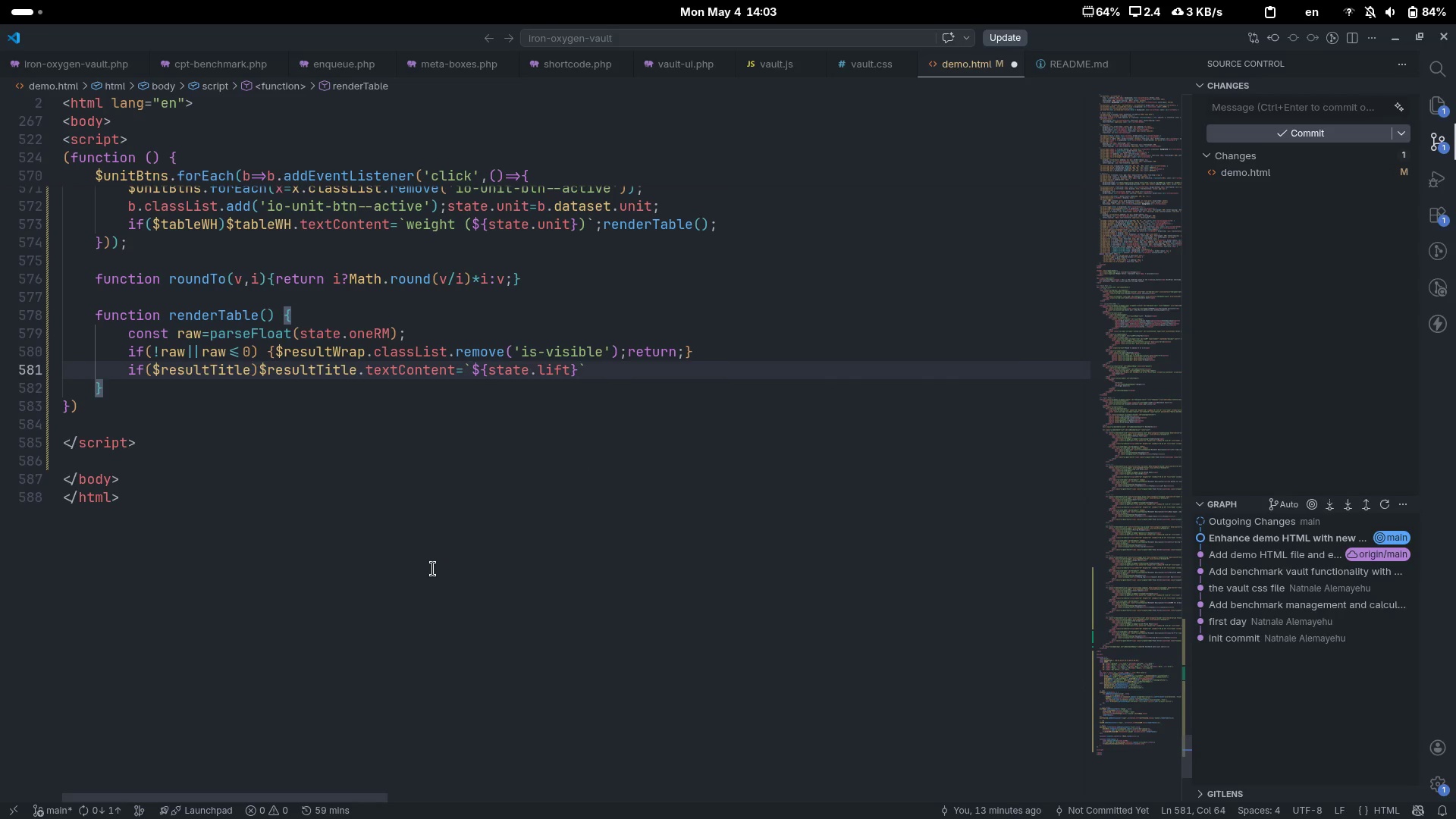 
type( 1)
key(Backspace)
type(- 1RM: ${})
 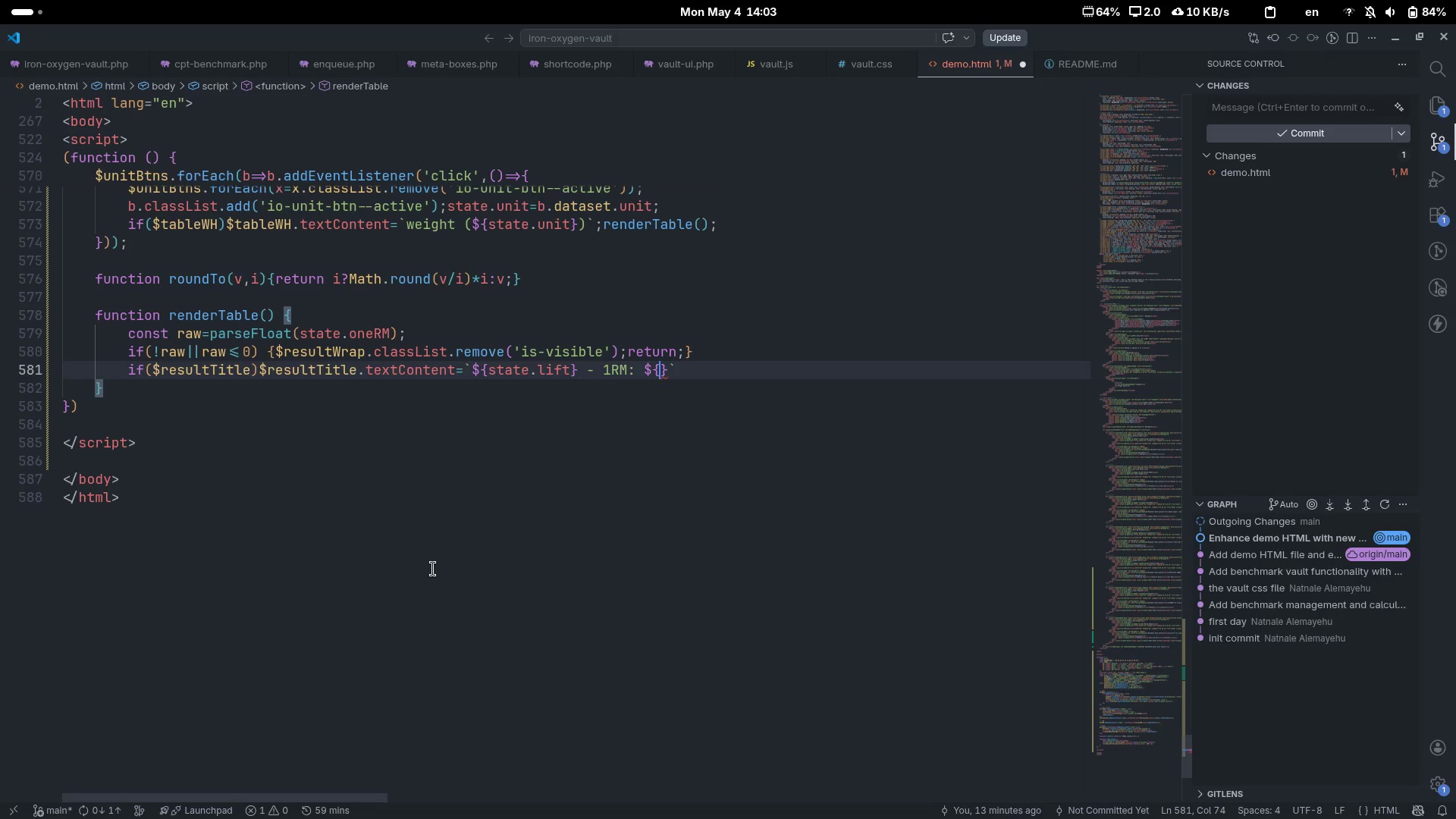 
 